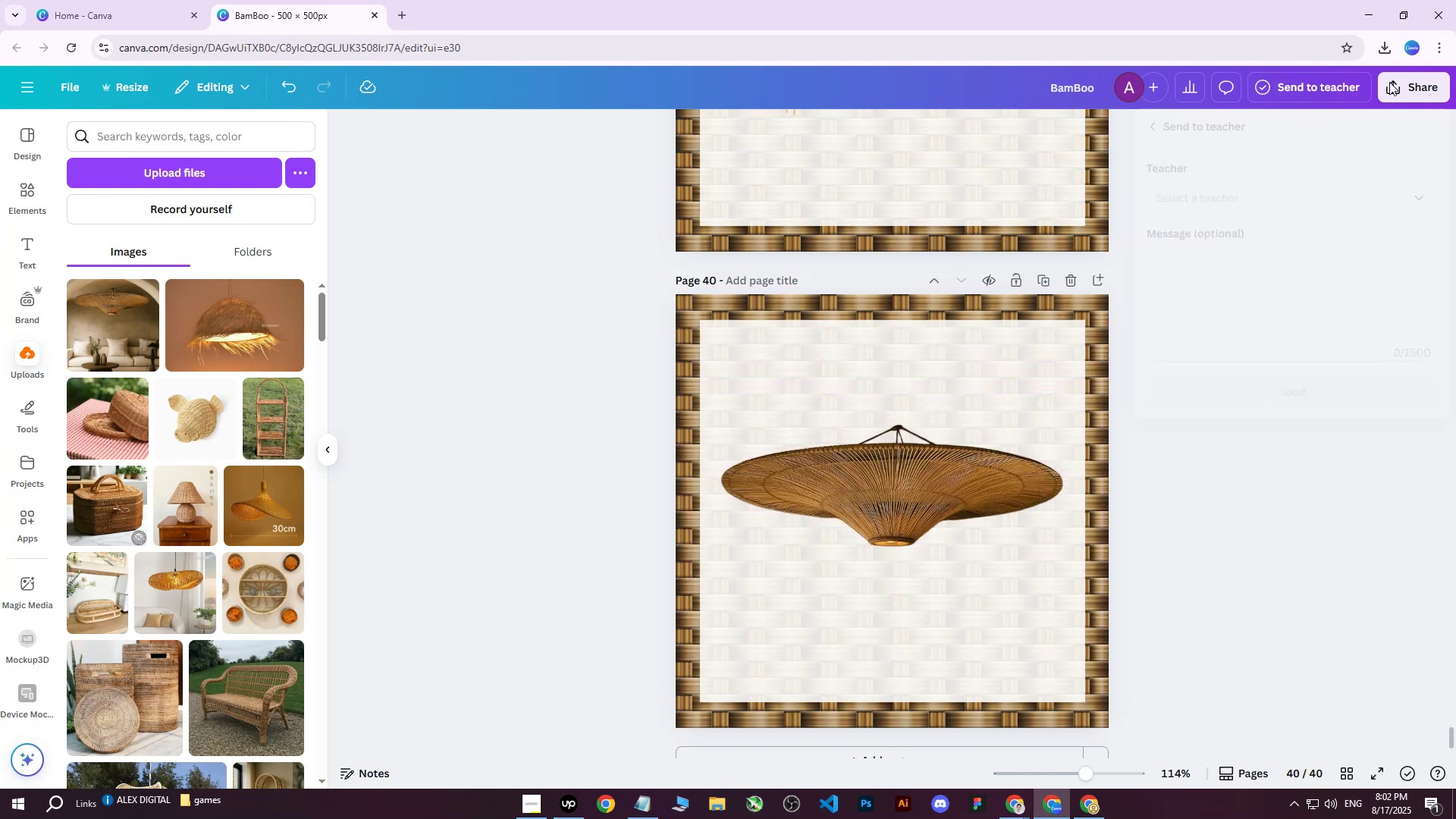 
double_click([1389, 82])
 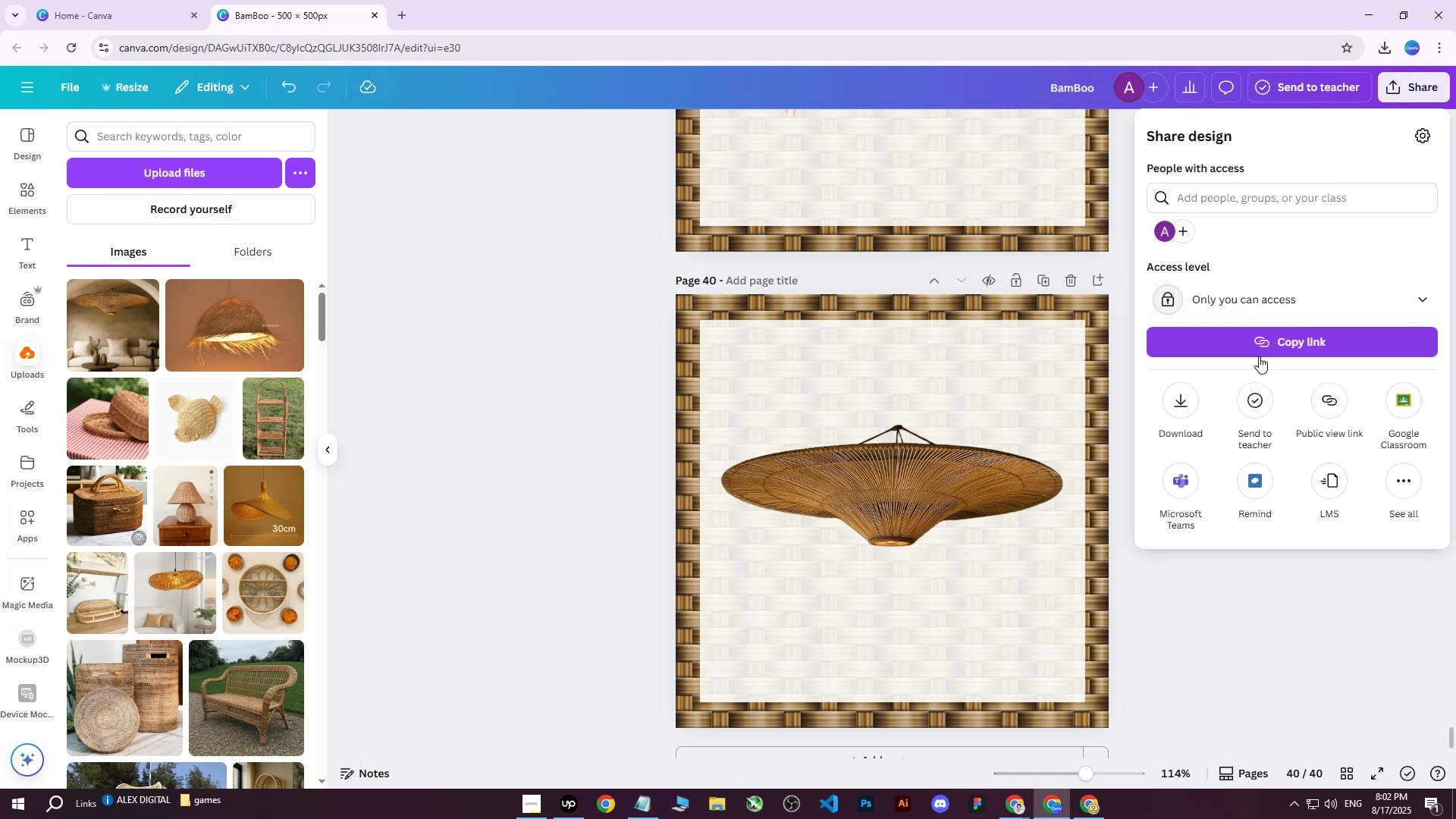 
left_click([1182, 394])
 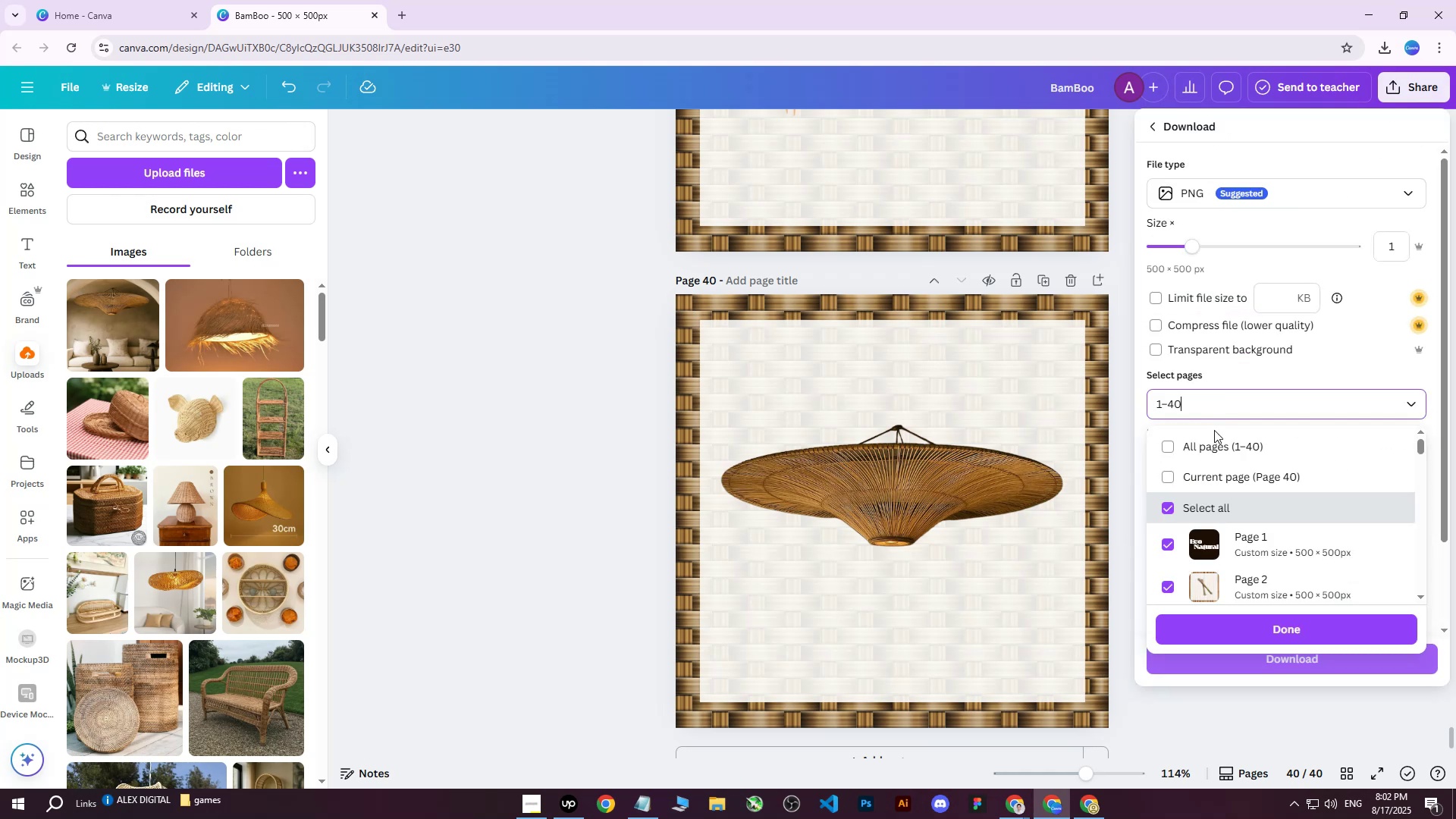 
triple_click([1211, 442])
 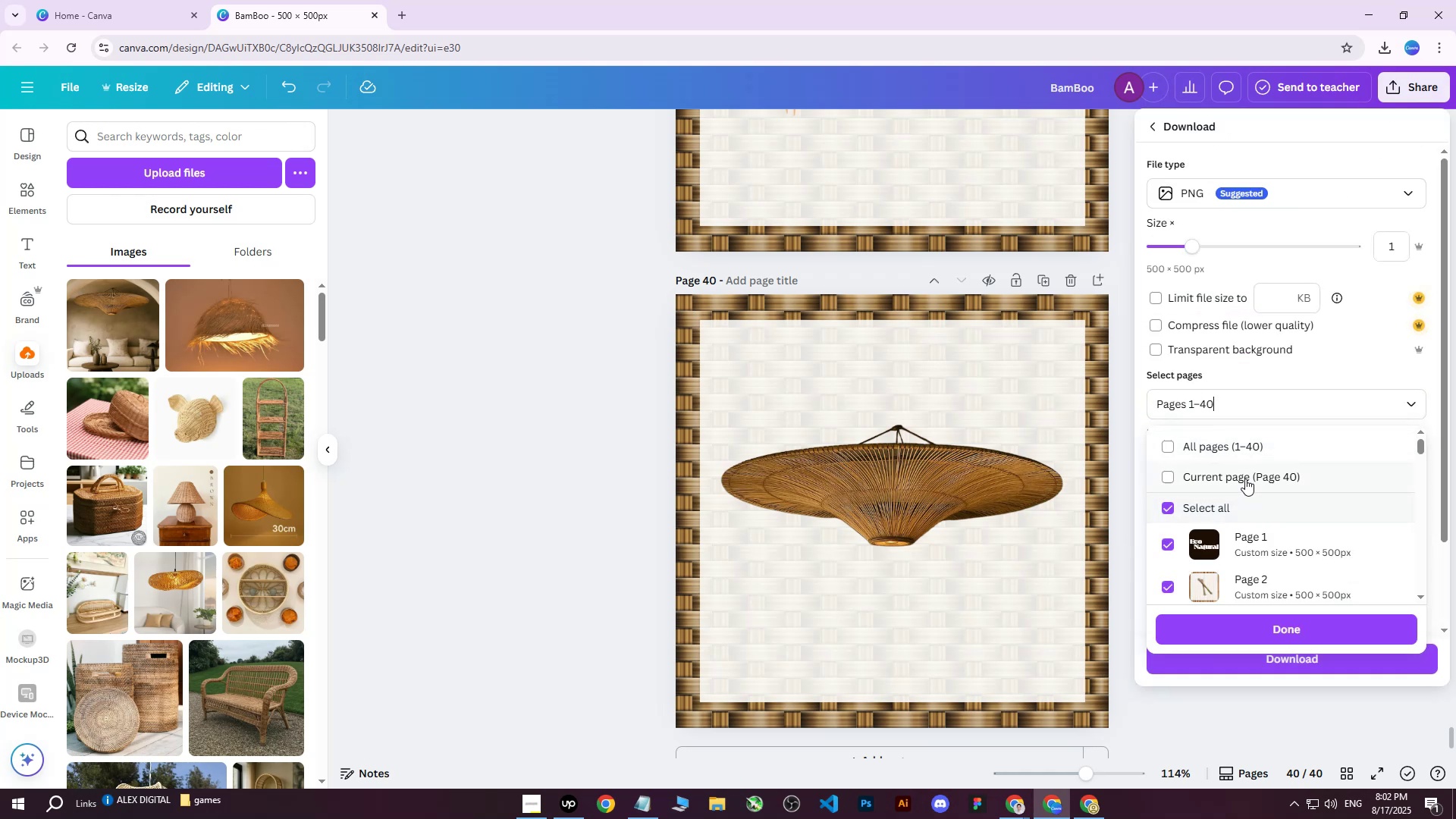 
triple_click([1243, 473])
 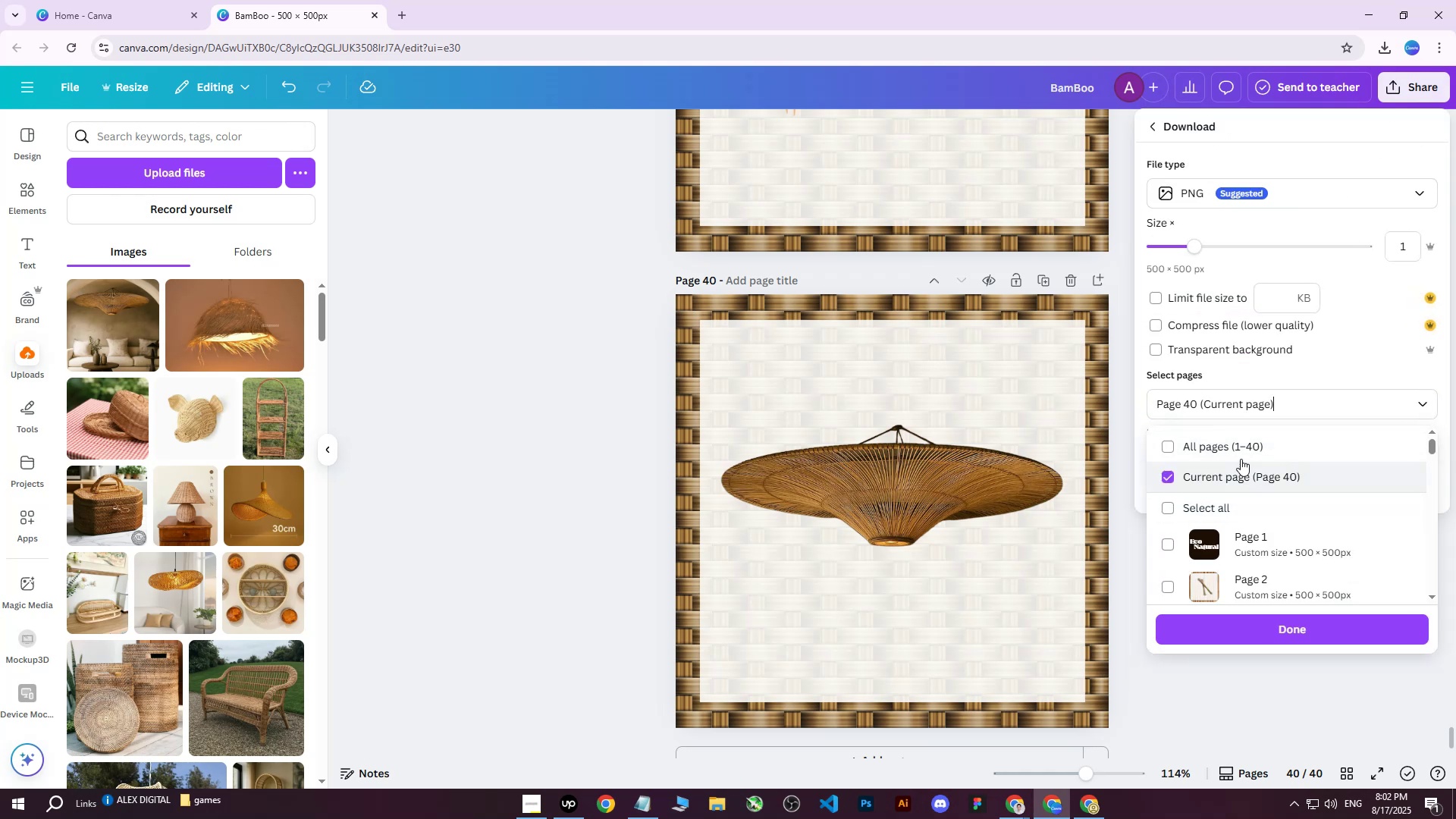 
triple_click([1241, 457])
 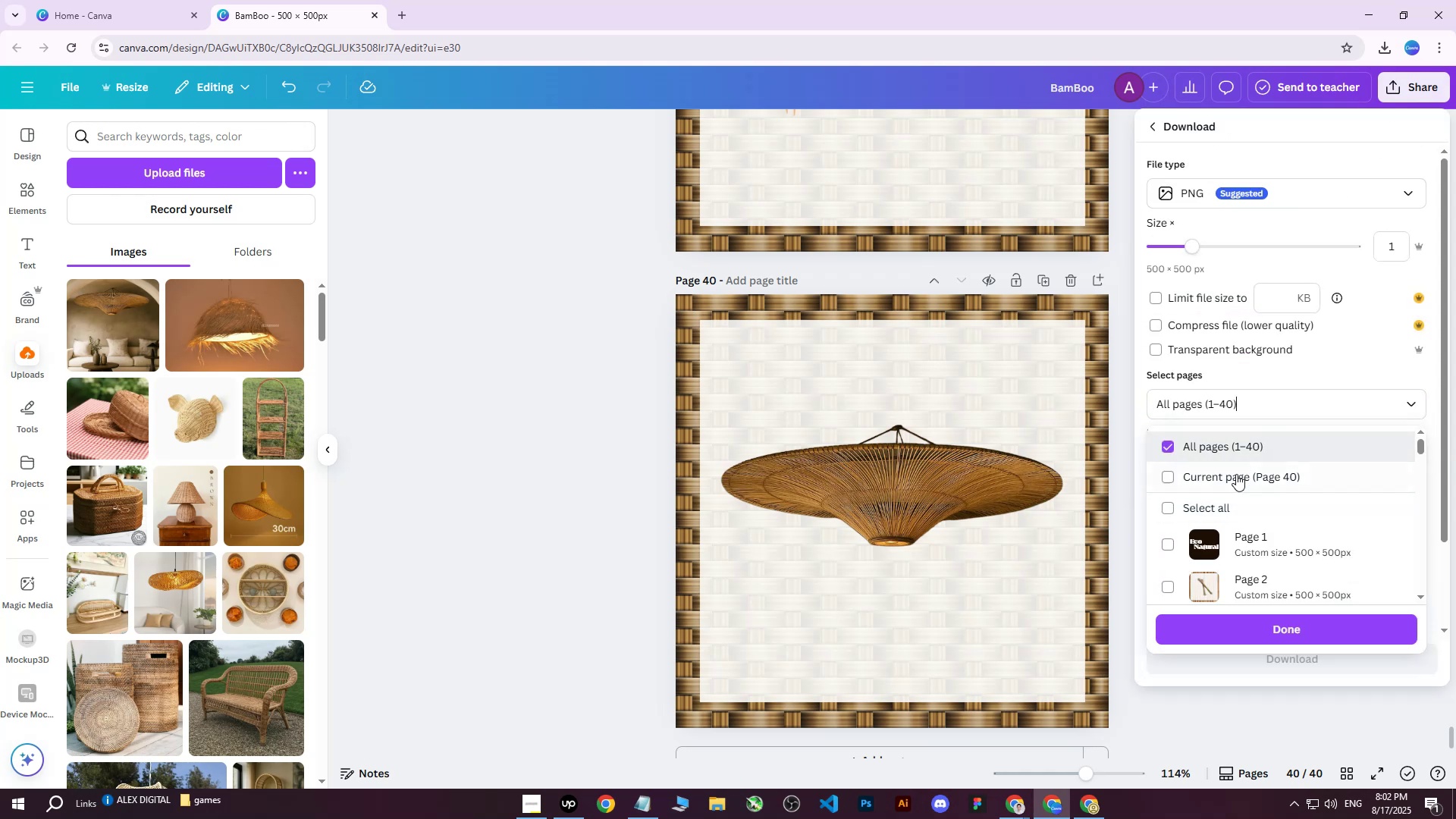 
triple_click([1235, 475])
 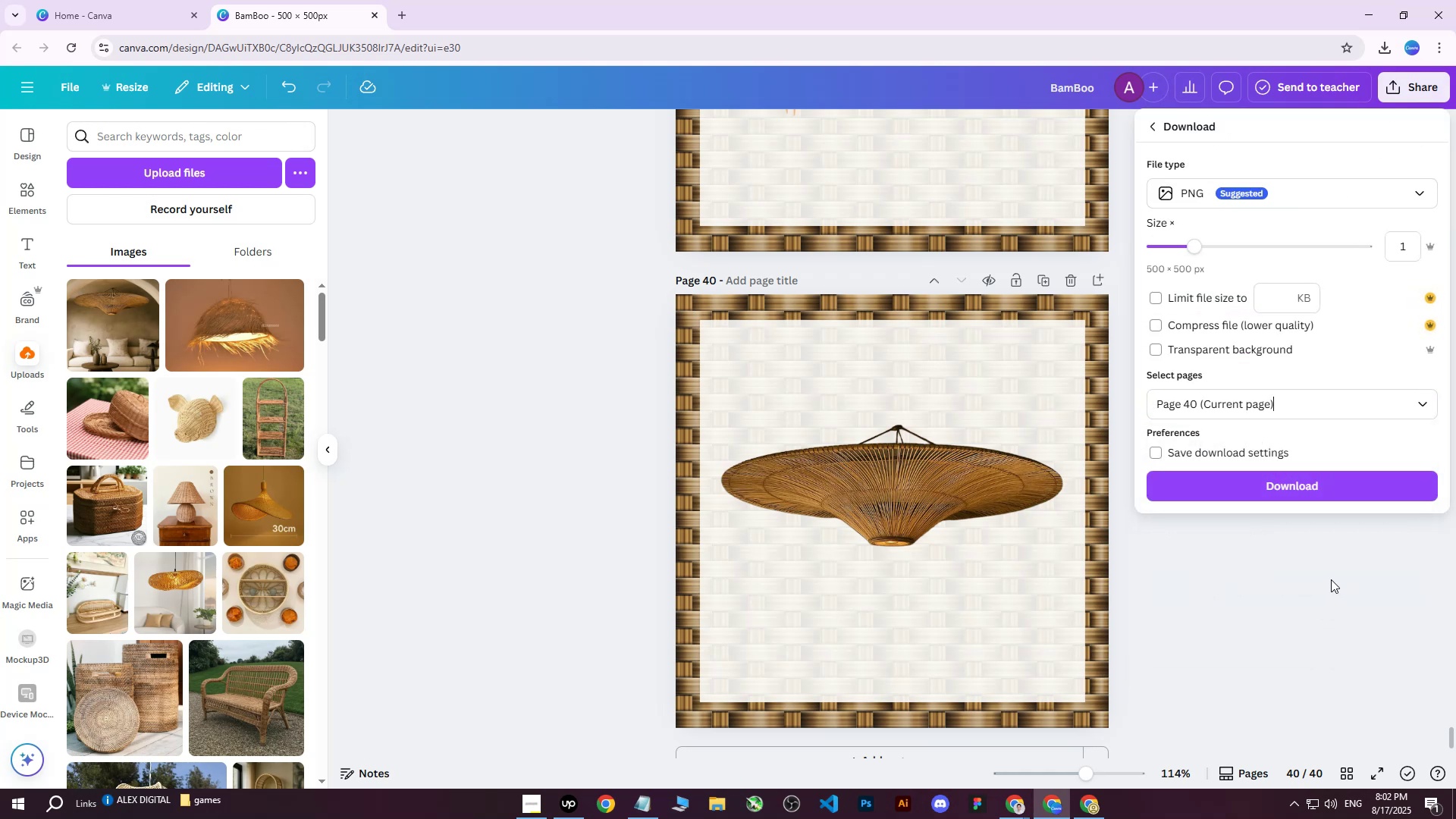 
left_click([1284, 499])
 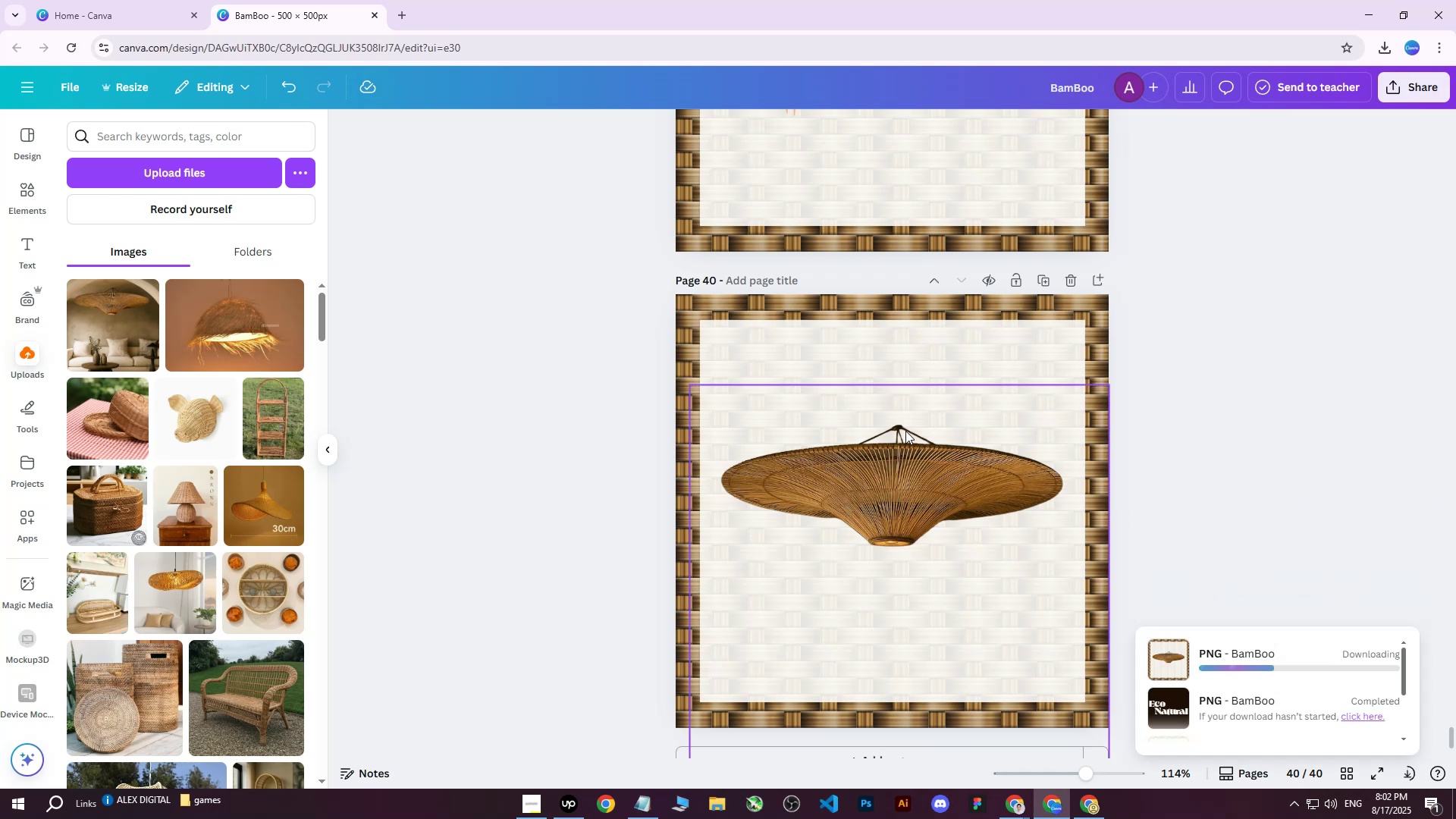 
wait(8.08)
 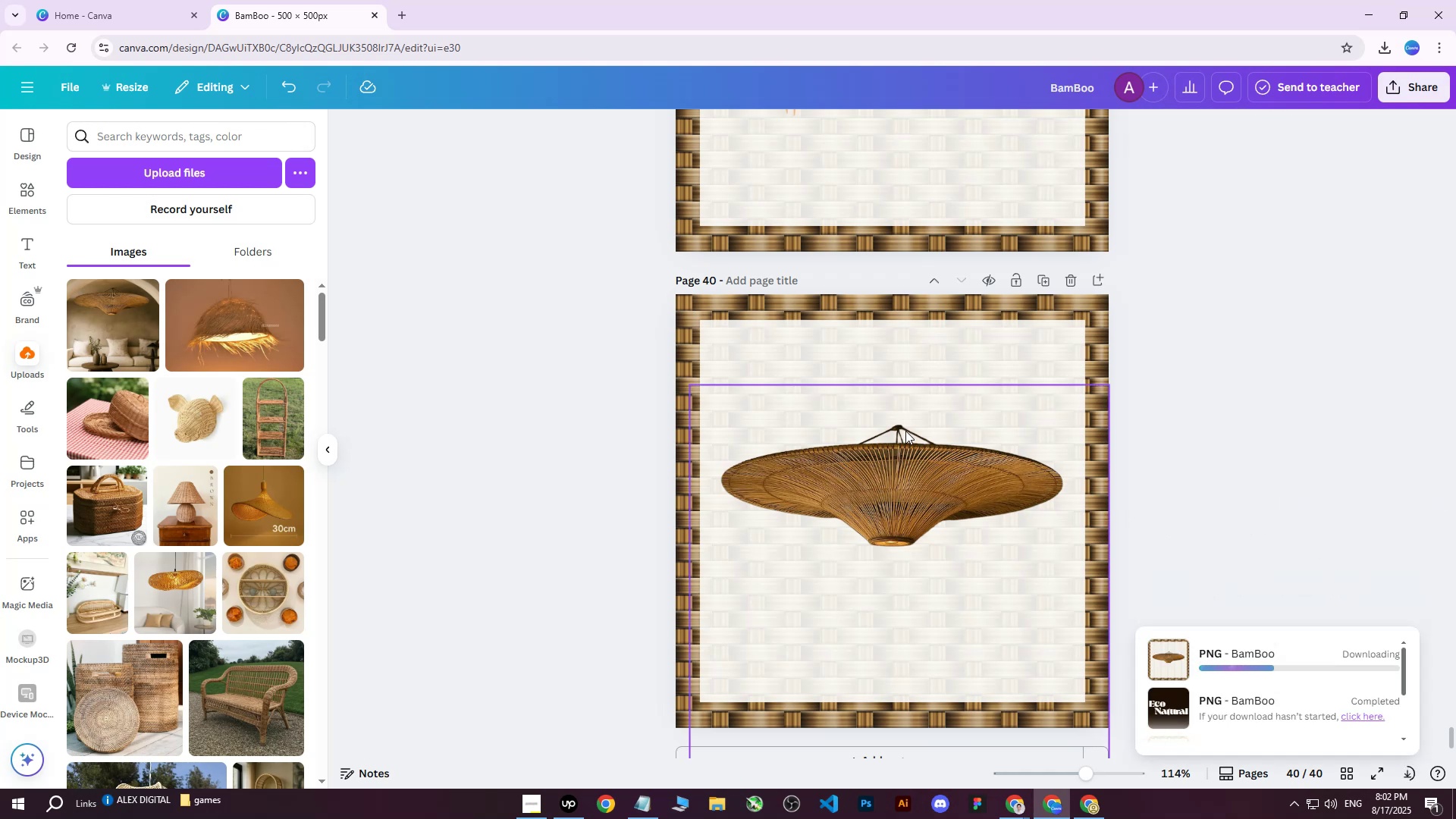 
left_click([313, 0])
 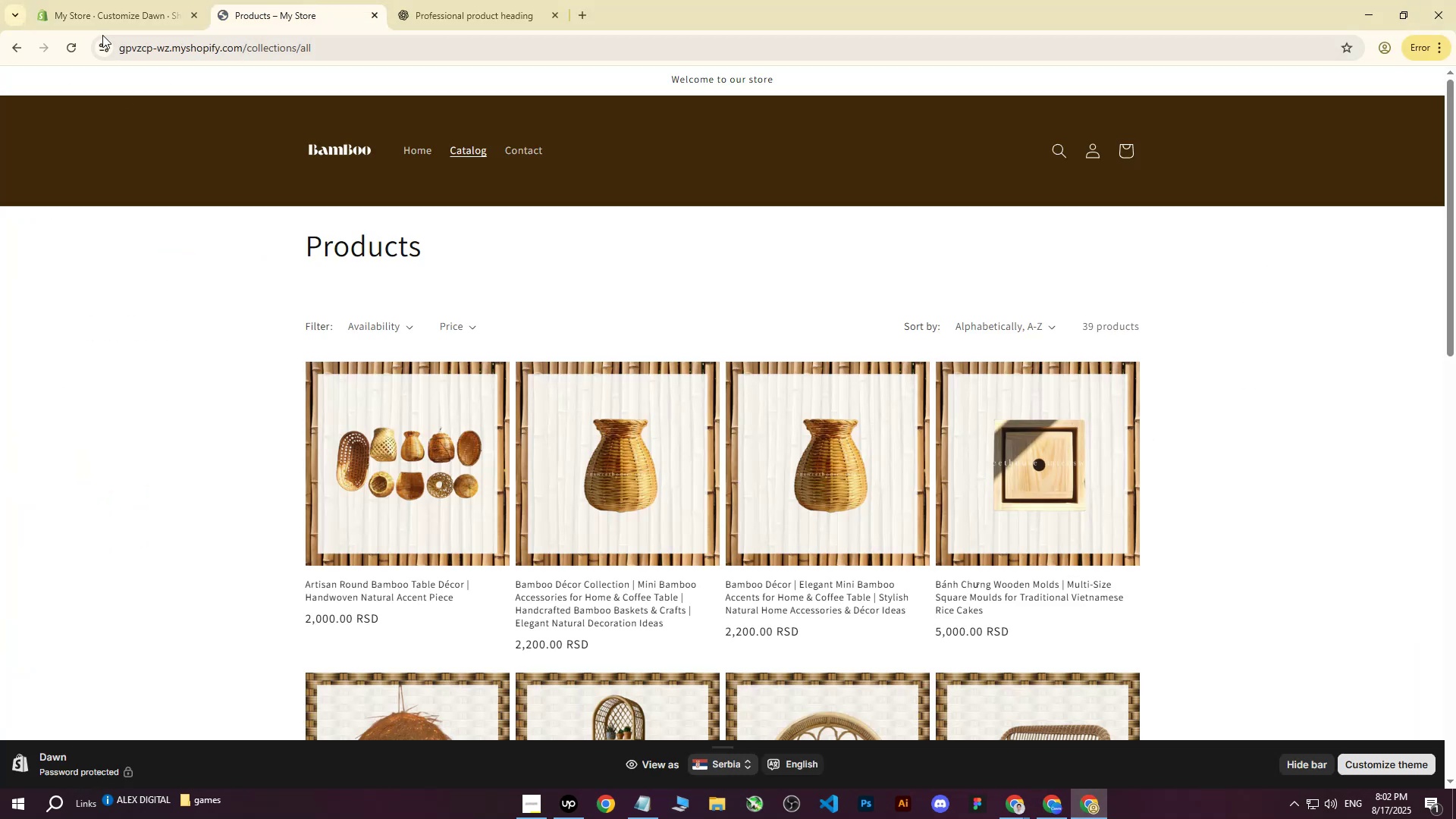 
left_click([117, 0])
 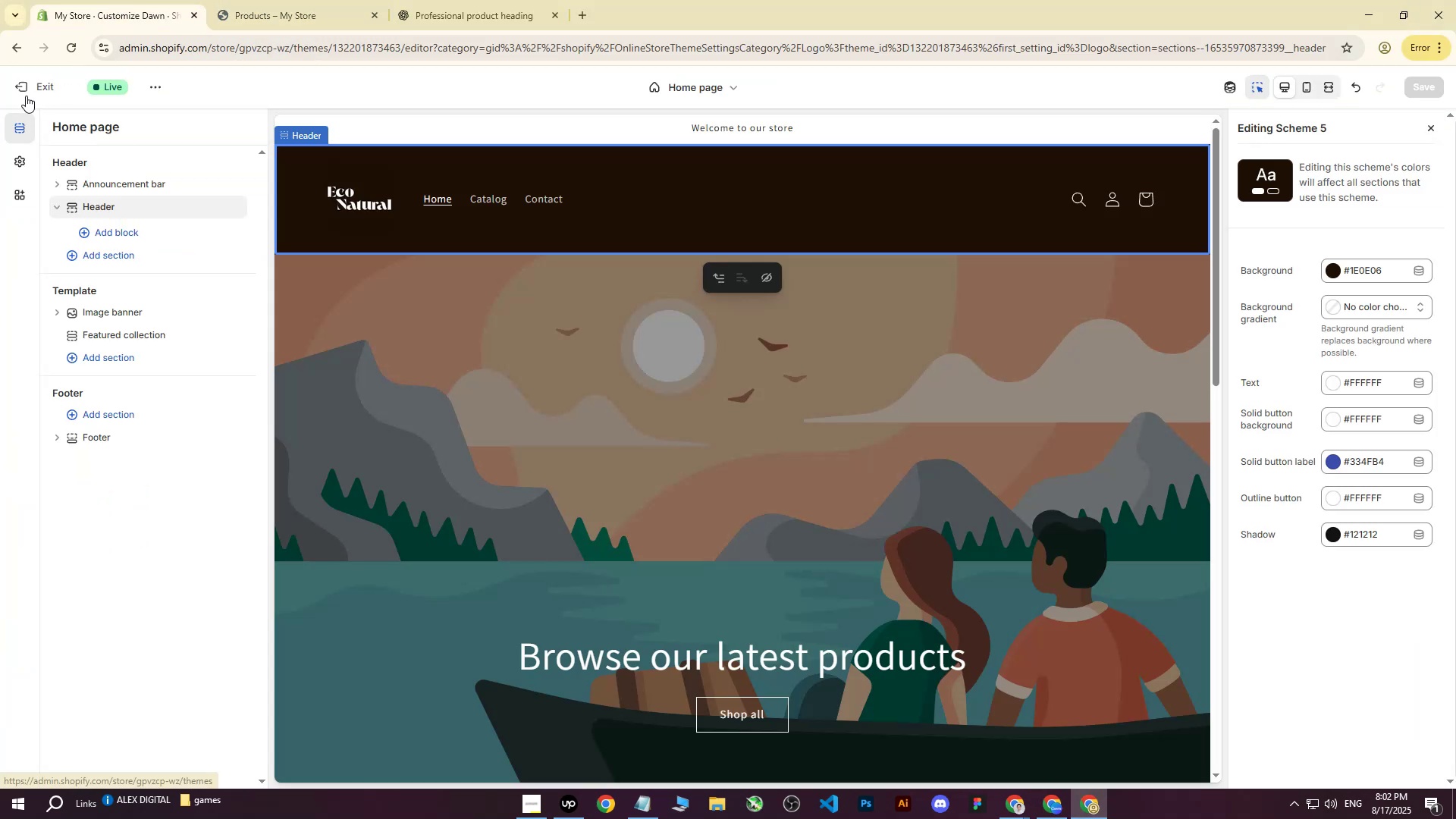 
left_click([26, 96])
 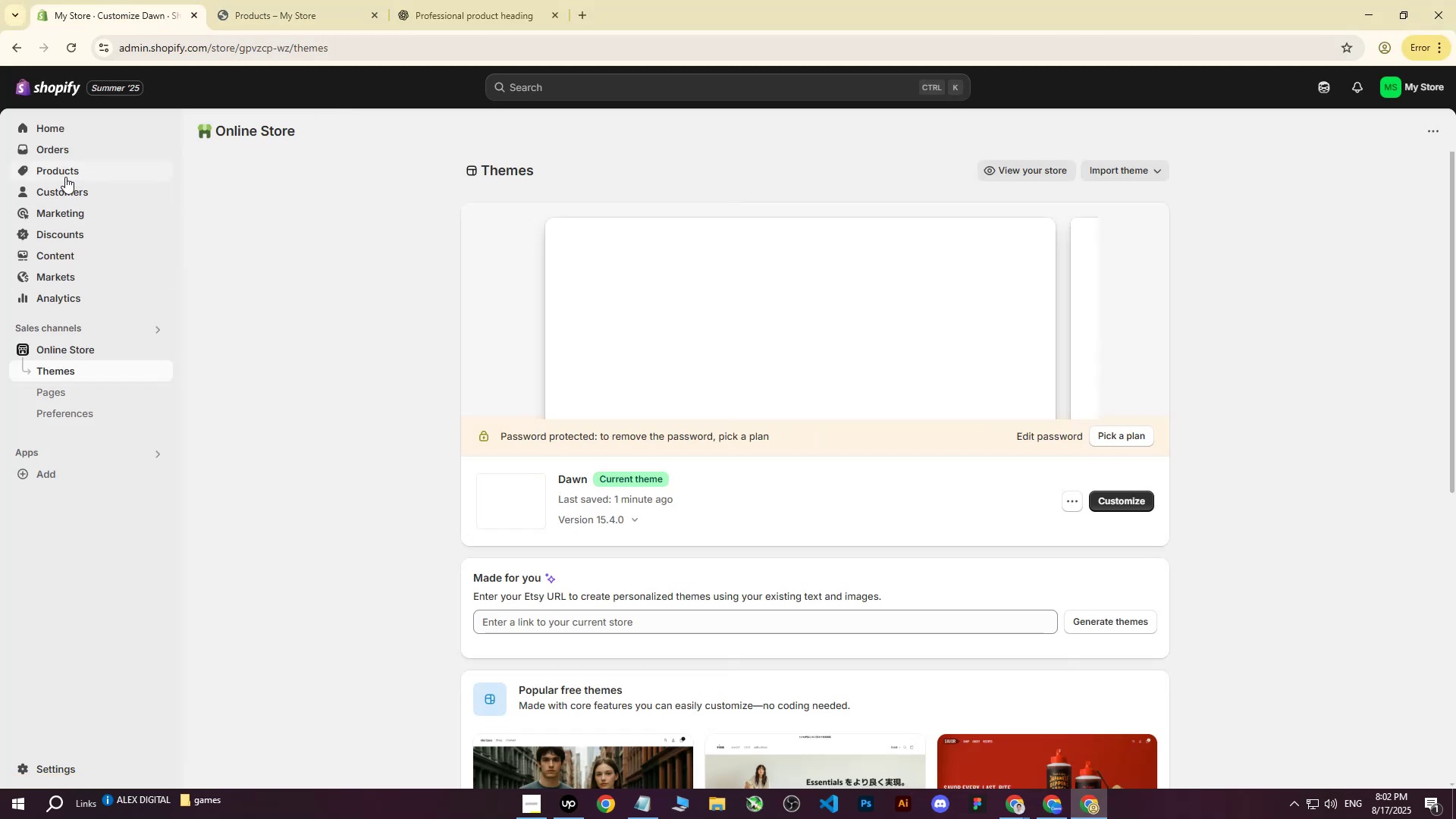 
left_click([65, 174])
 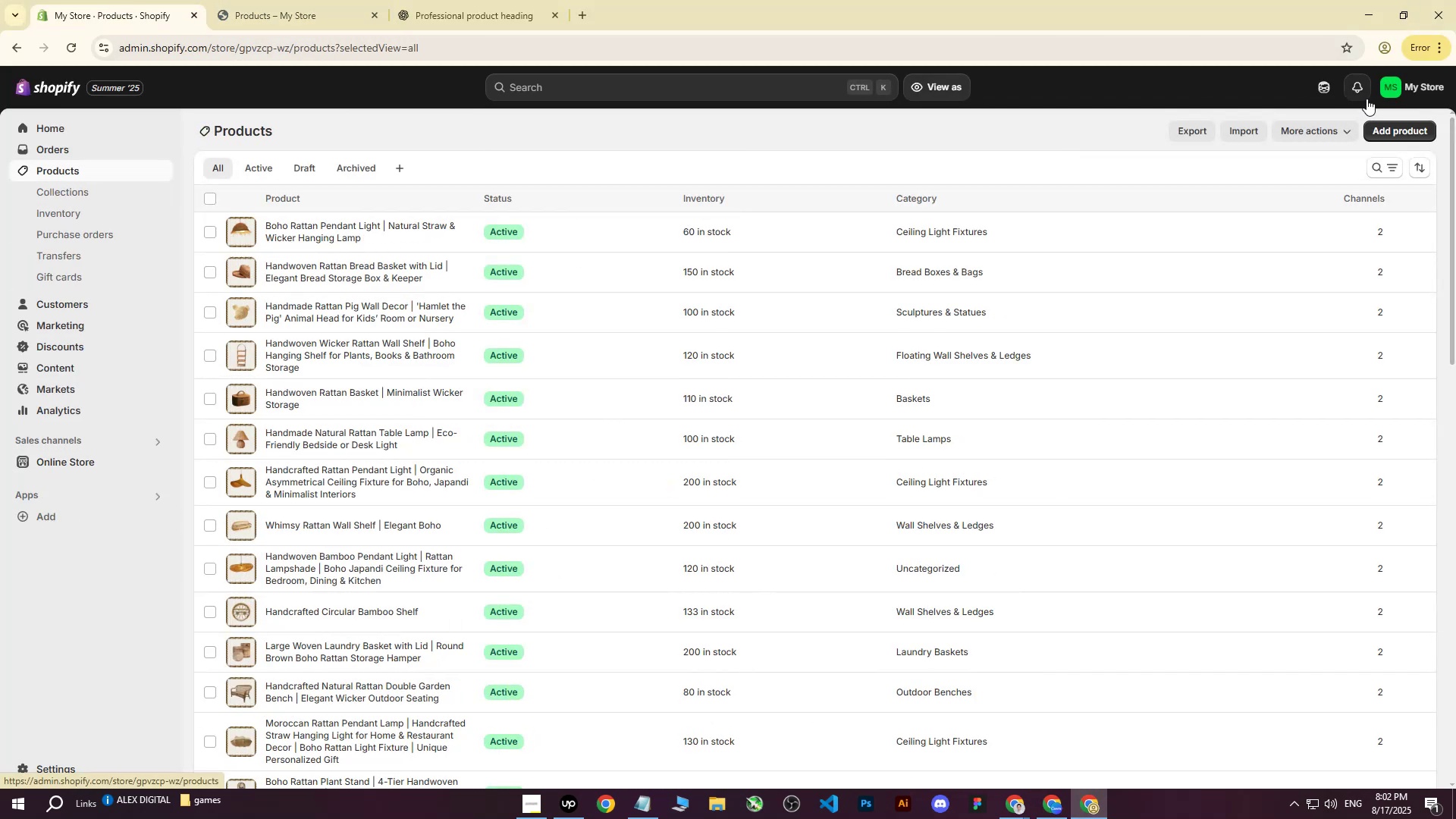 
left_click([1393, 130])
 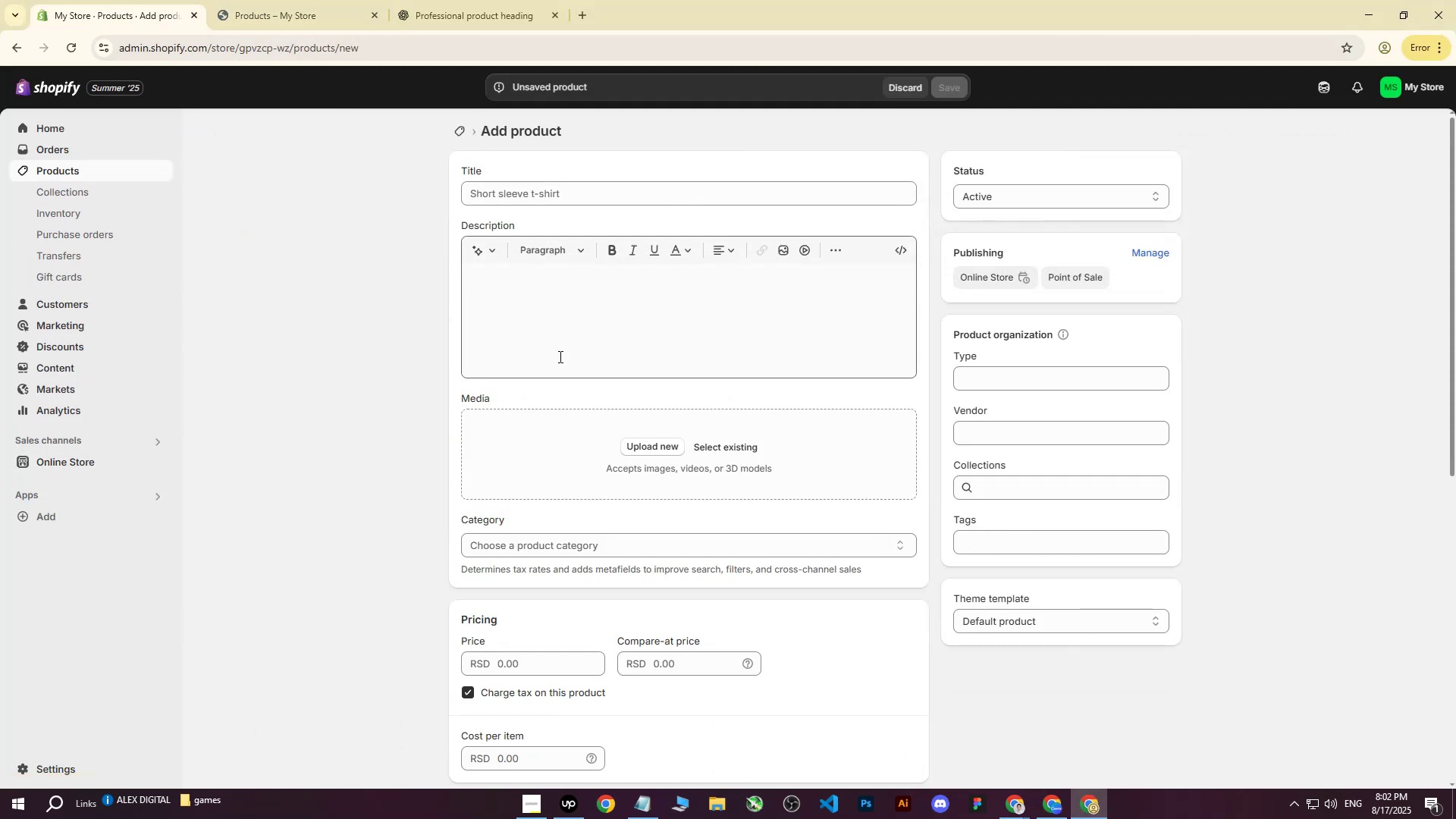 
left_click([645, 450])
 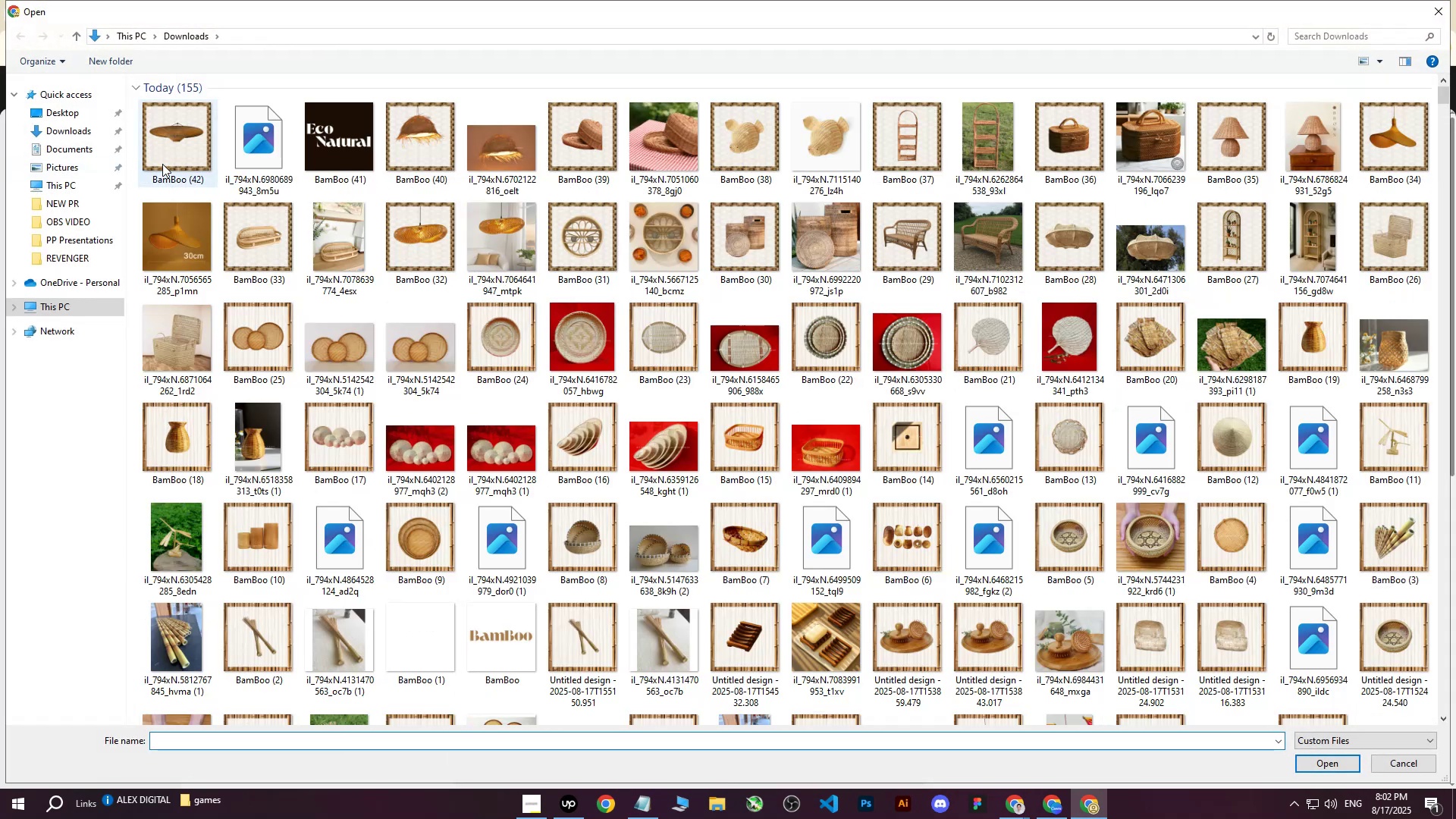 
left_click([182, 152])
 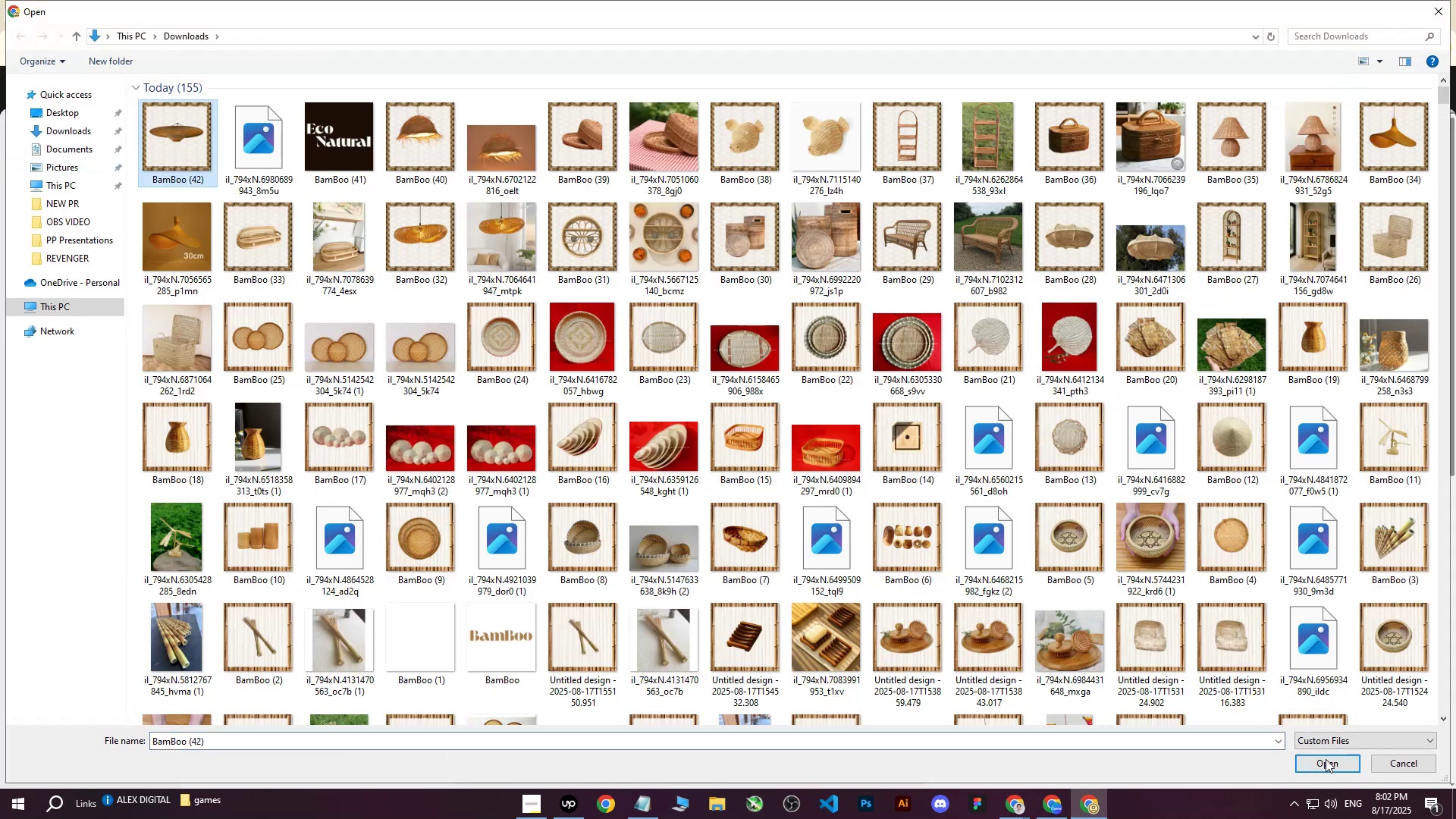 
left_click([1324, 759])
 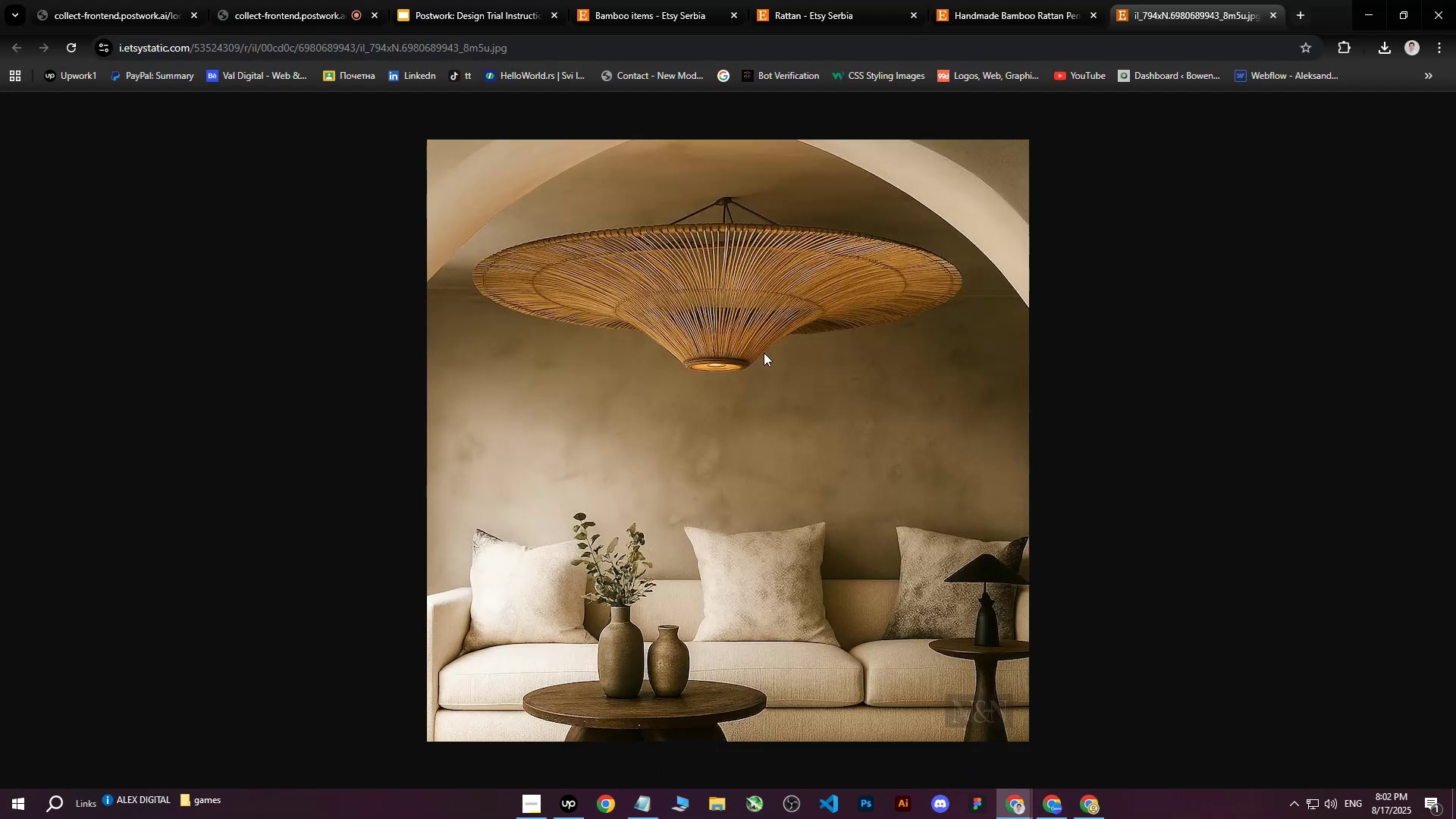 
left_click([324, 0])
 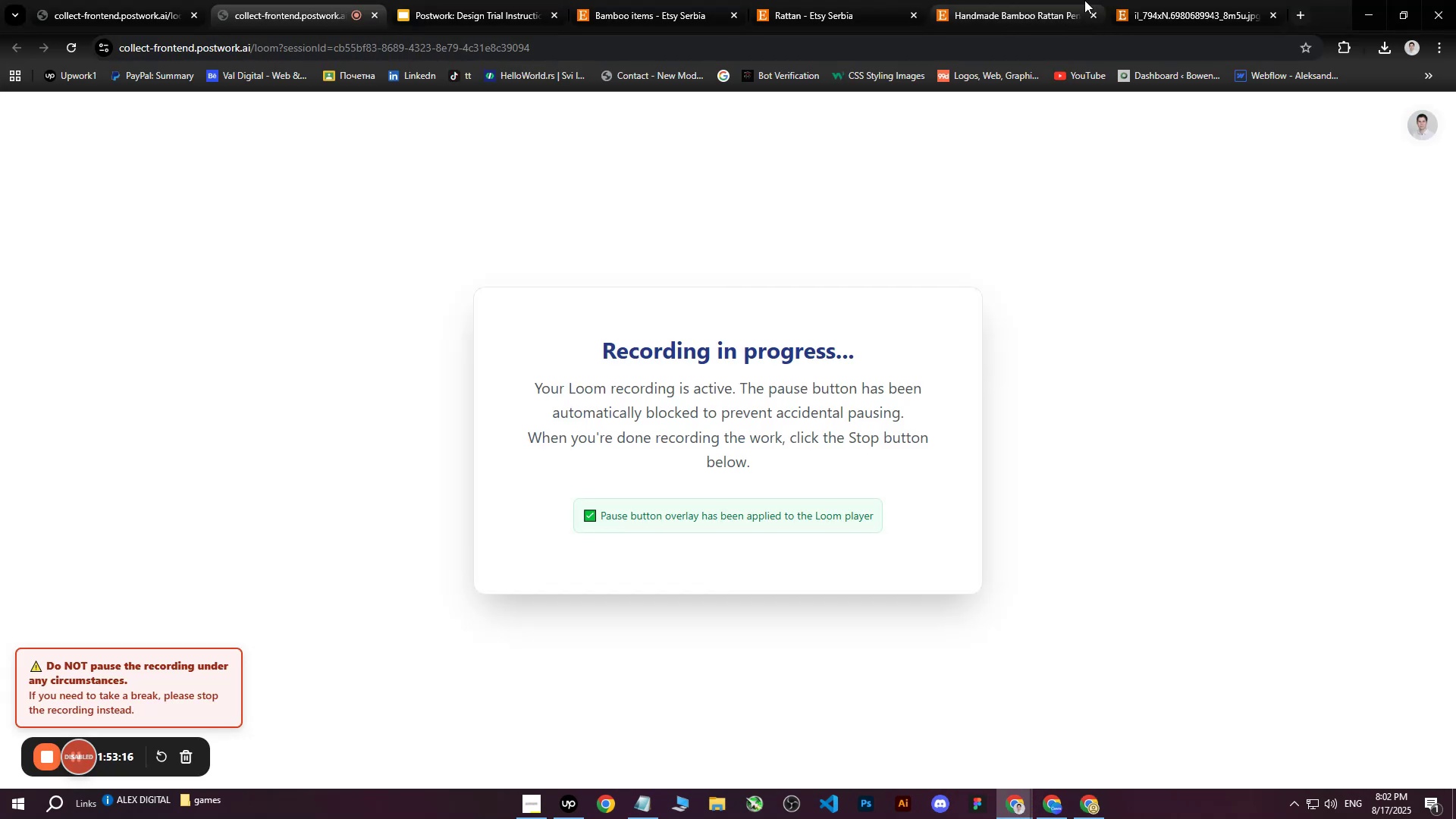 
left_click([1145, 0])
 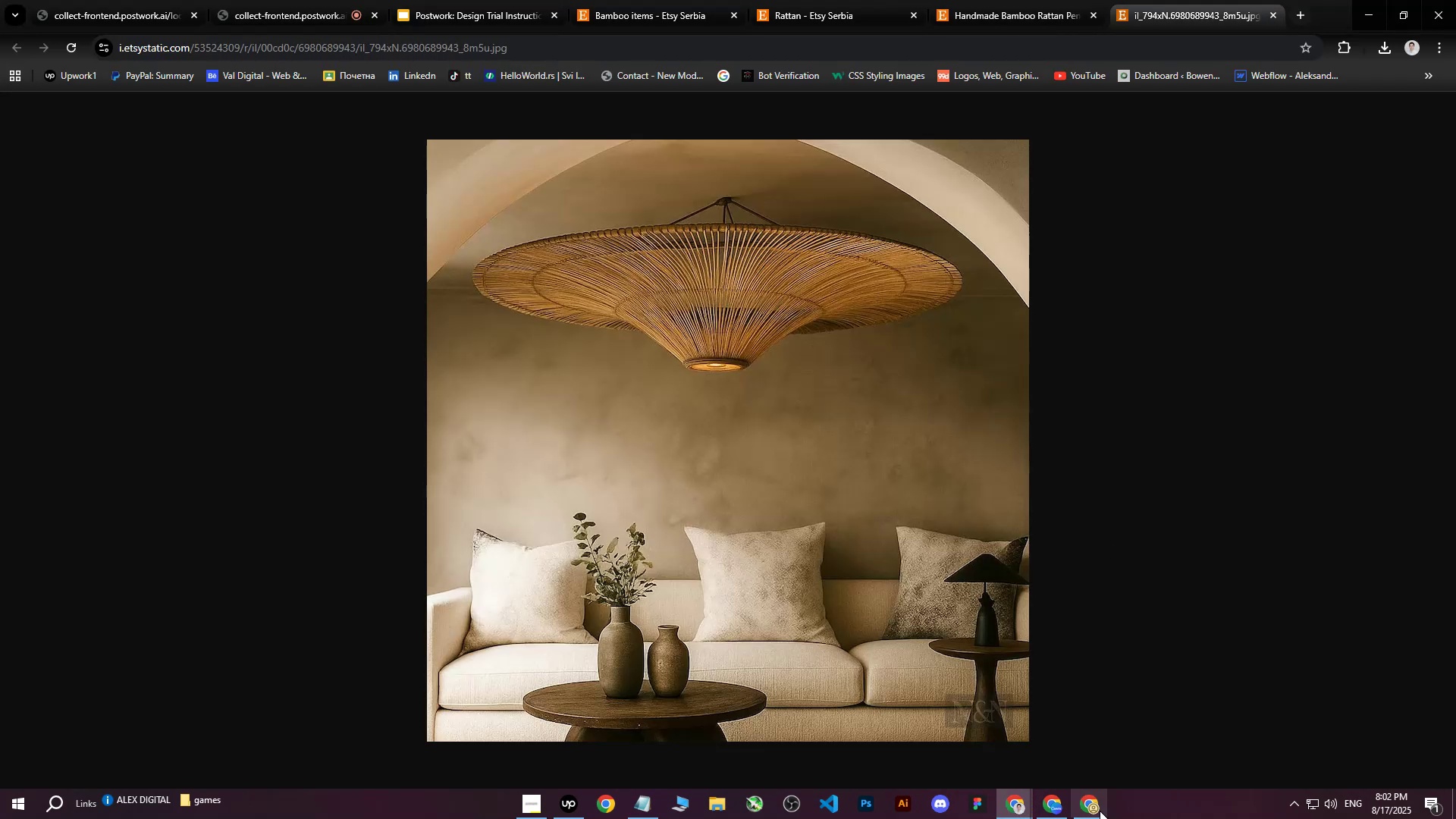 
left_click([1097, 818])
 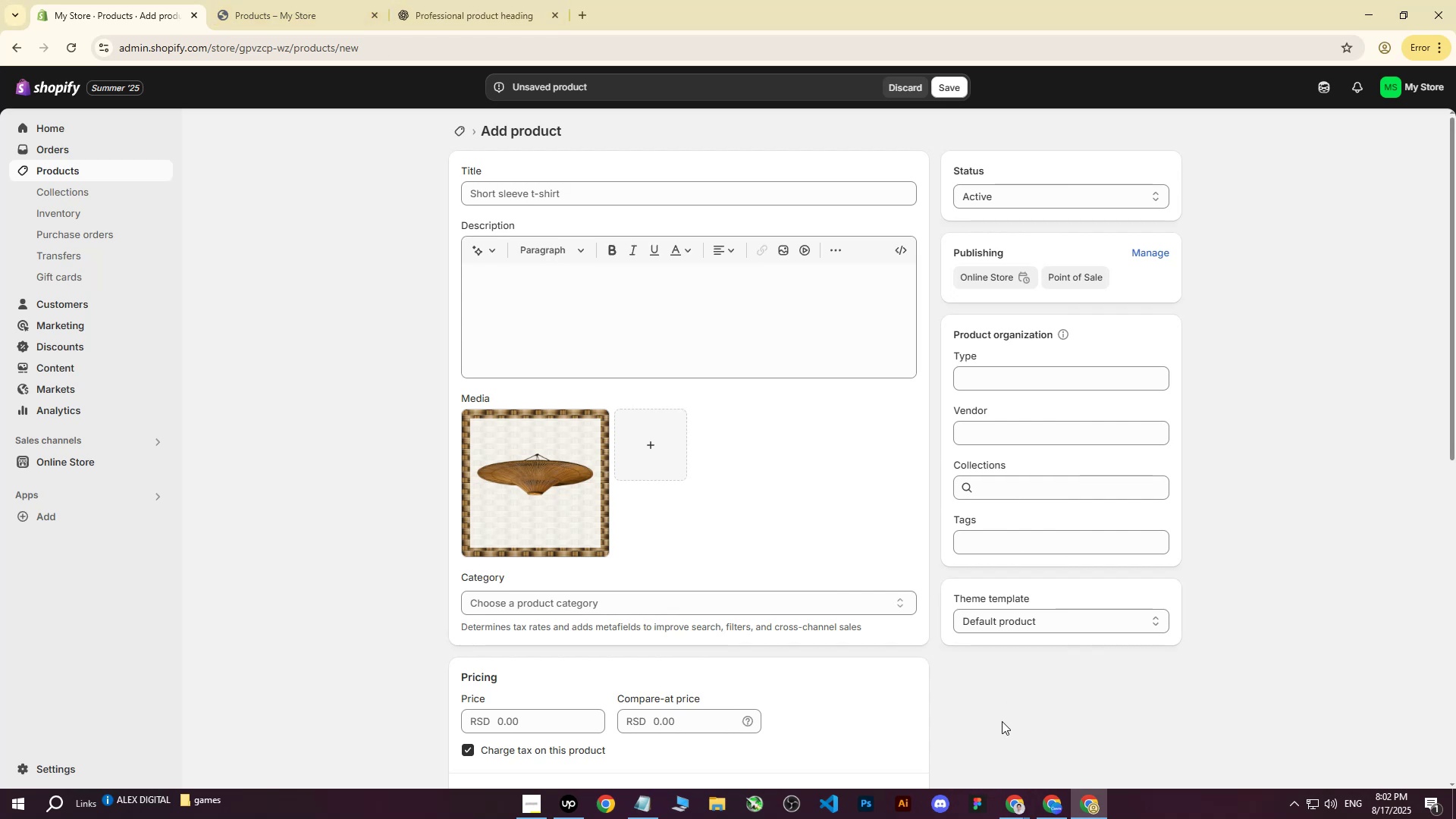 
double_click([962, 756])
 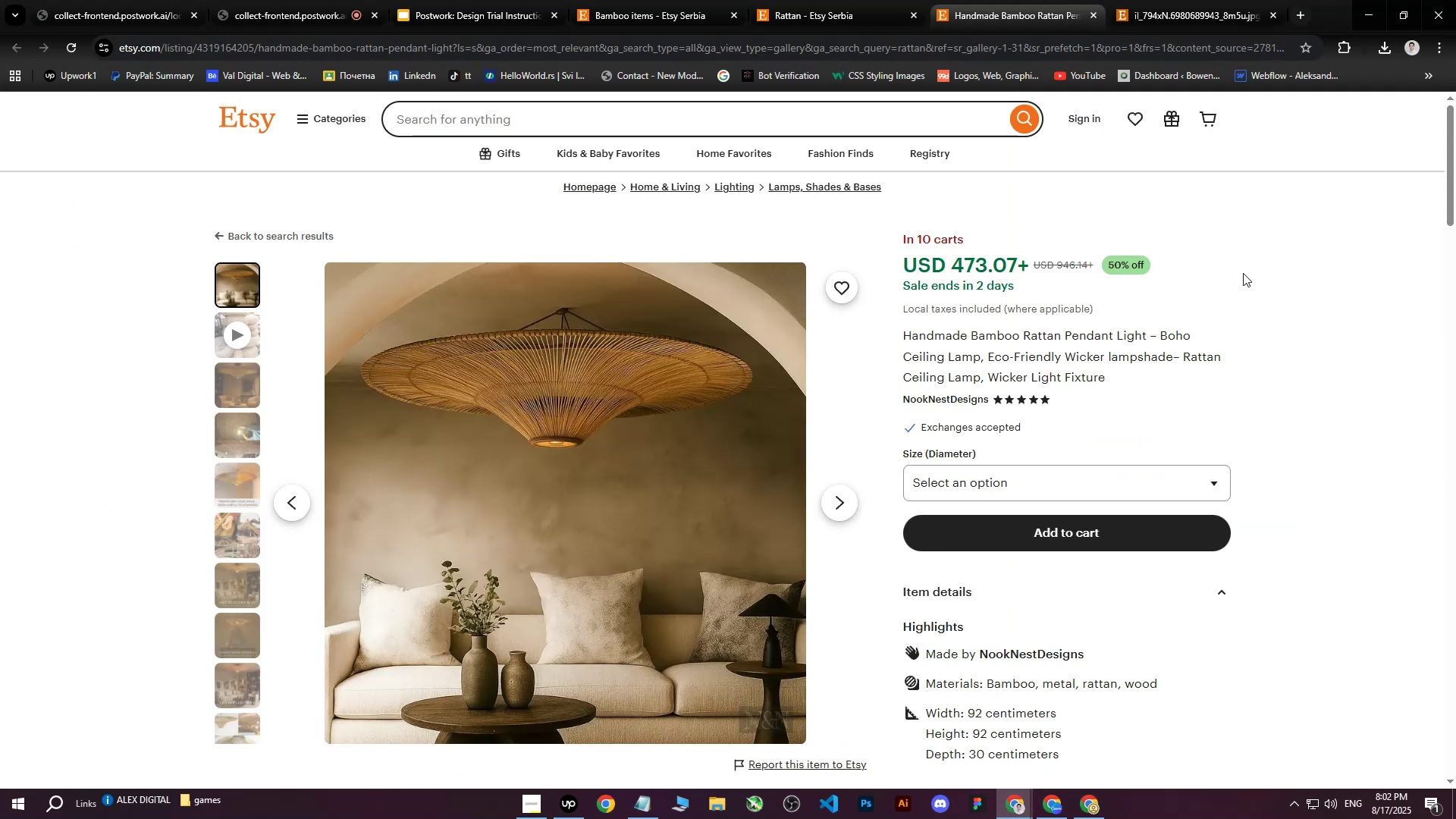 
left_click_drag(start_coordinate=[907, 332], to_coordinate=[1123, 384])
 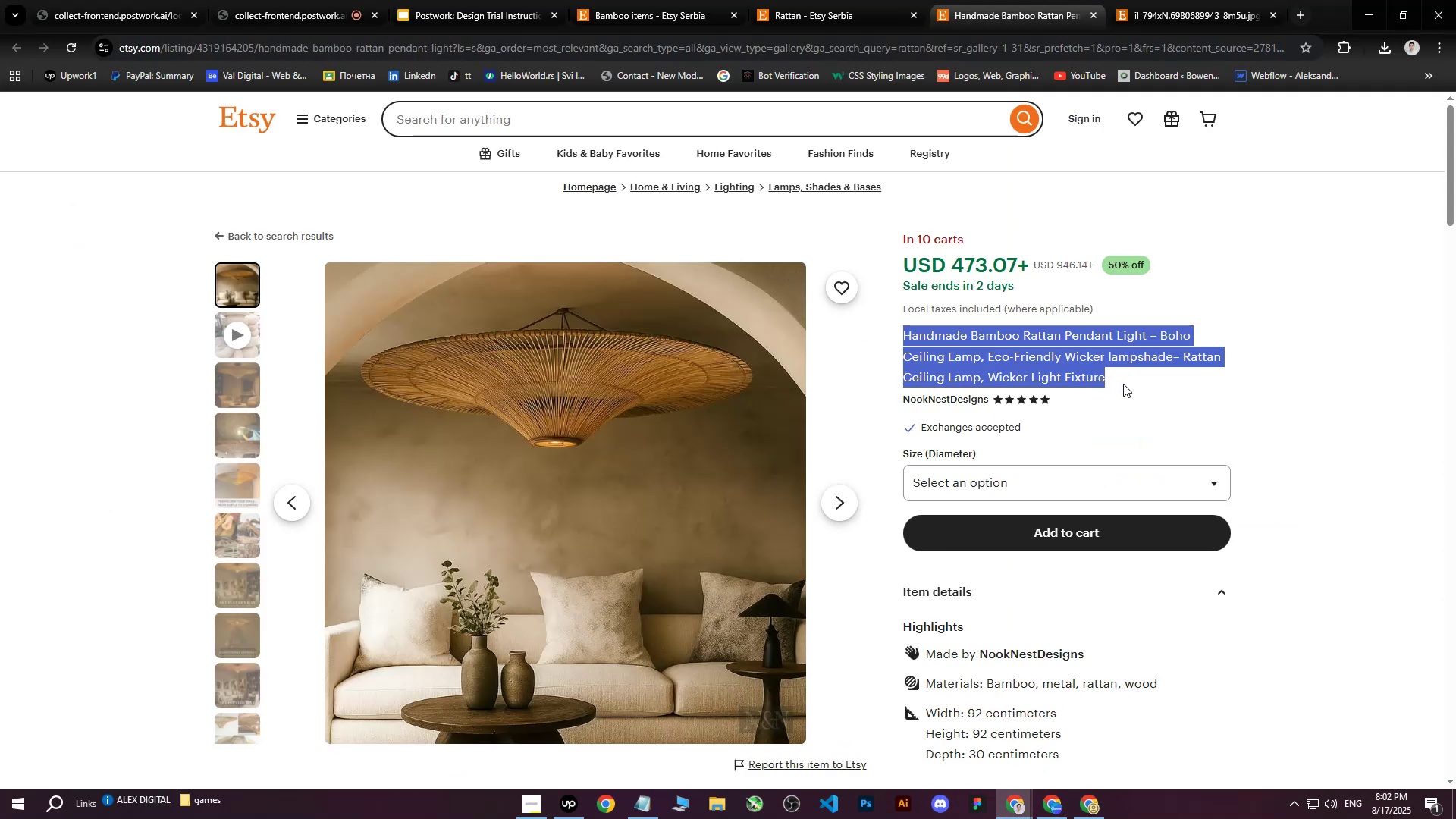 
key(Control+C)
 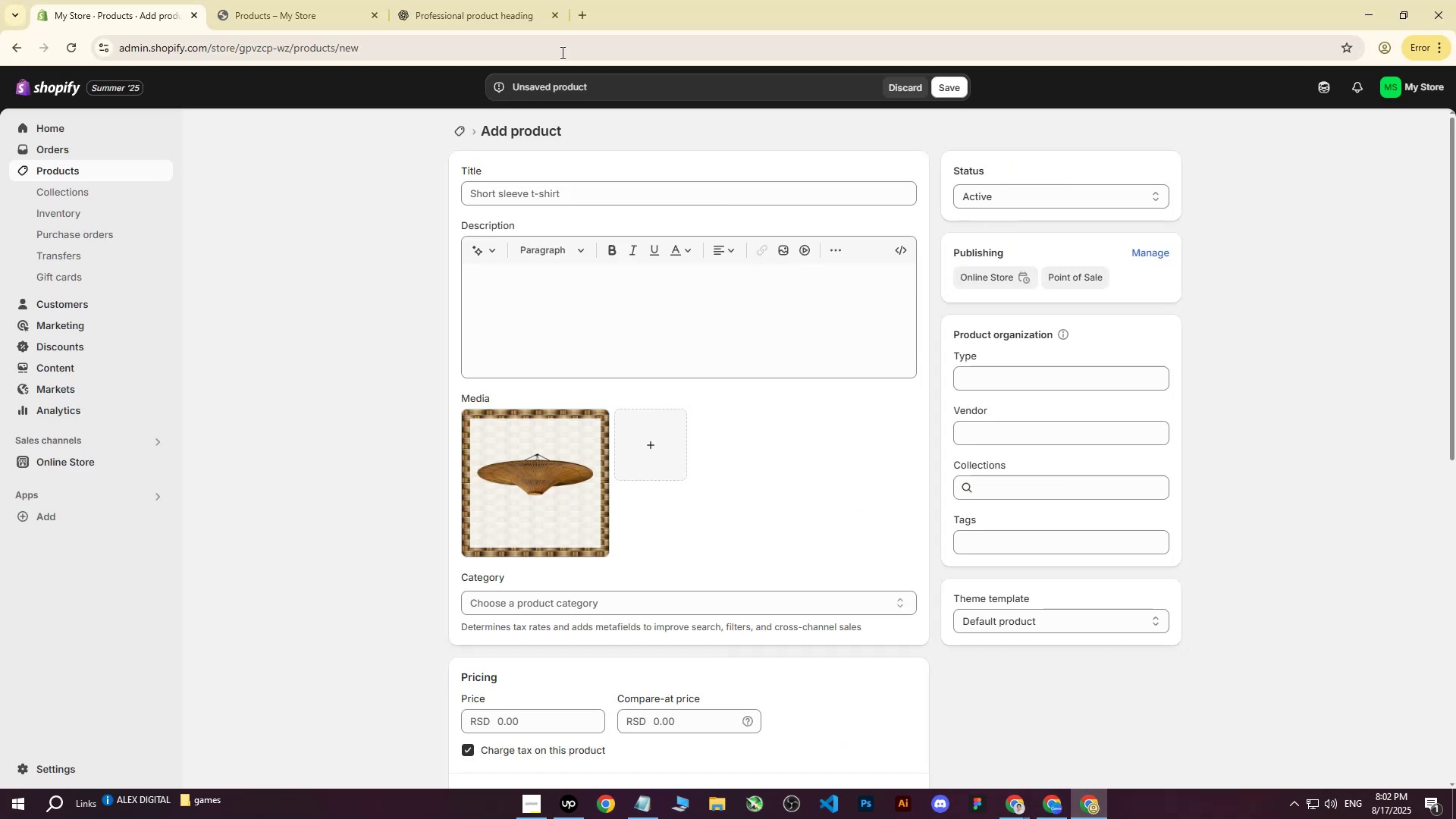 
left_click([507, 0])
 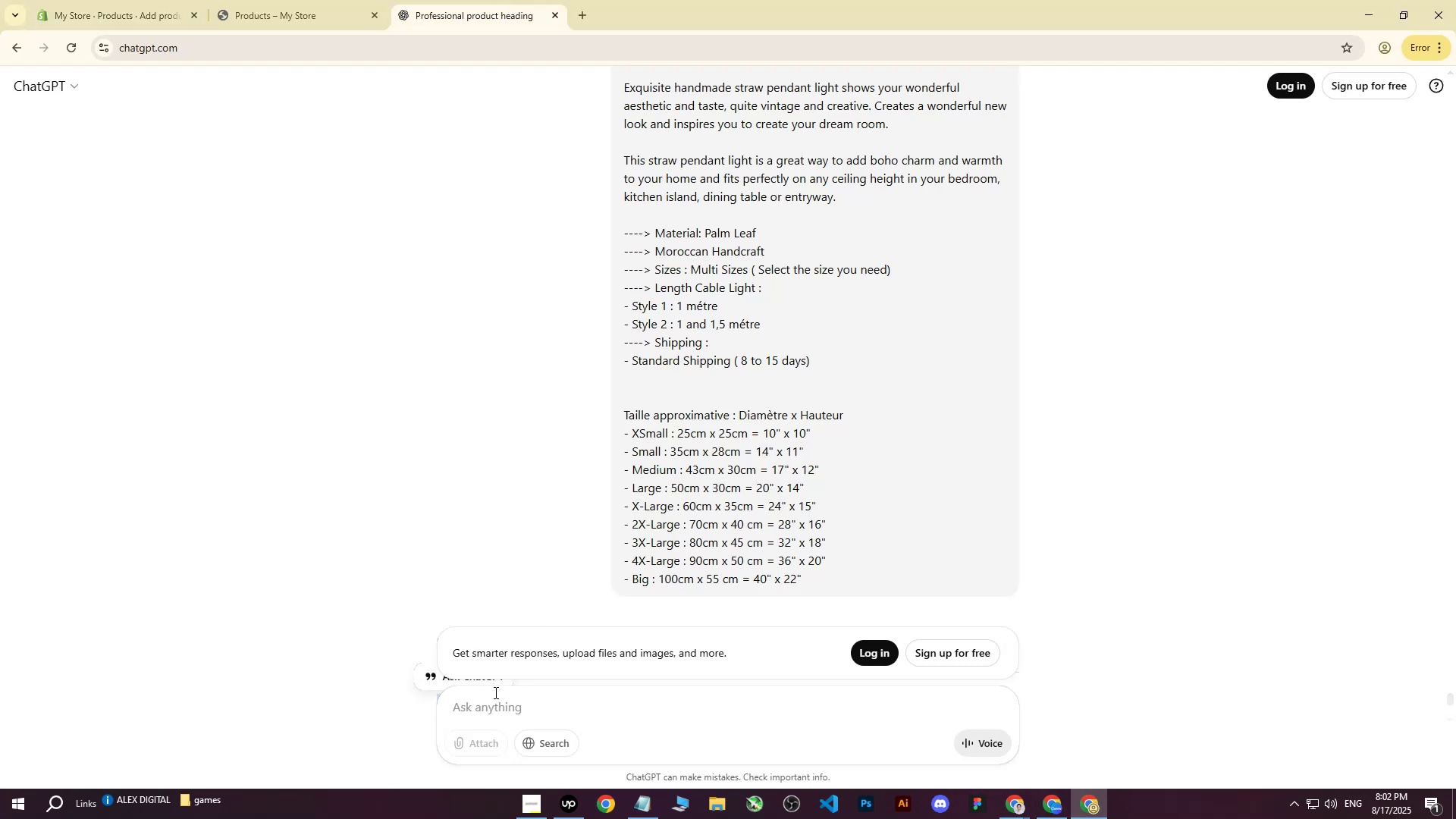 
left_click([282, 520])
 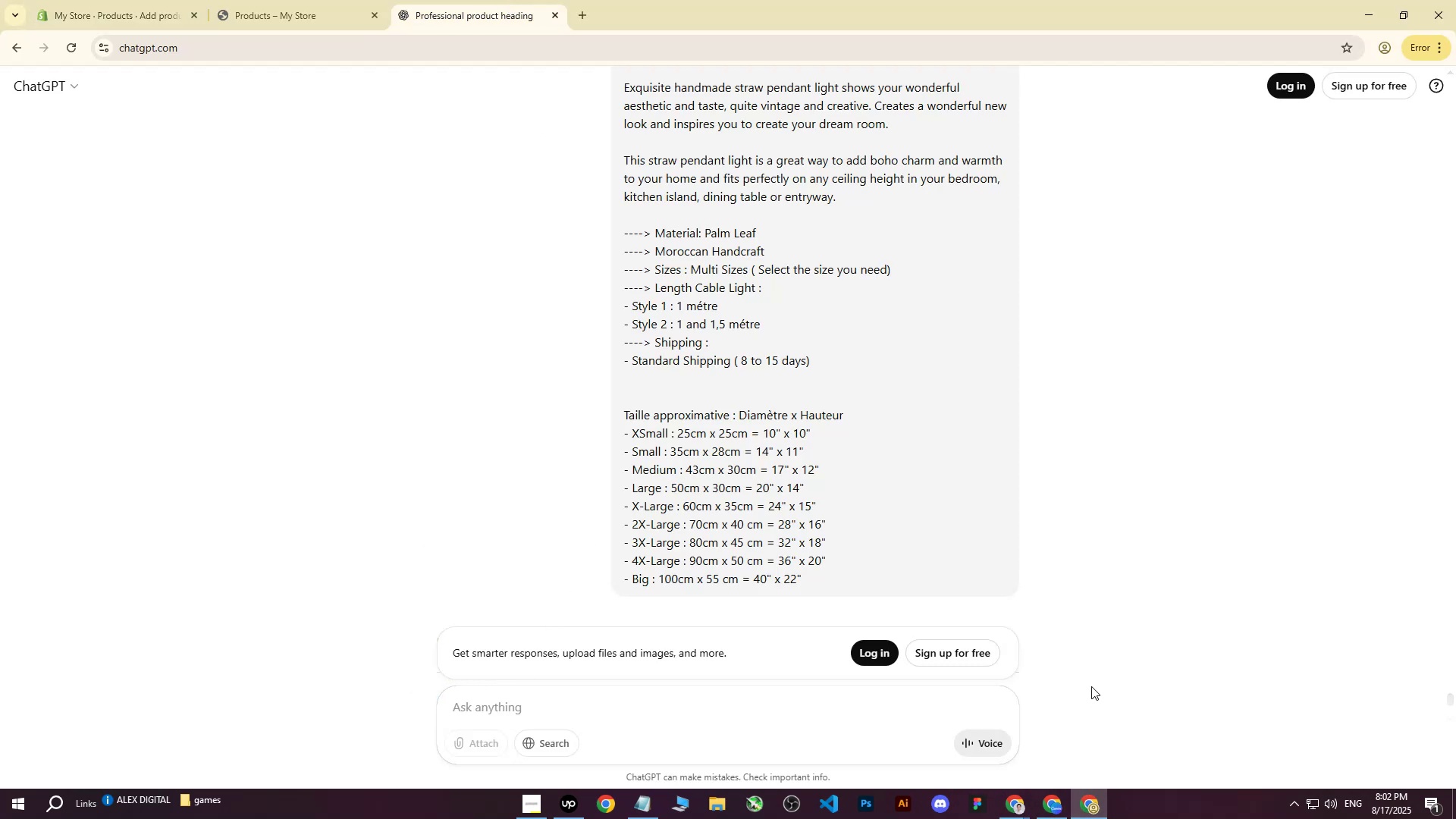 
scroll: coordinate [774, 538], scroll_direction: down, amount: 23.0
 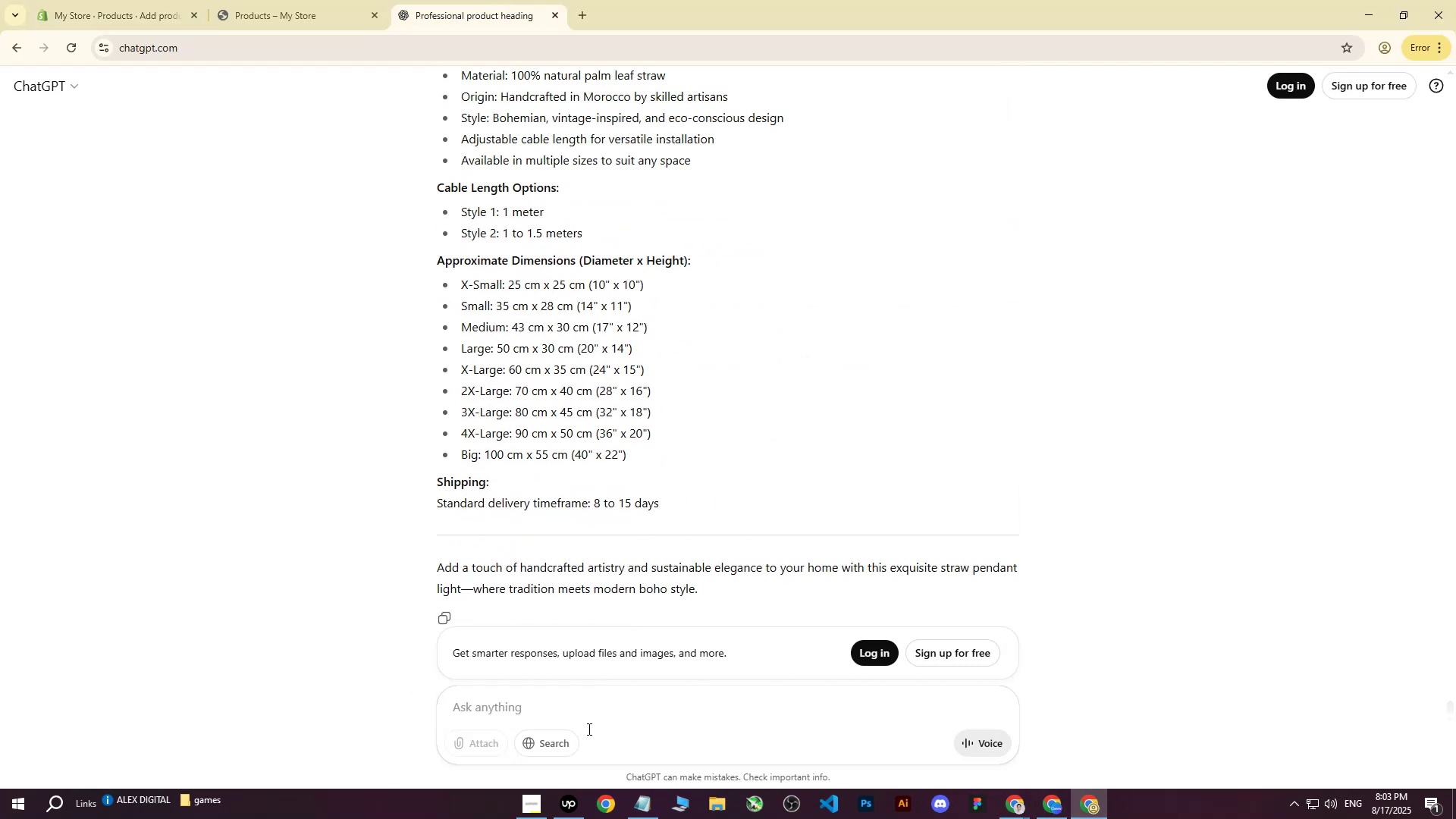 
left_click([590, 711])
 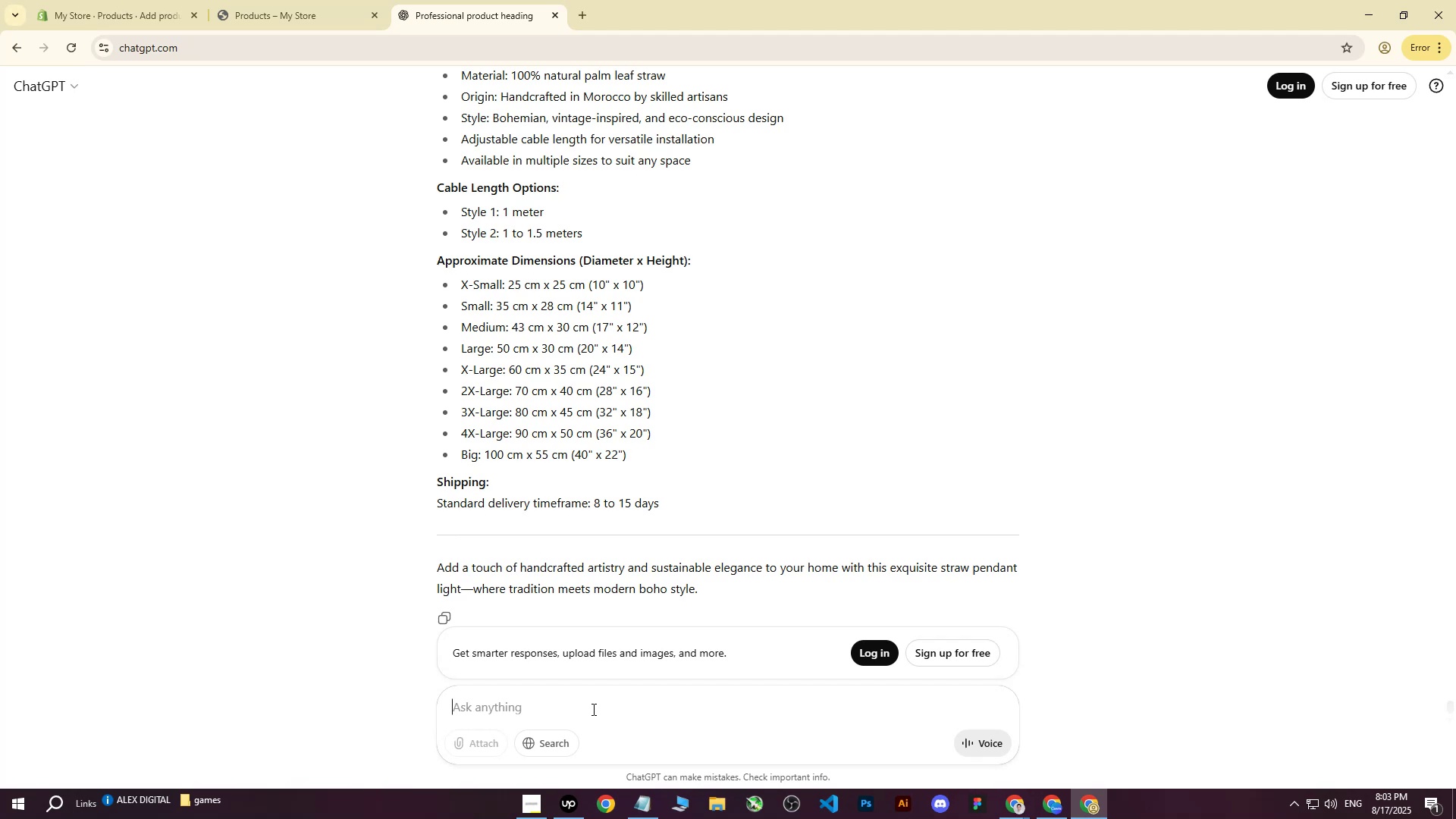 
type(write me this on more professional)
 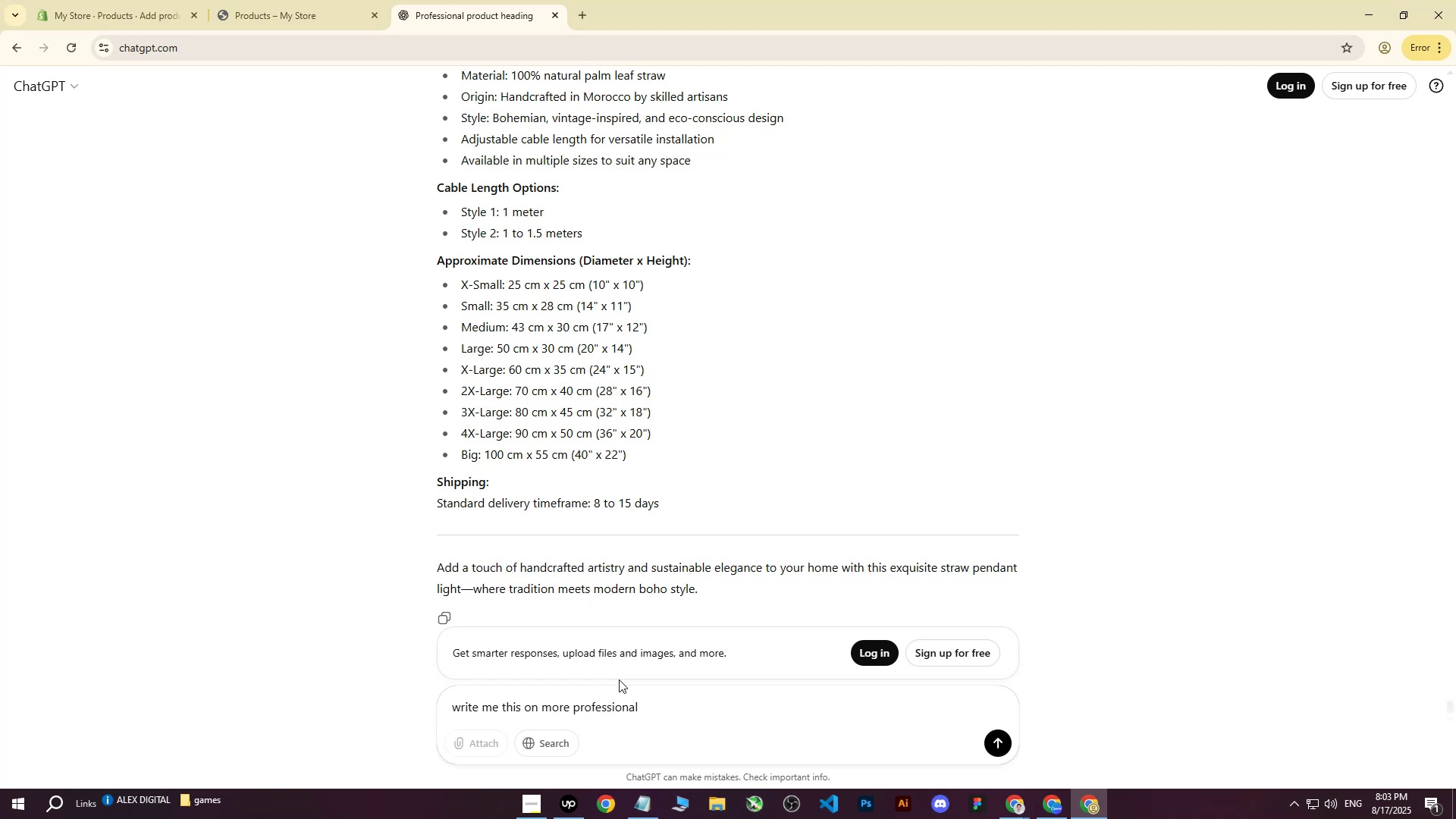 
wait(25.14)
 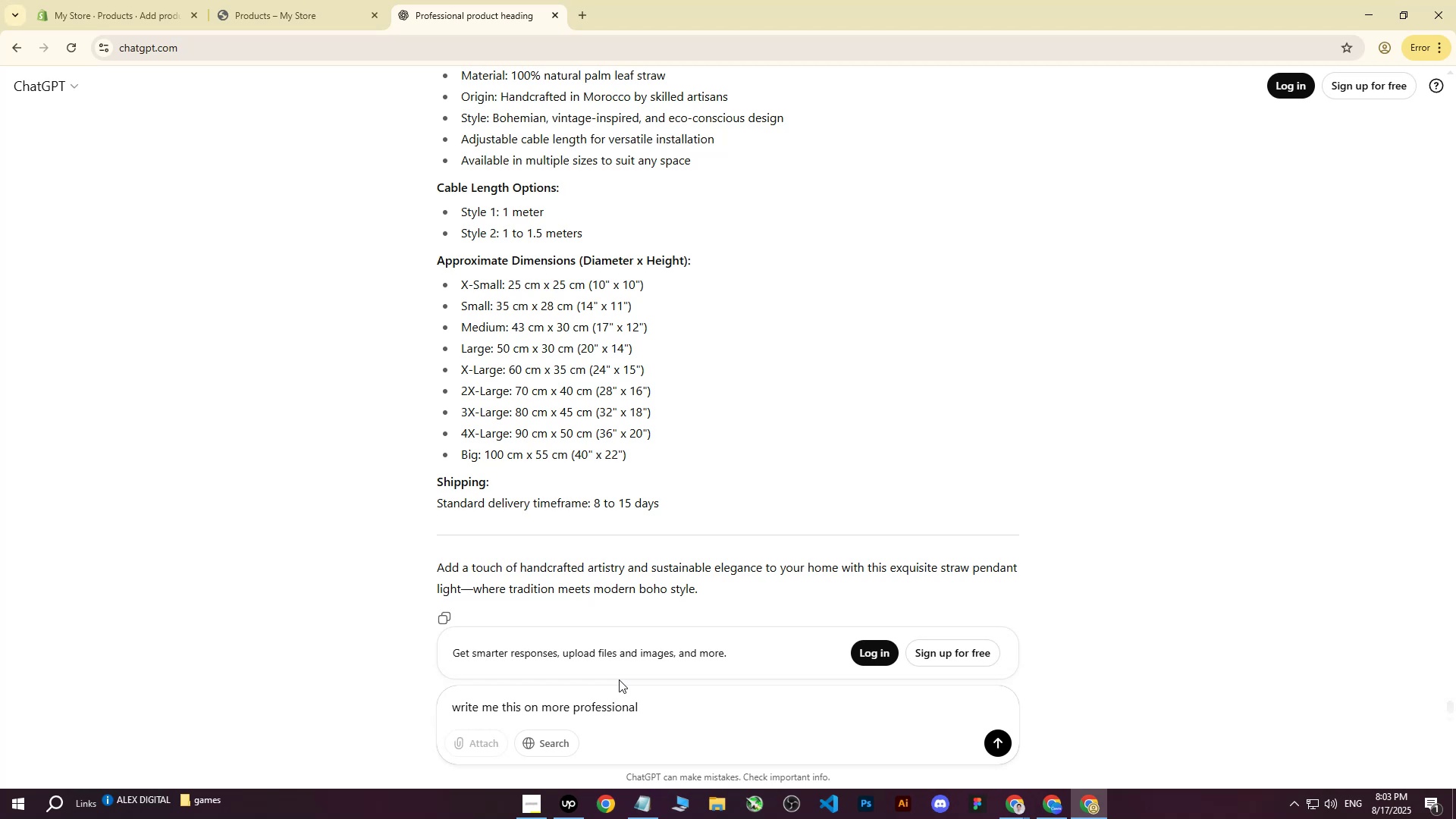 
type( way for )
 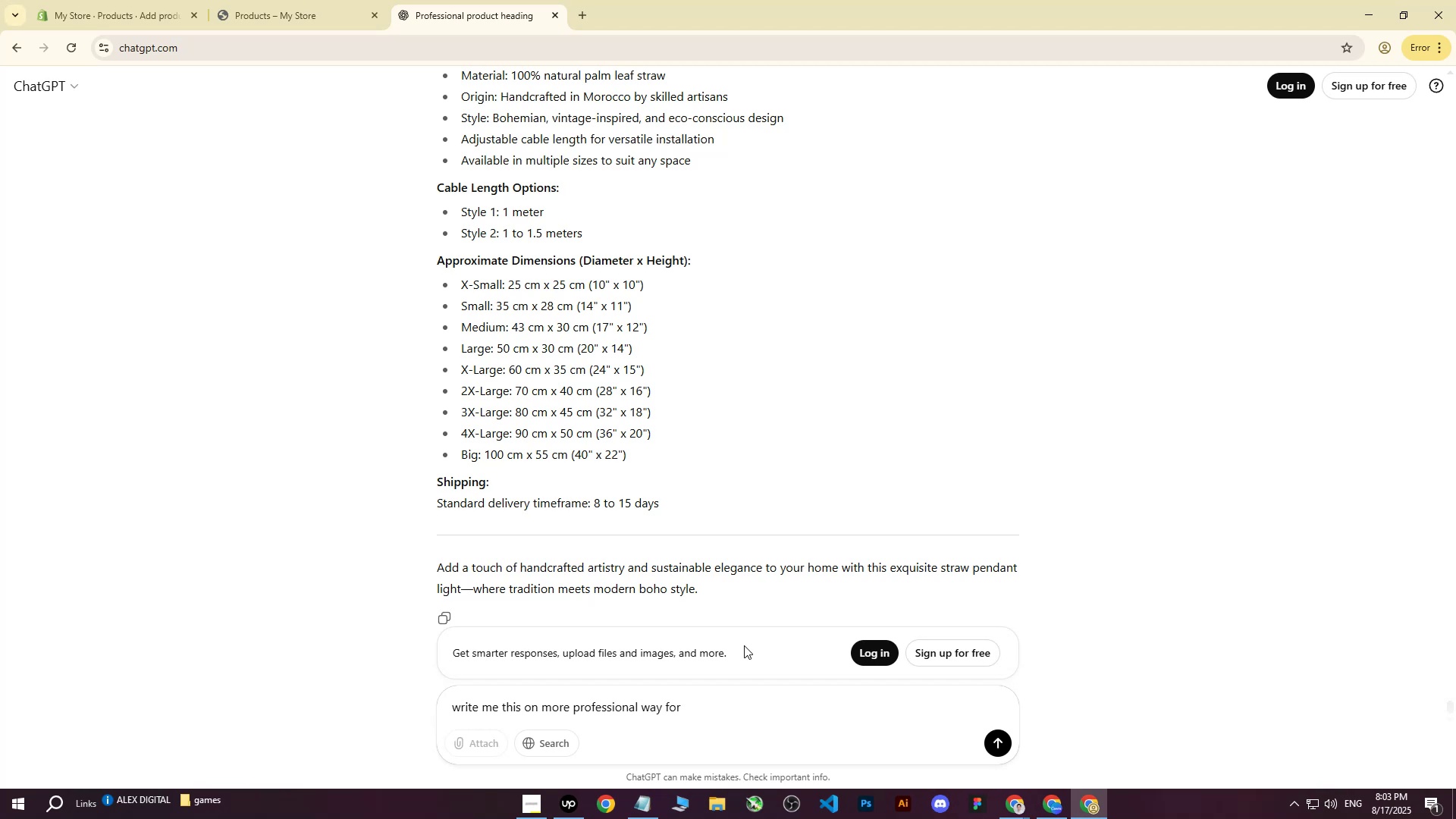 
wait(5.49)
 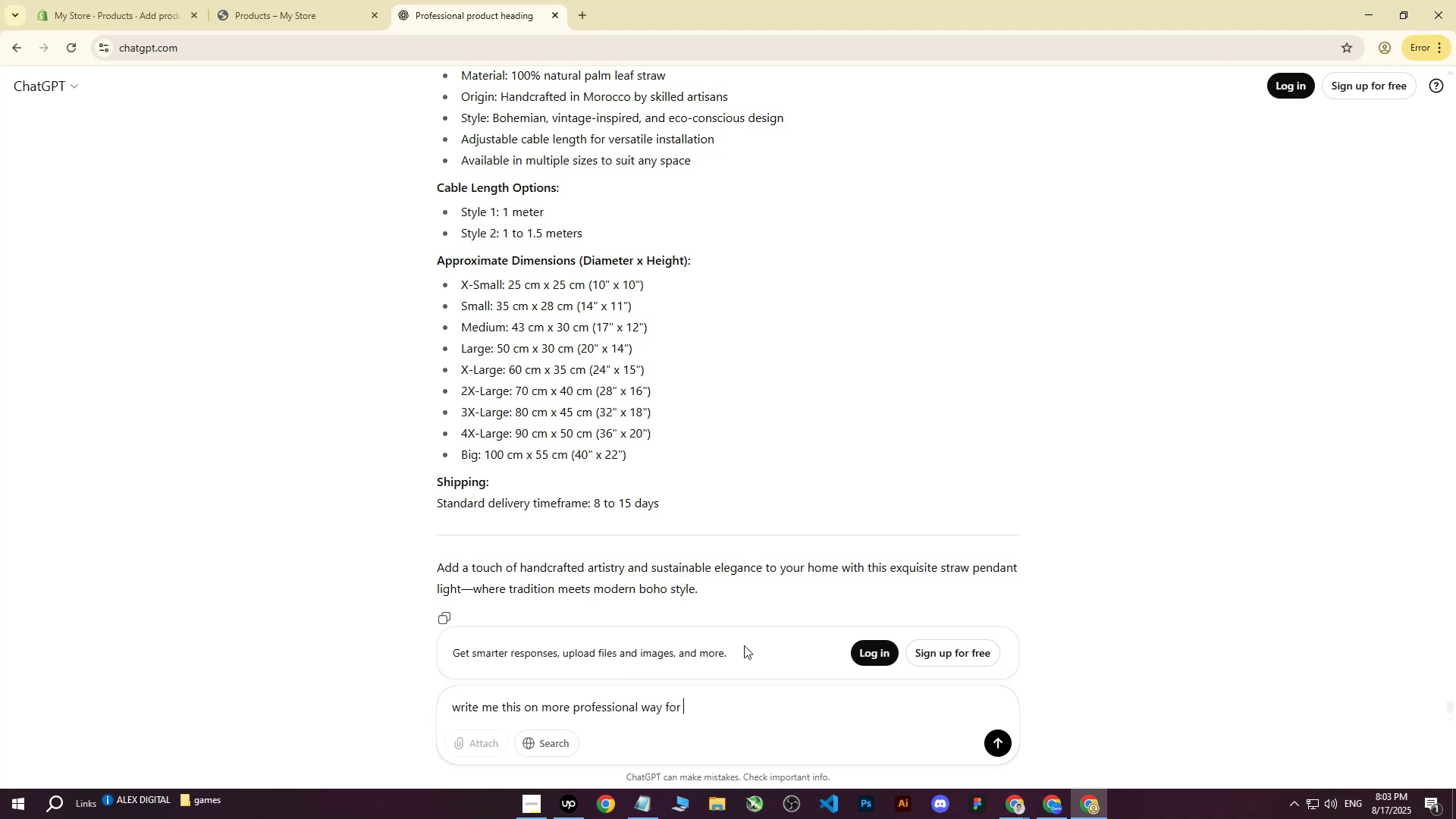 
type(heading and shopify for store : )
 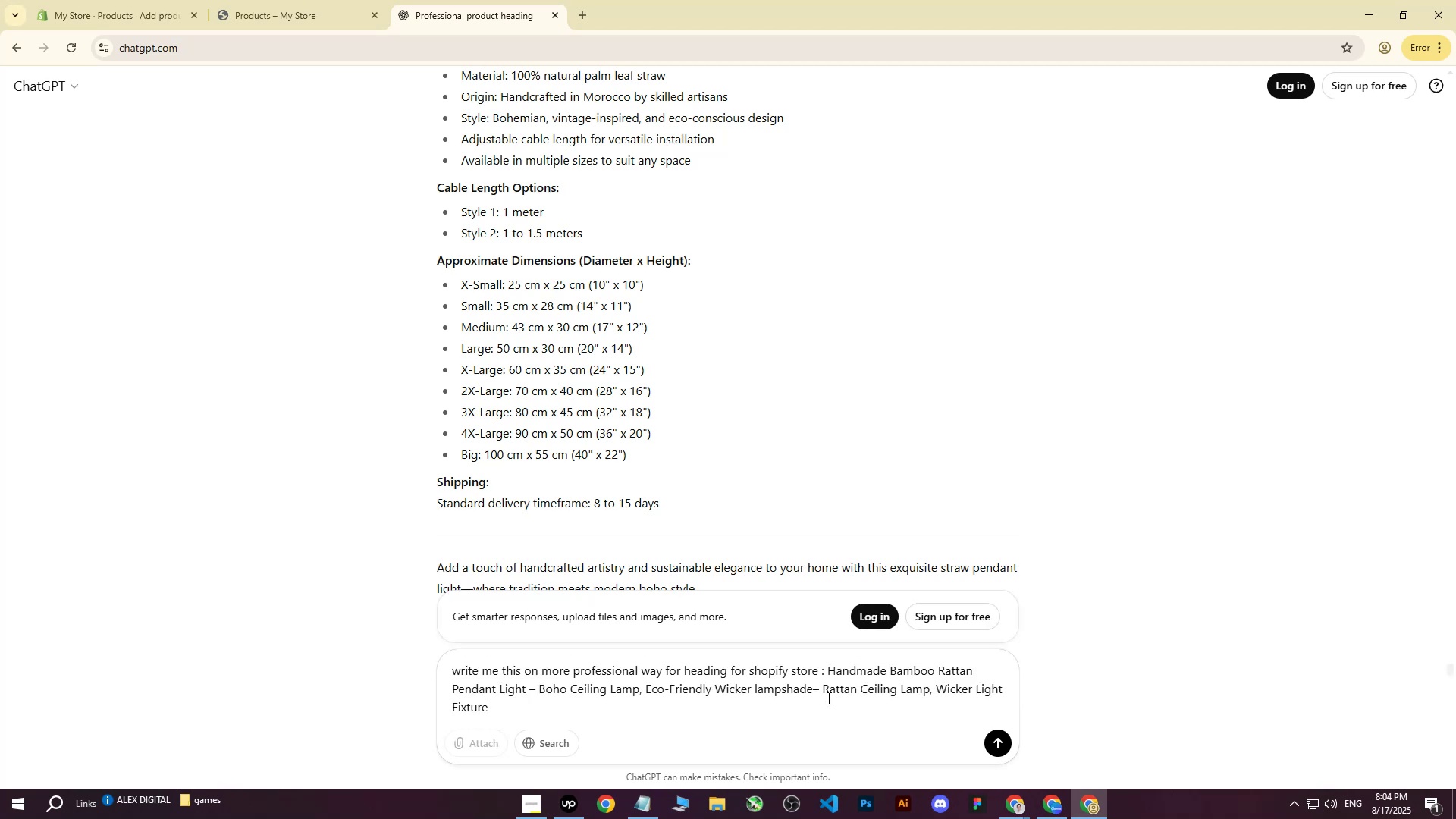 
left_click_drag(start_coordinate=[753, 710], to_coordinate=[733, 708])
 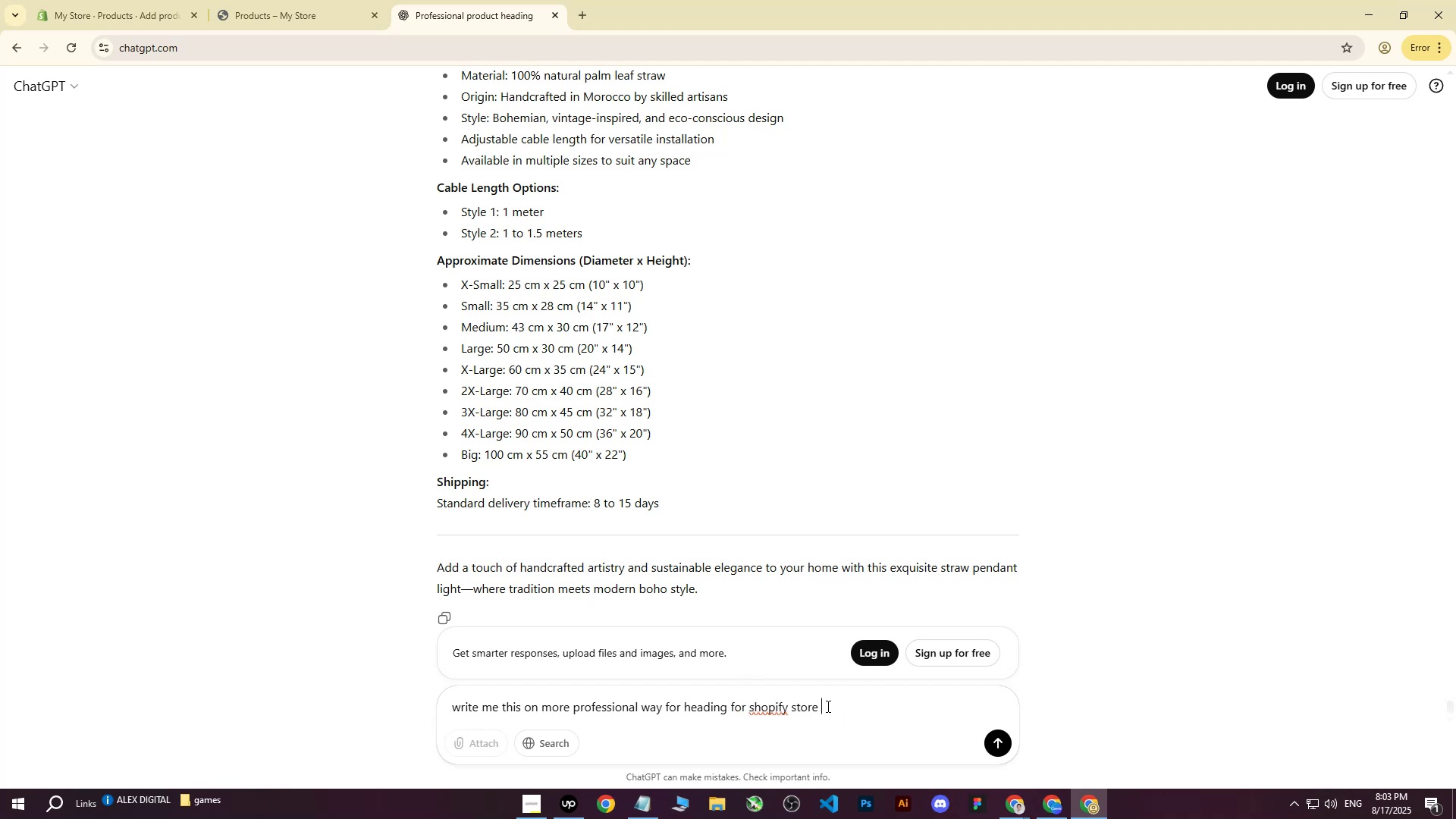 
key(Control+ControlLeft)
 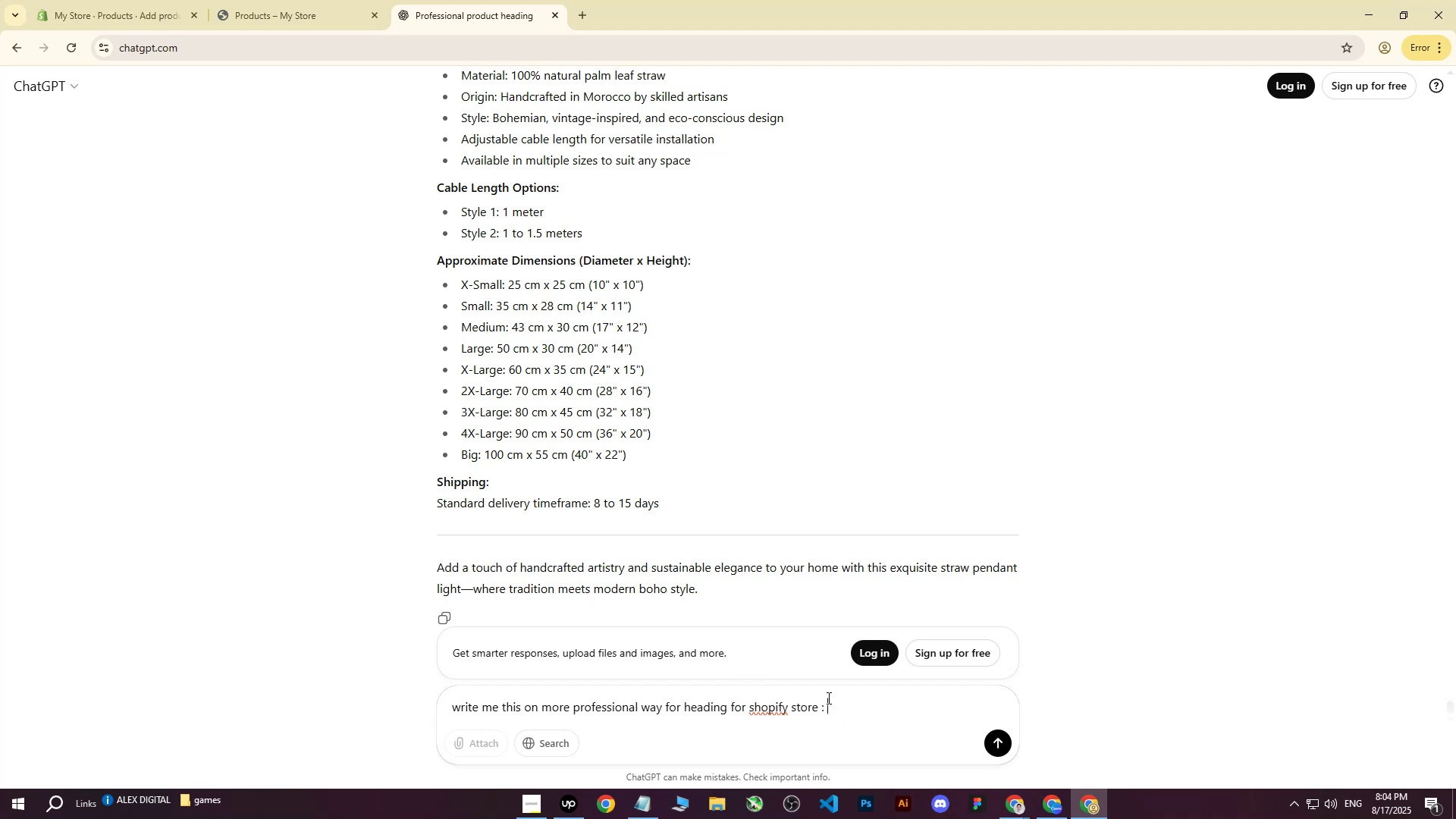 
key(Control+V)
 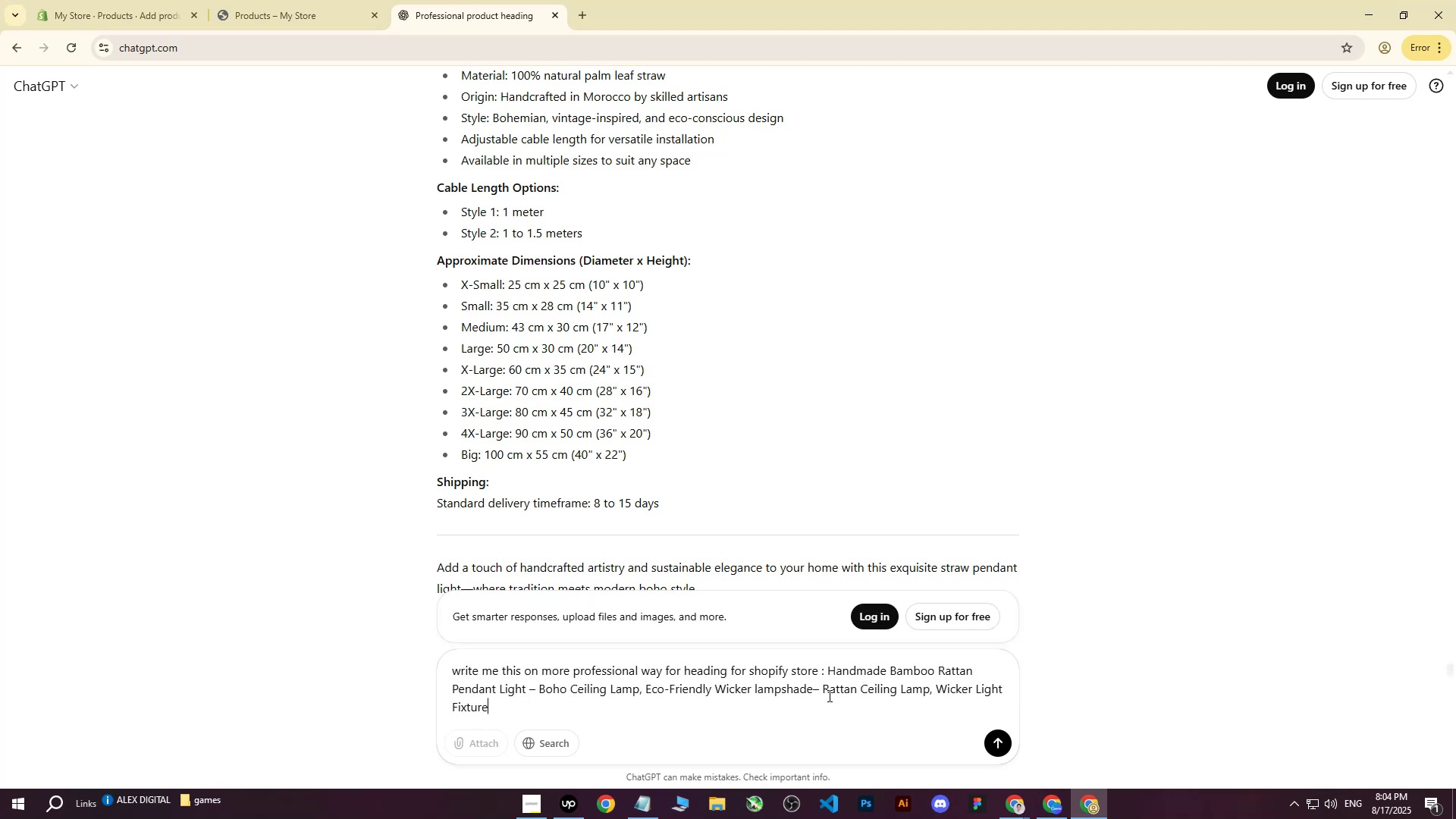 
key(Enter)
 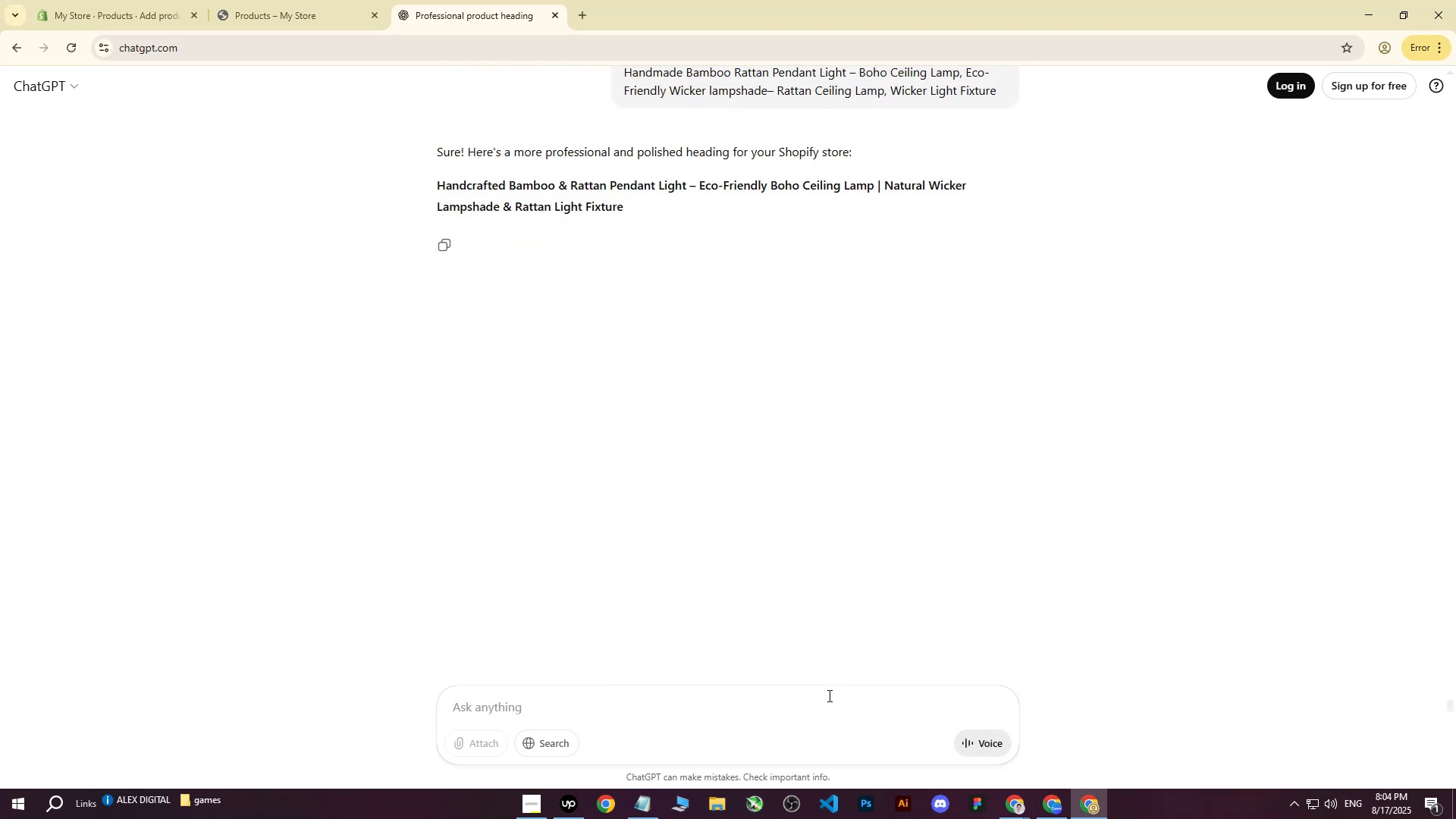 
wait(12.77)
 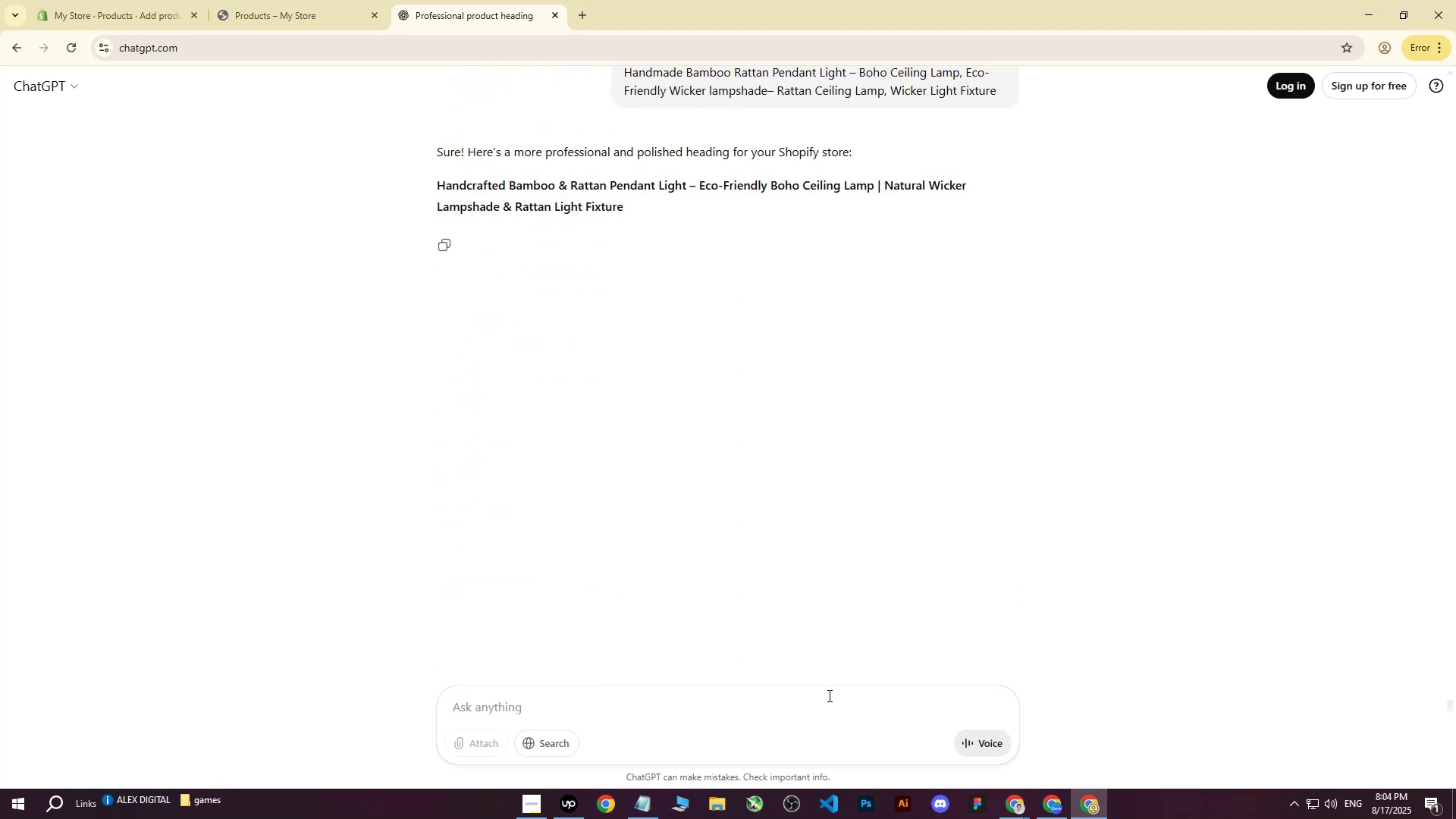 
left_click_drag(start_coordinate=[437, 188], to_coordinate=[783, 201])
 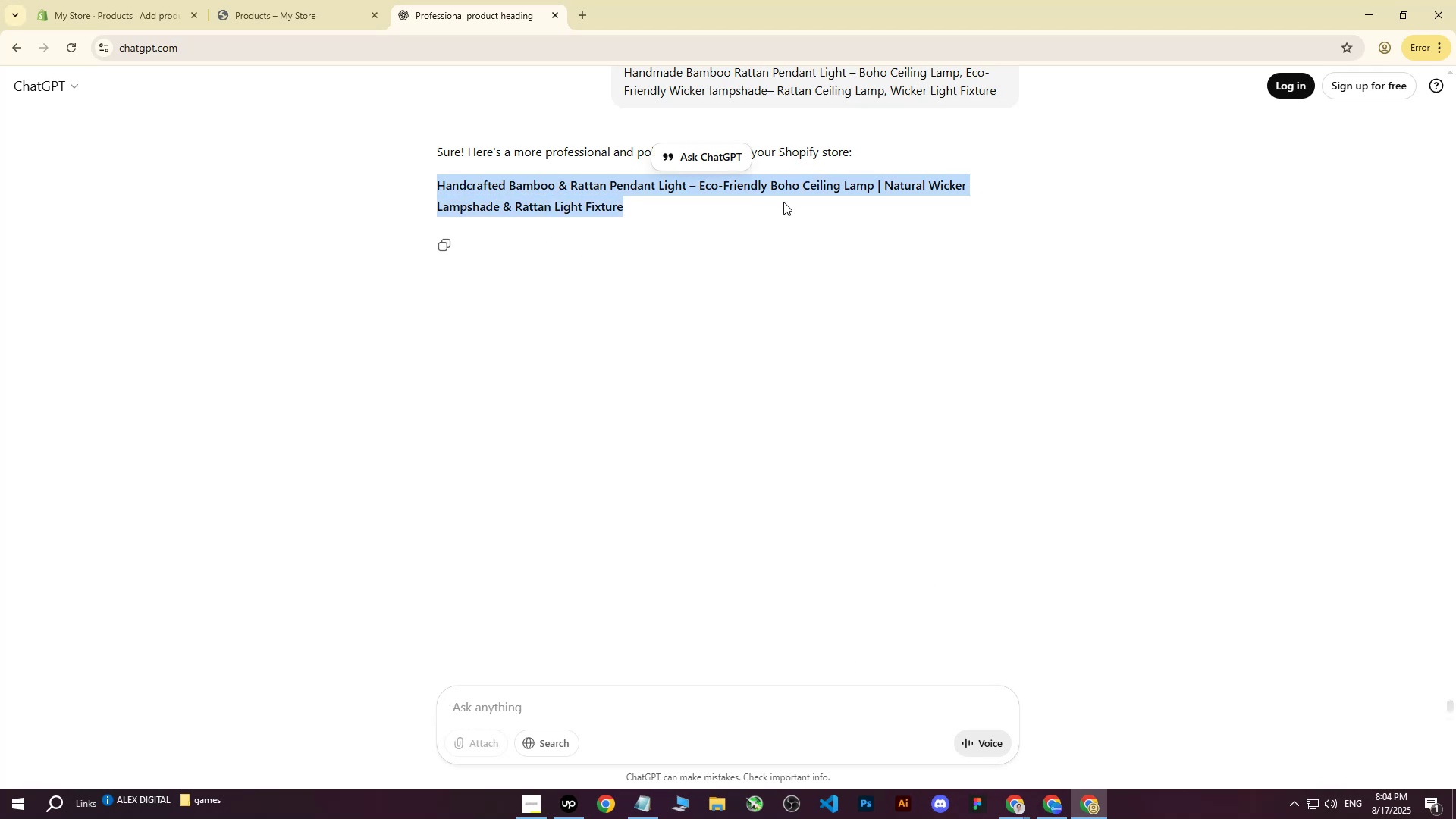 
key(Control+ControlLeft)
 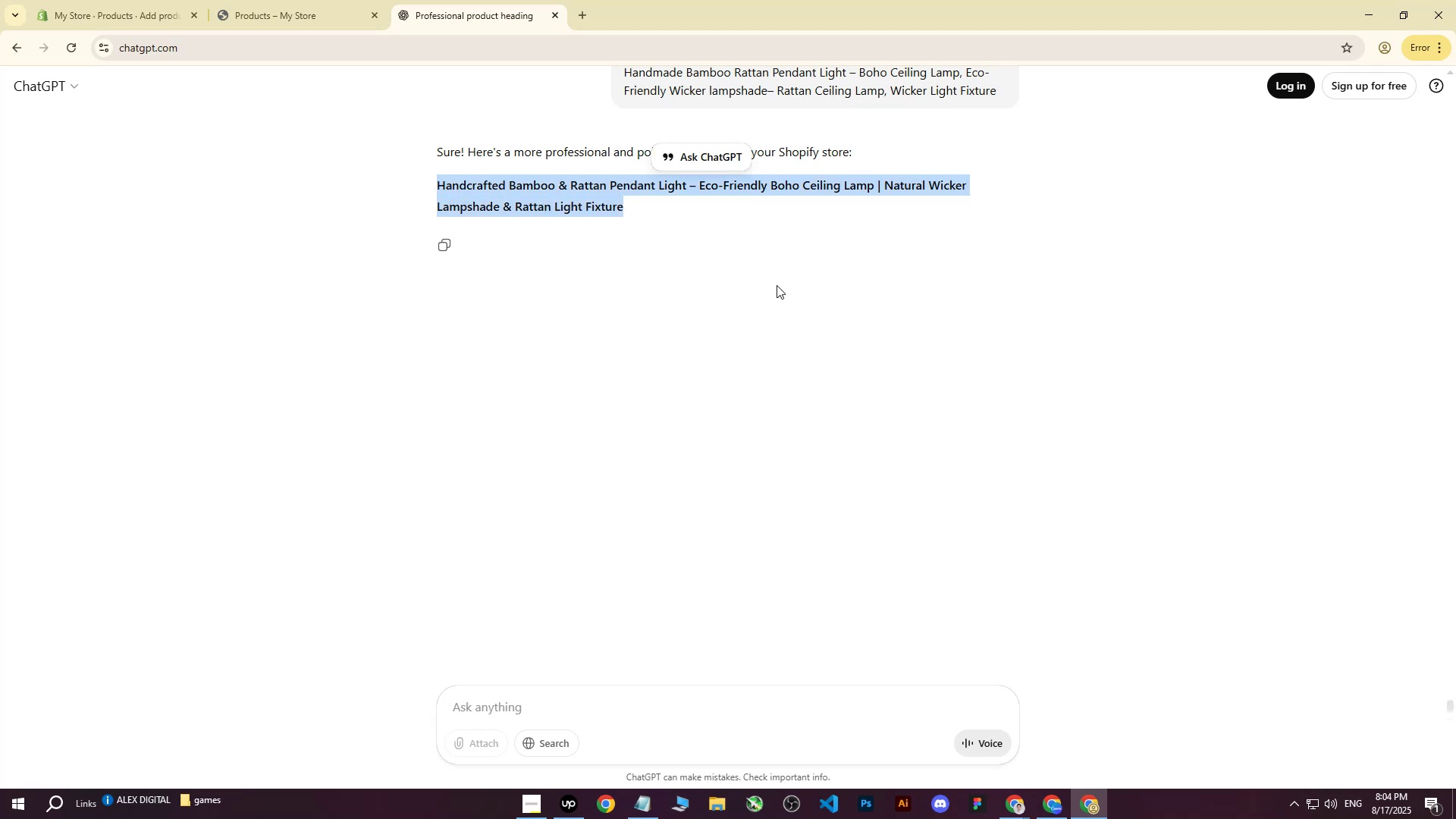 
key(Control+C)
 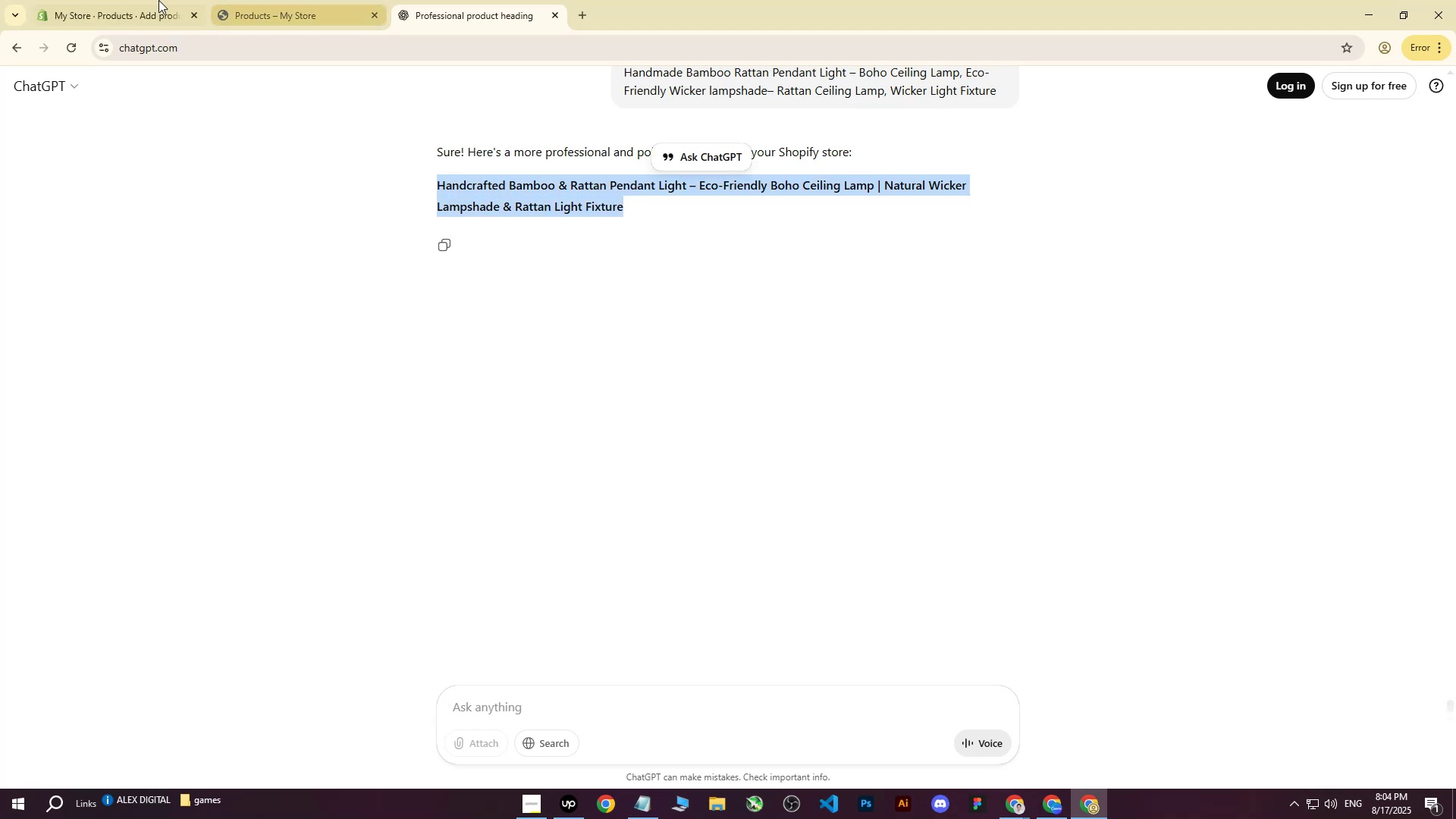 
left_click([109, 0])
 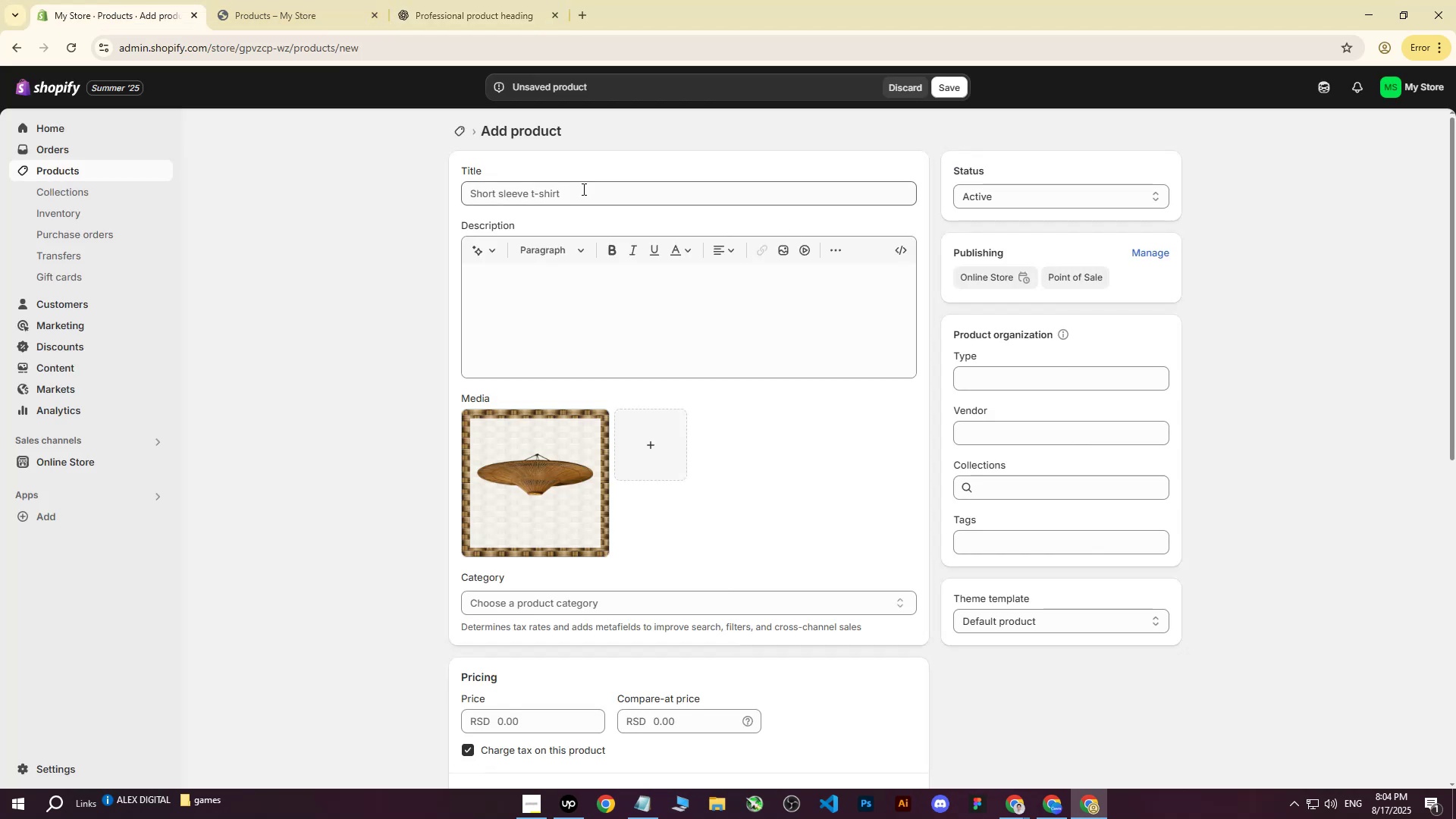 
key(Control+ControlLeft)
 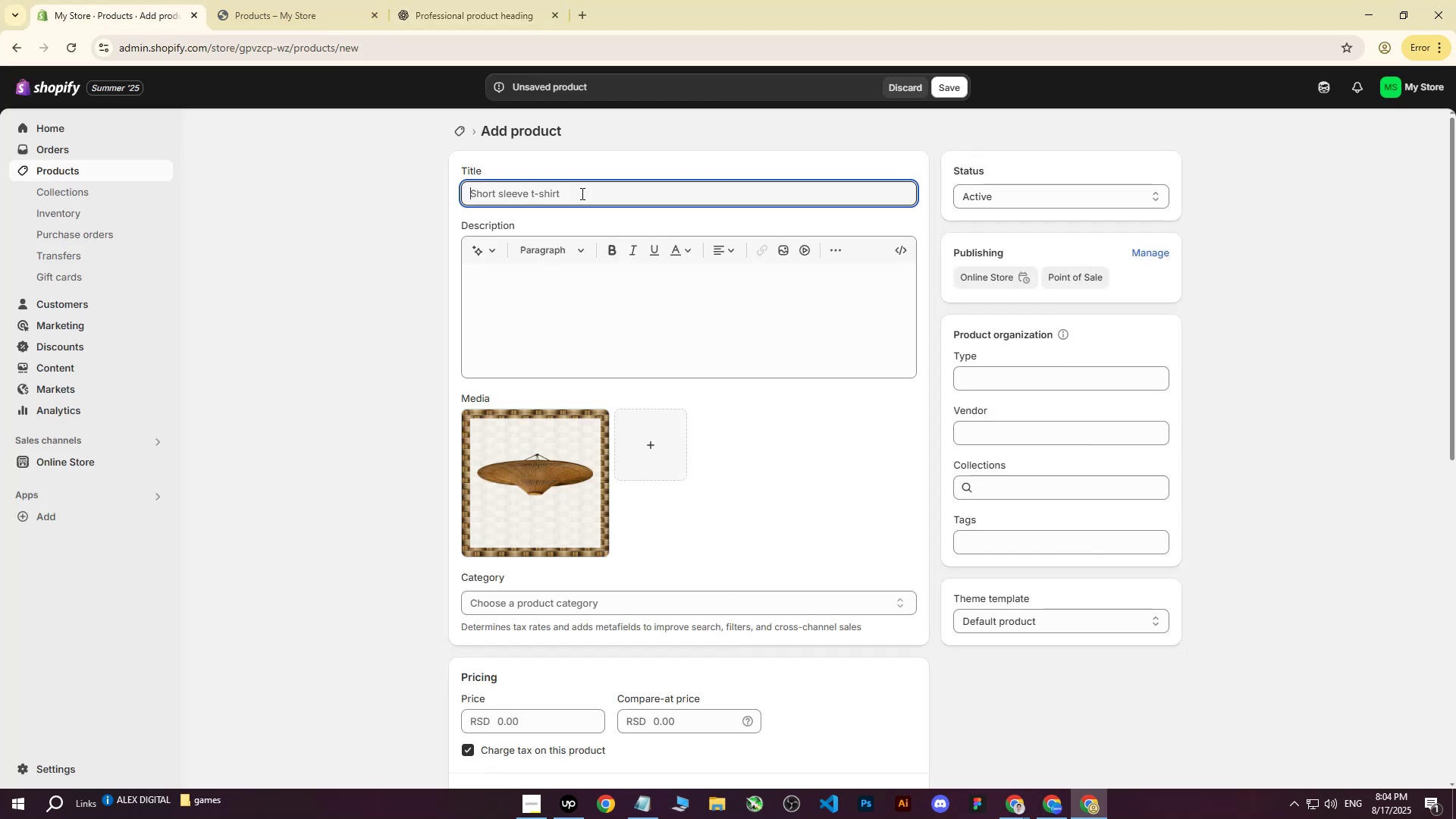 
key(Control+V)
 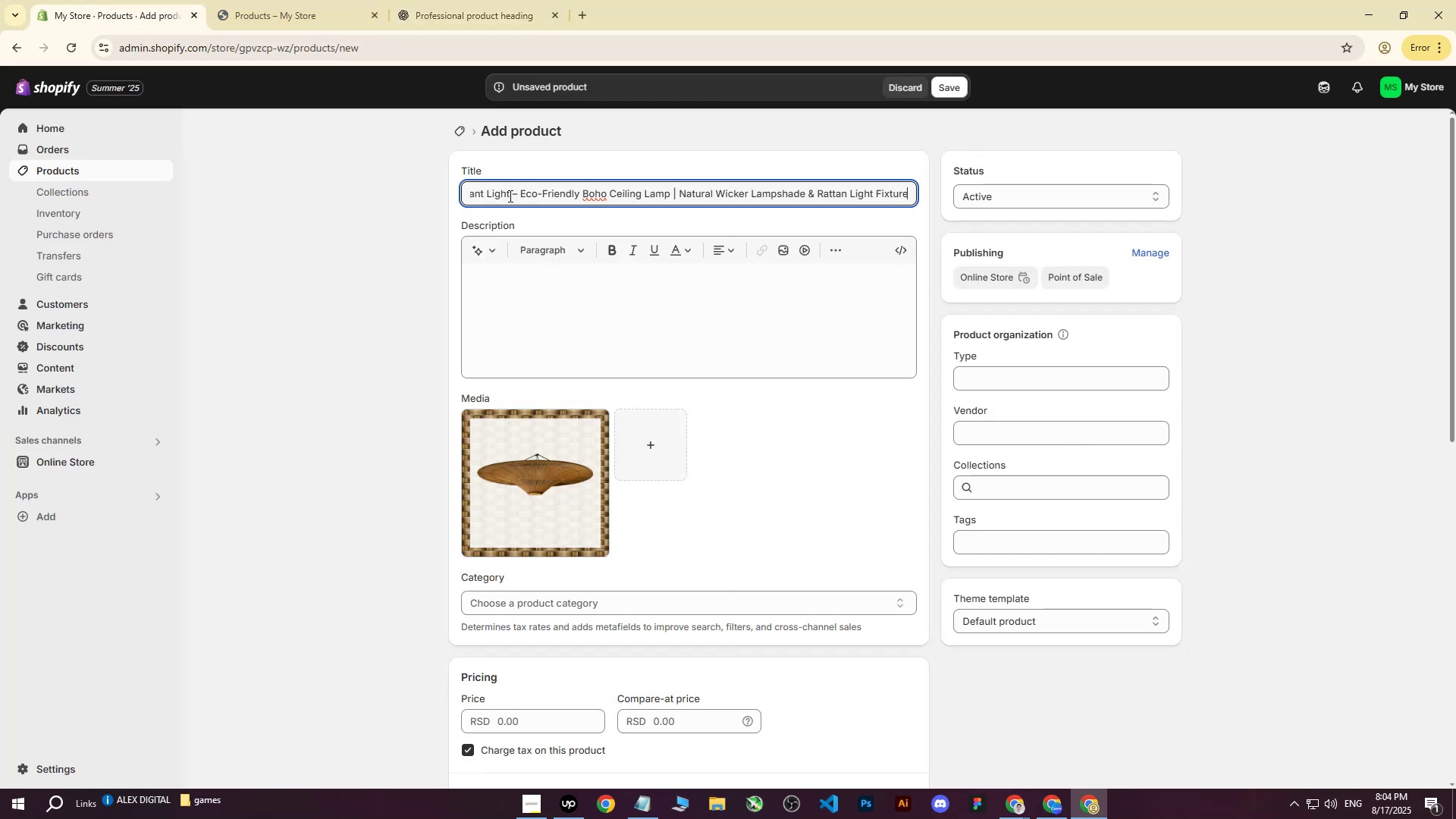 
left_click([516, 196])
 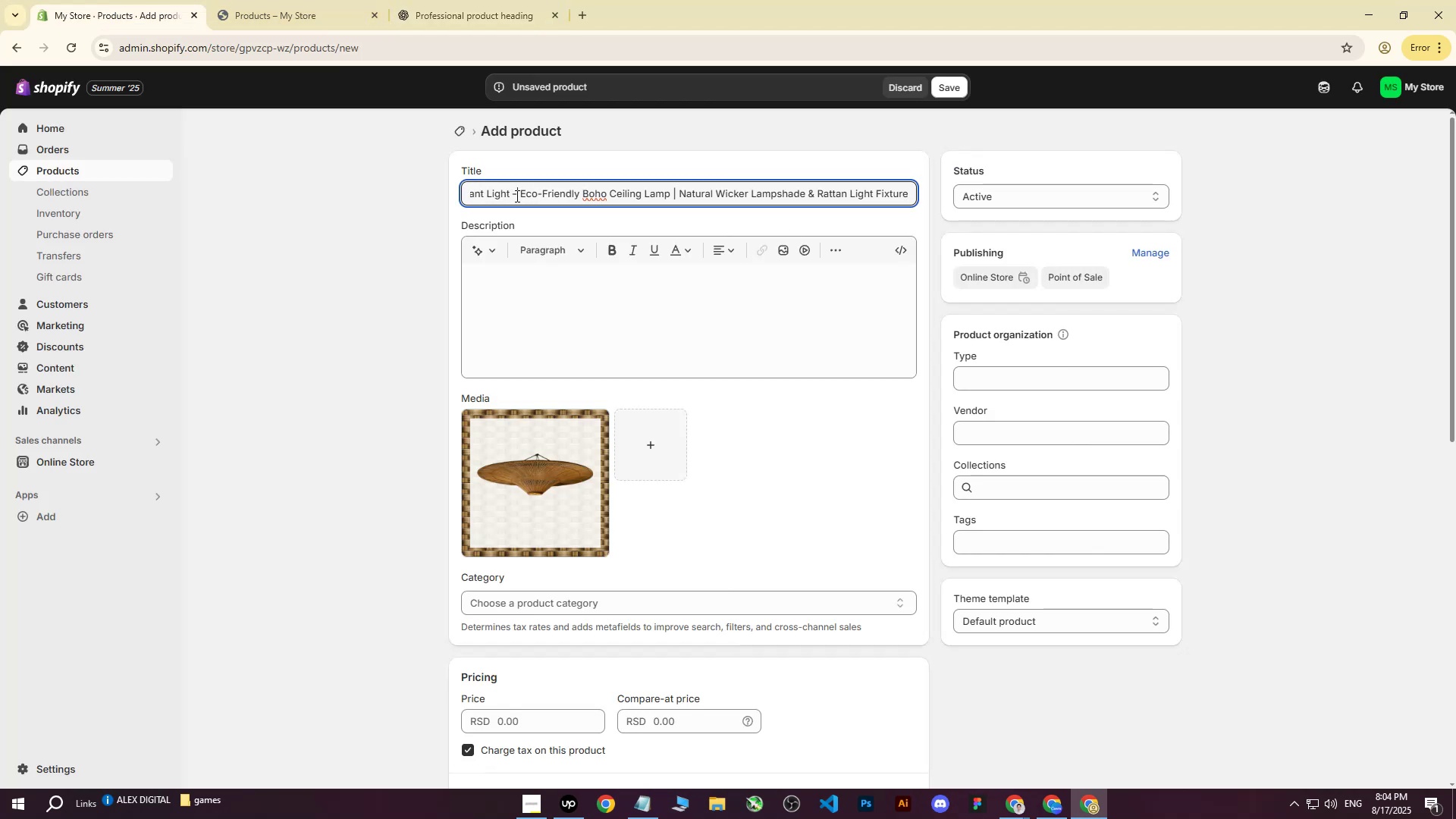 
key(Backspace)
 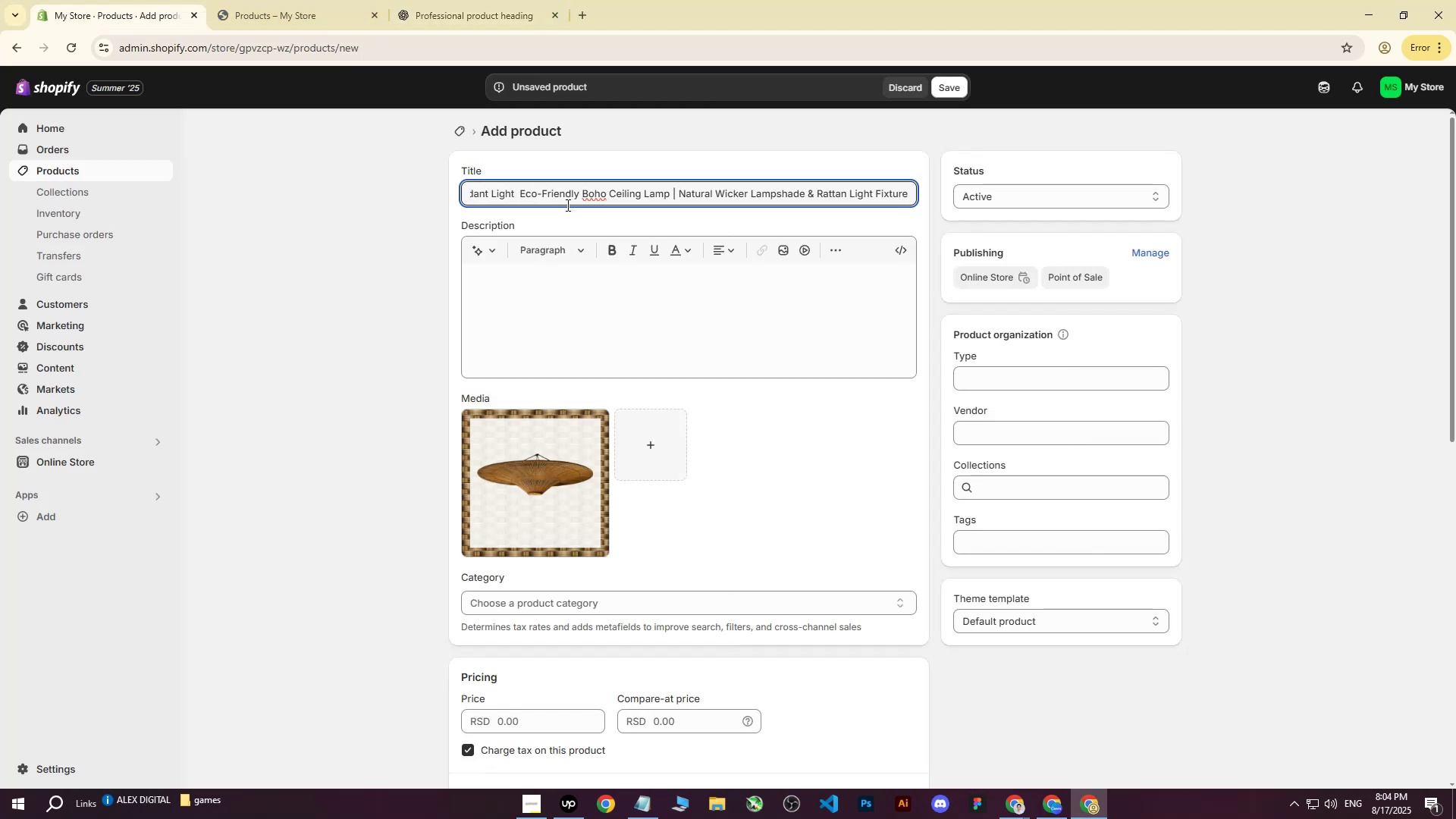 
key(Shift+Backslash)
 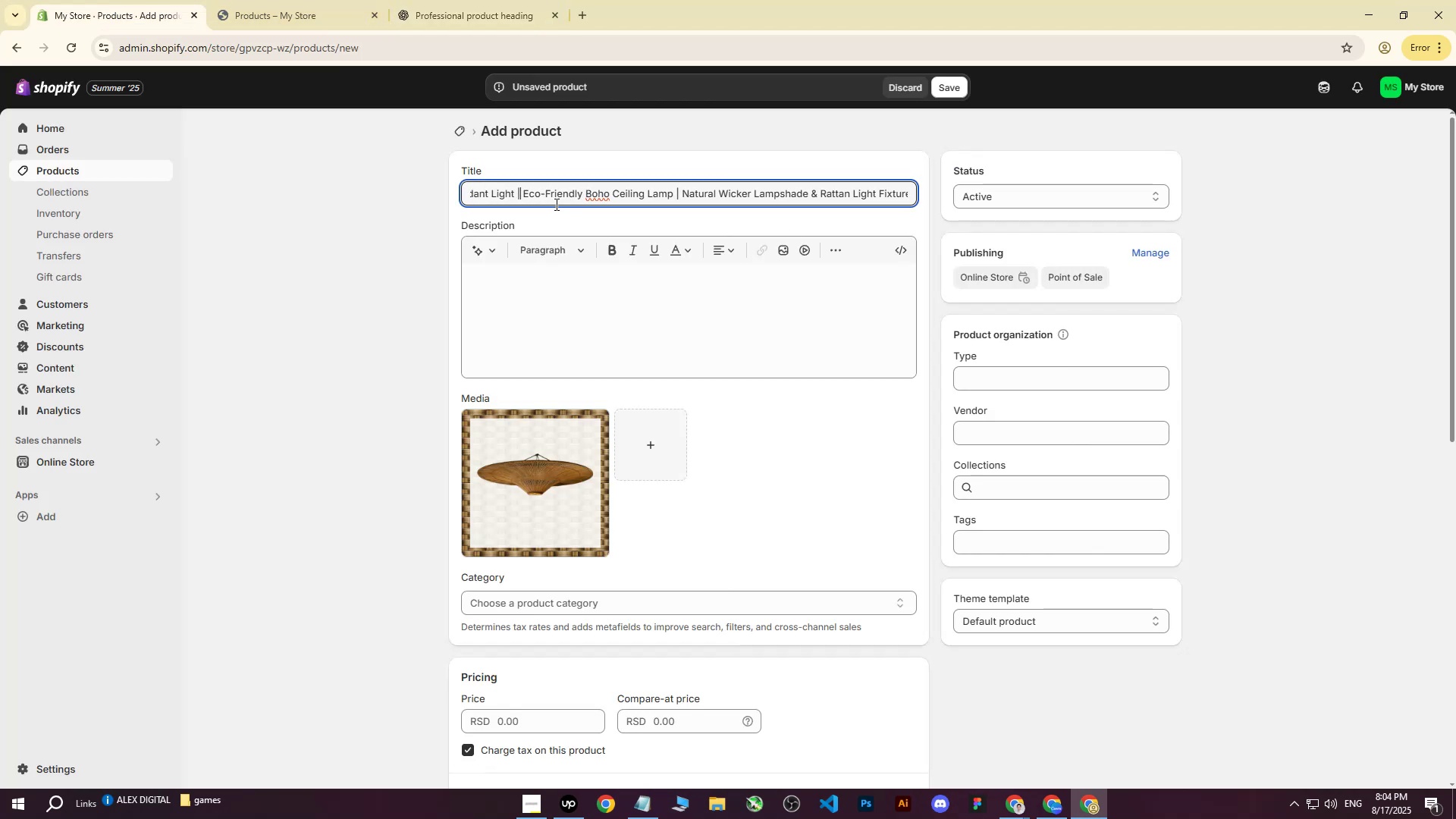 
left_click_drag(start_coordinate=[522, 190], to_coordinate=[372, 190])
 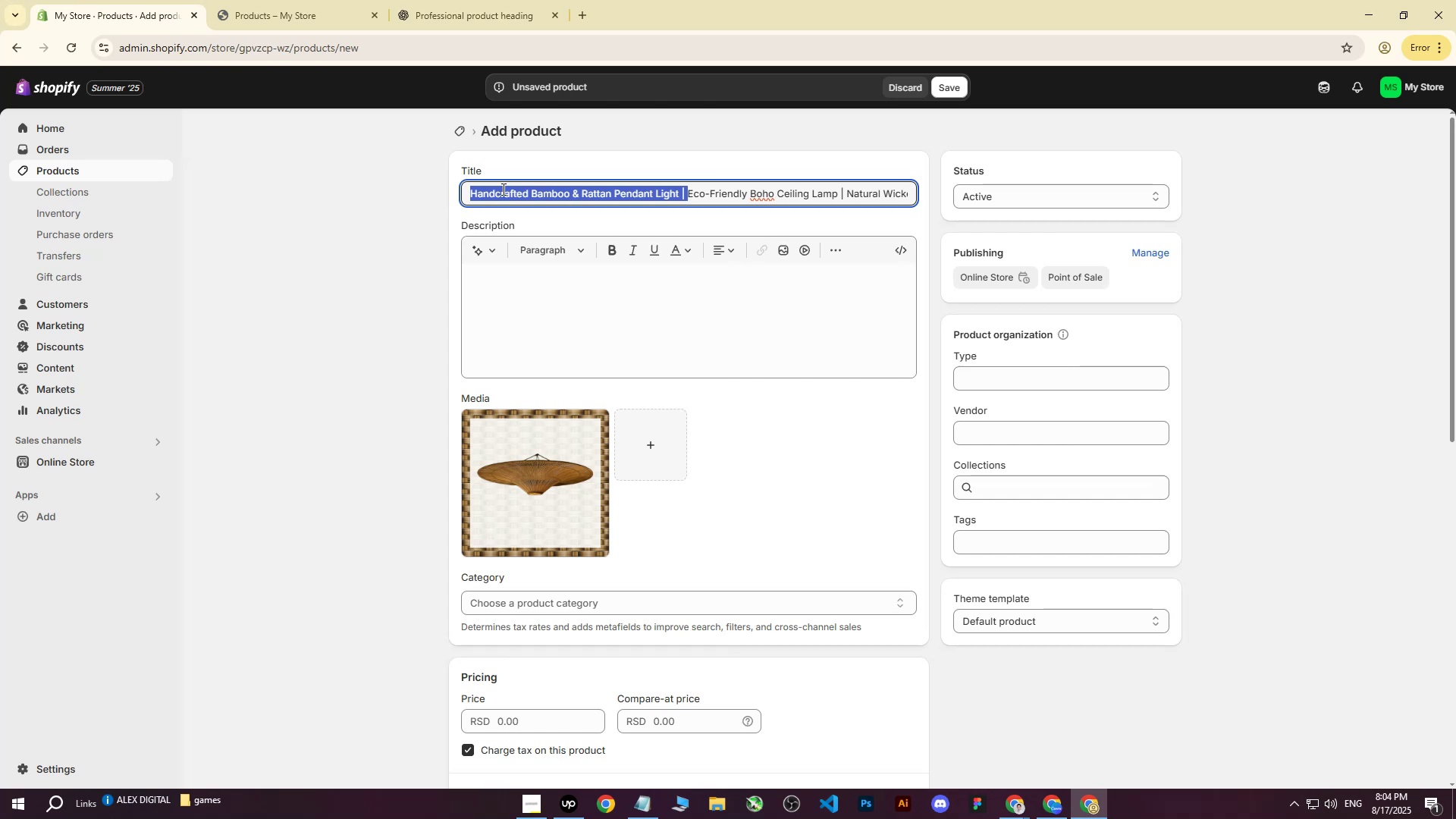 
left_click([513, 190])
 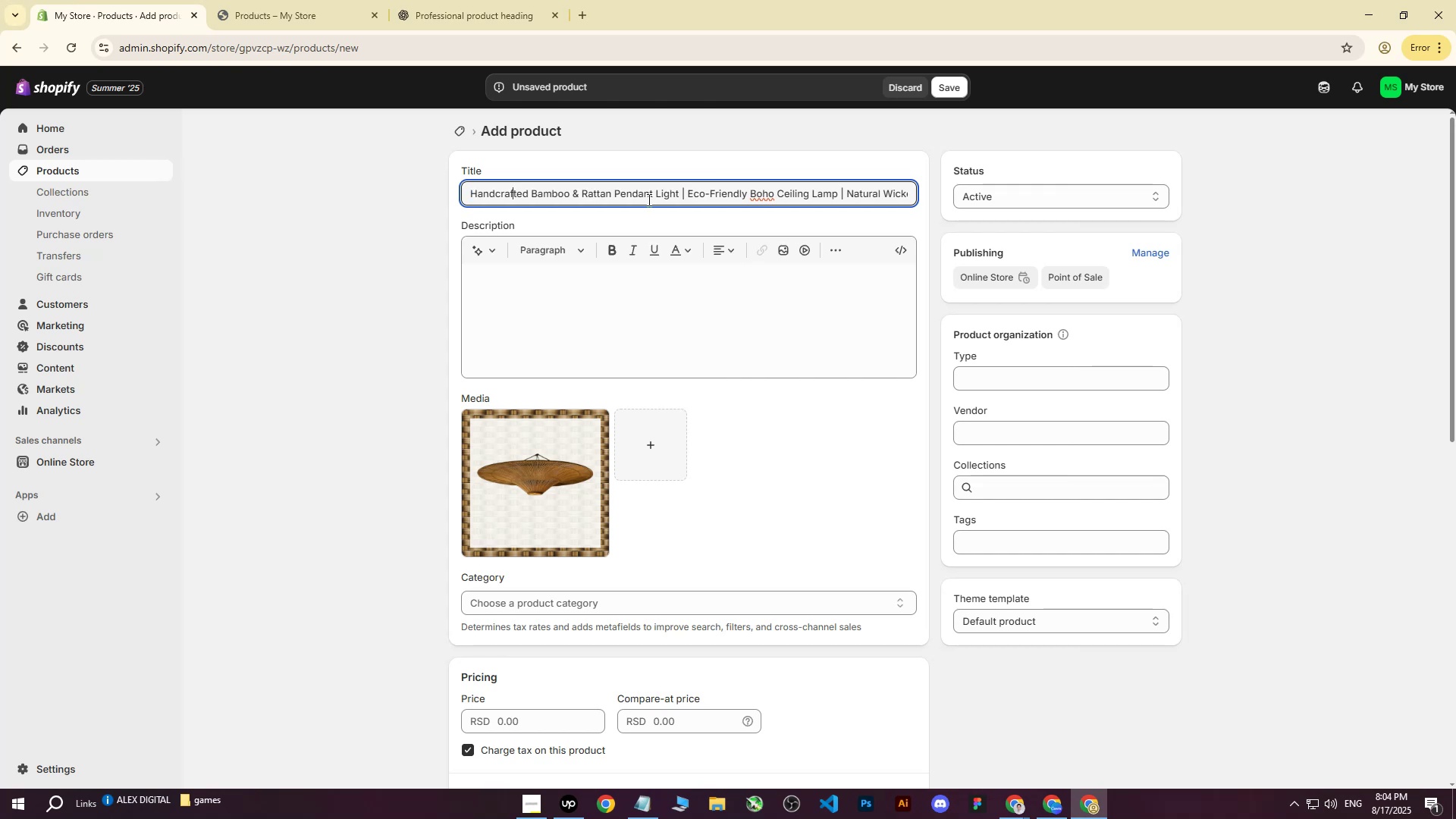 
left_click_drag(start_coordinate=[715, 195], to_coordinate=[726, 194])
 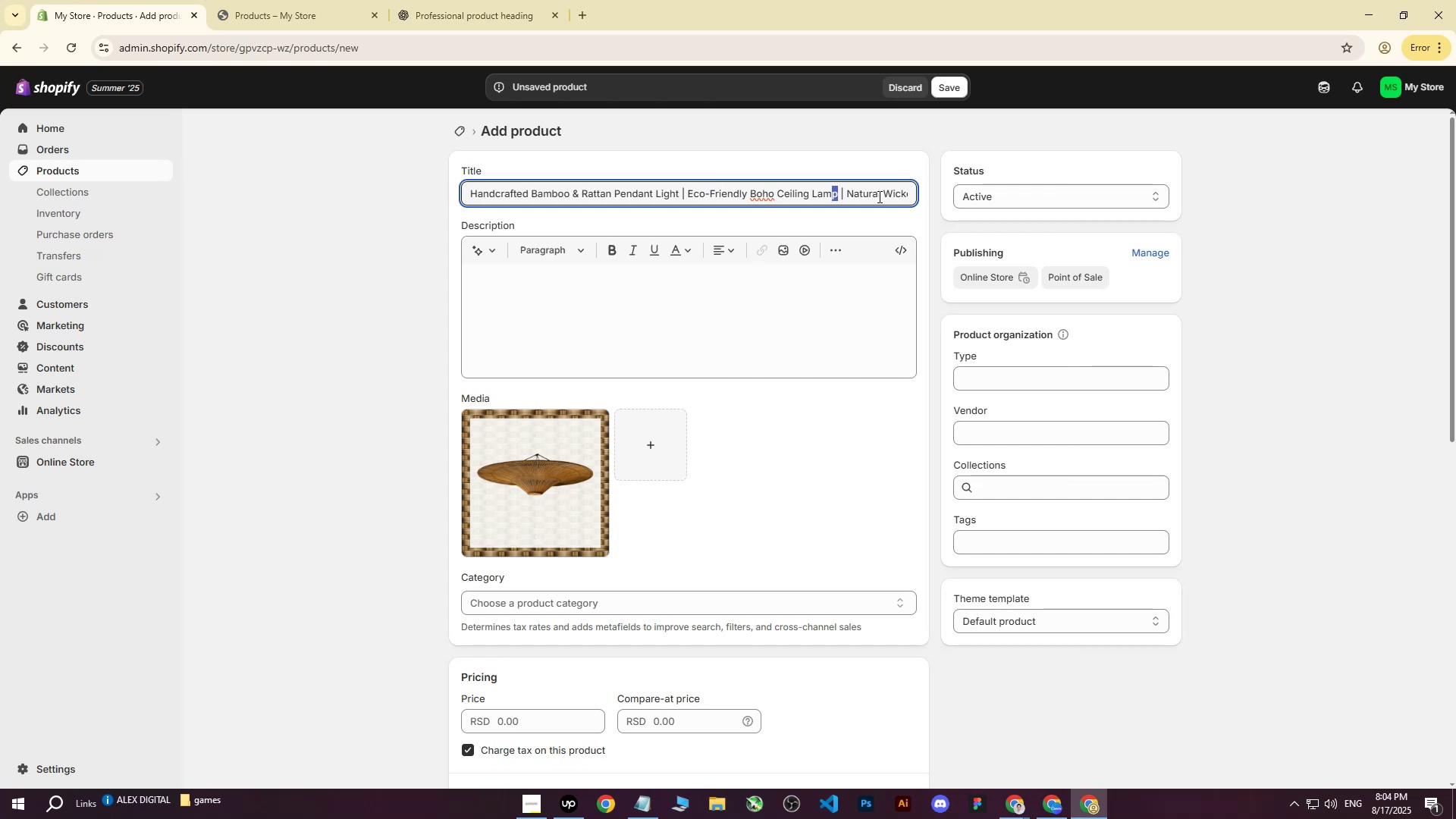 
key(ArrowRight)
 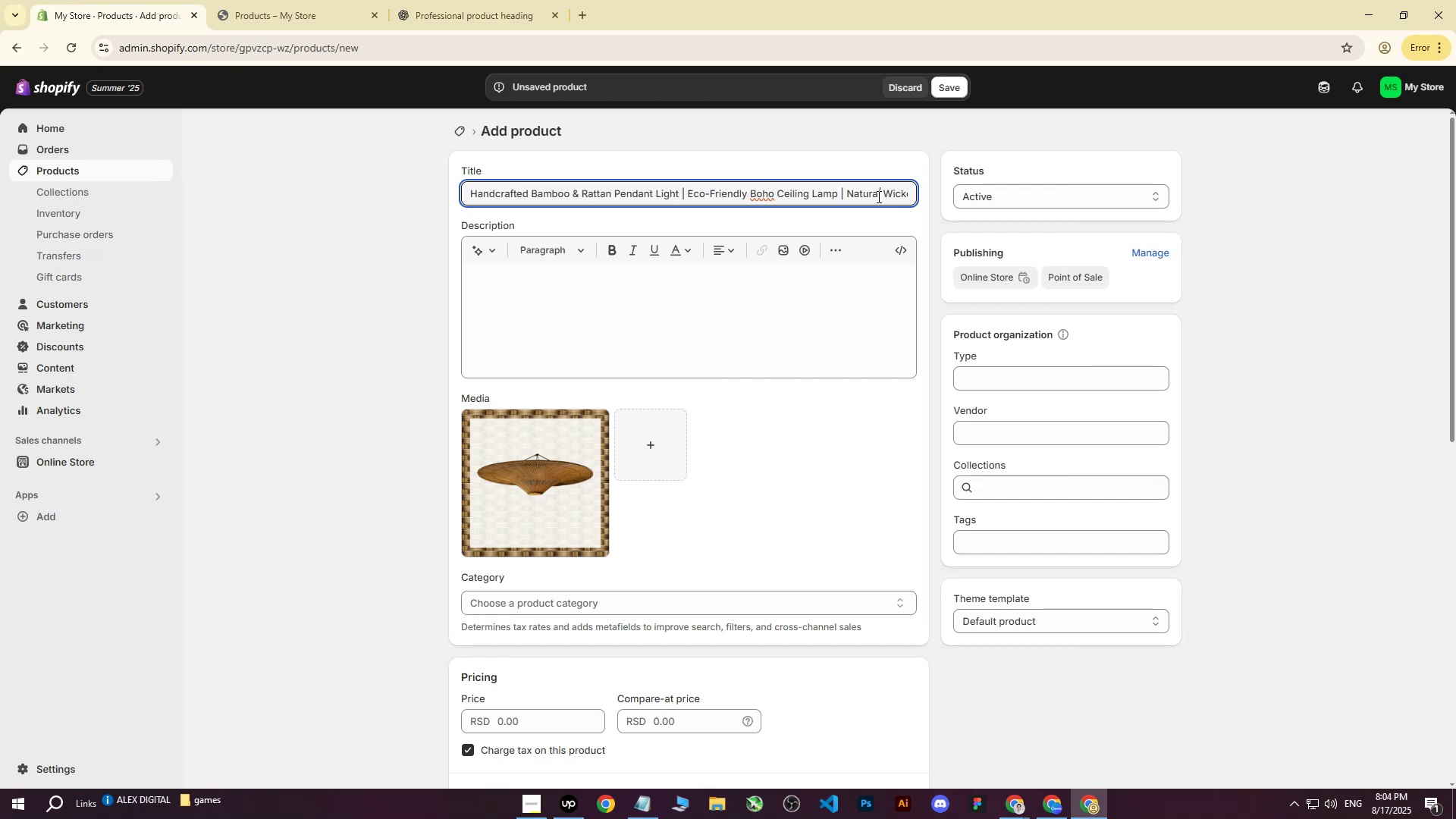 
hold_key(key=ArrowRight, duration=1.5)
 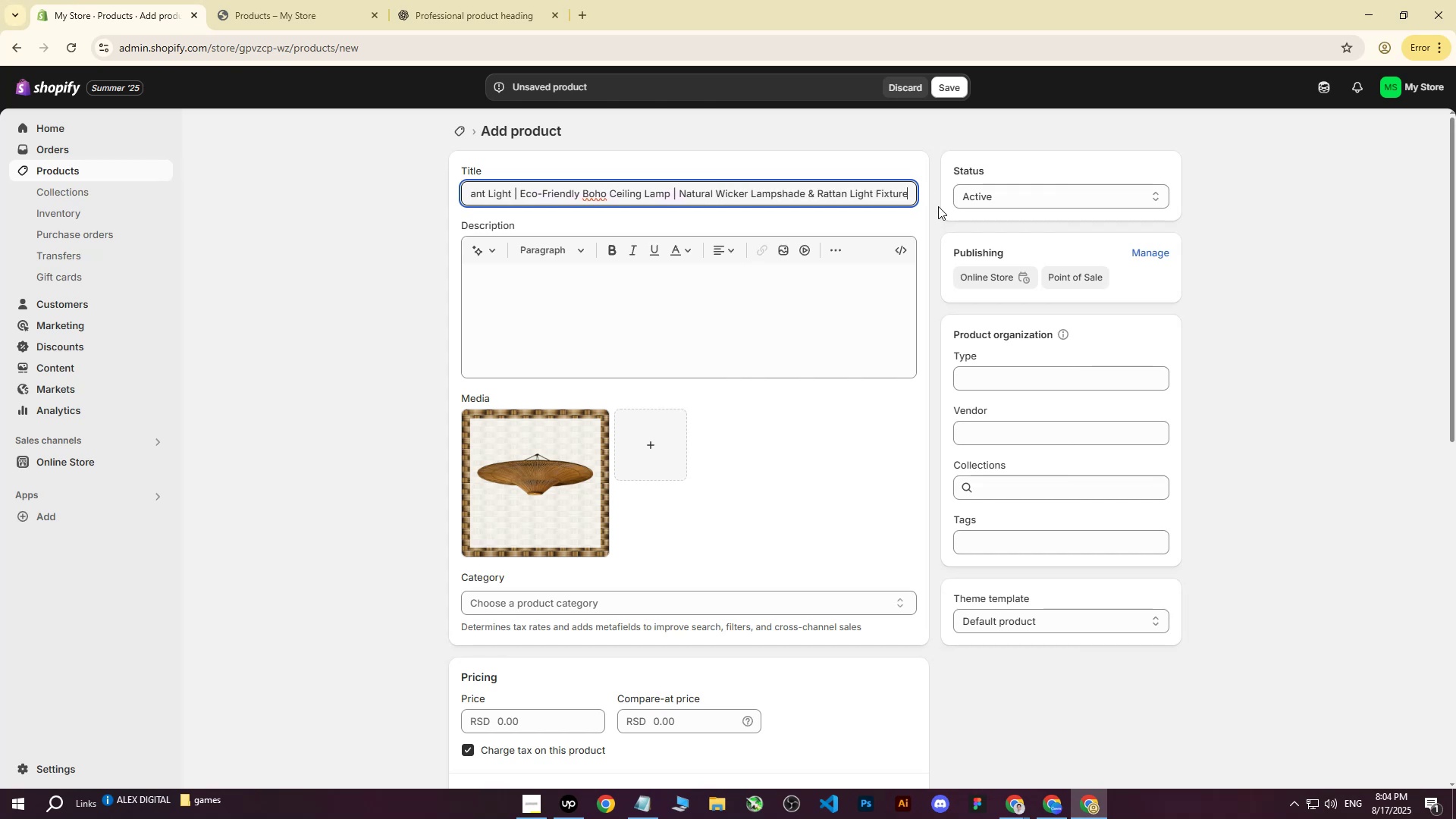 
hold_key(key=ArrowRight, duration=0.81)
 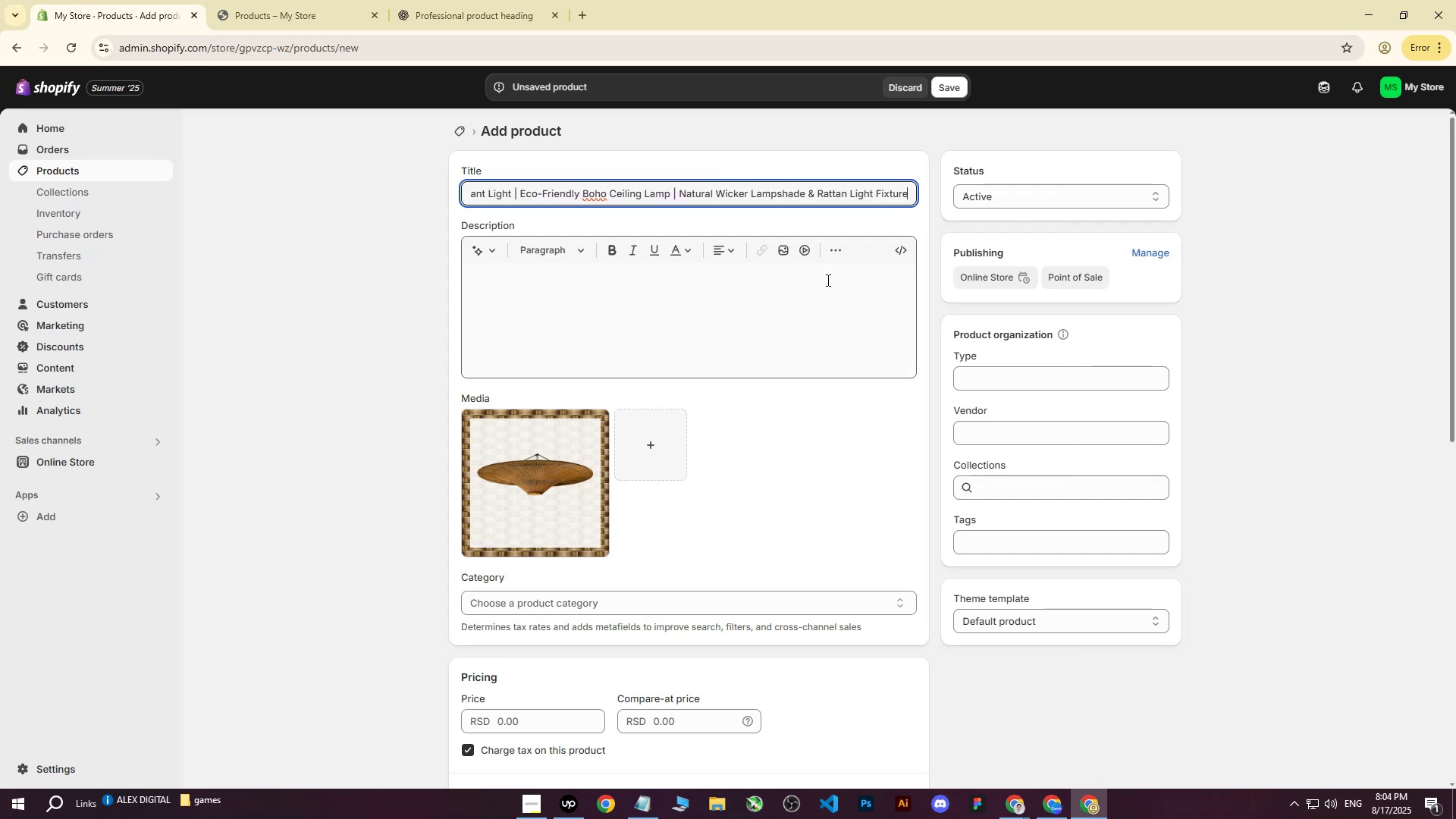 
left_click([312, 253])
 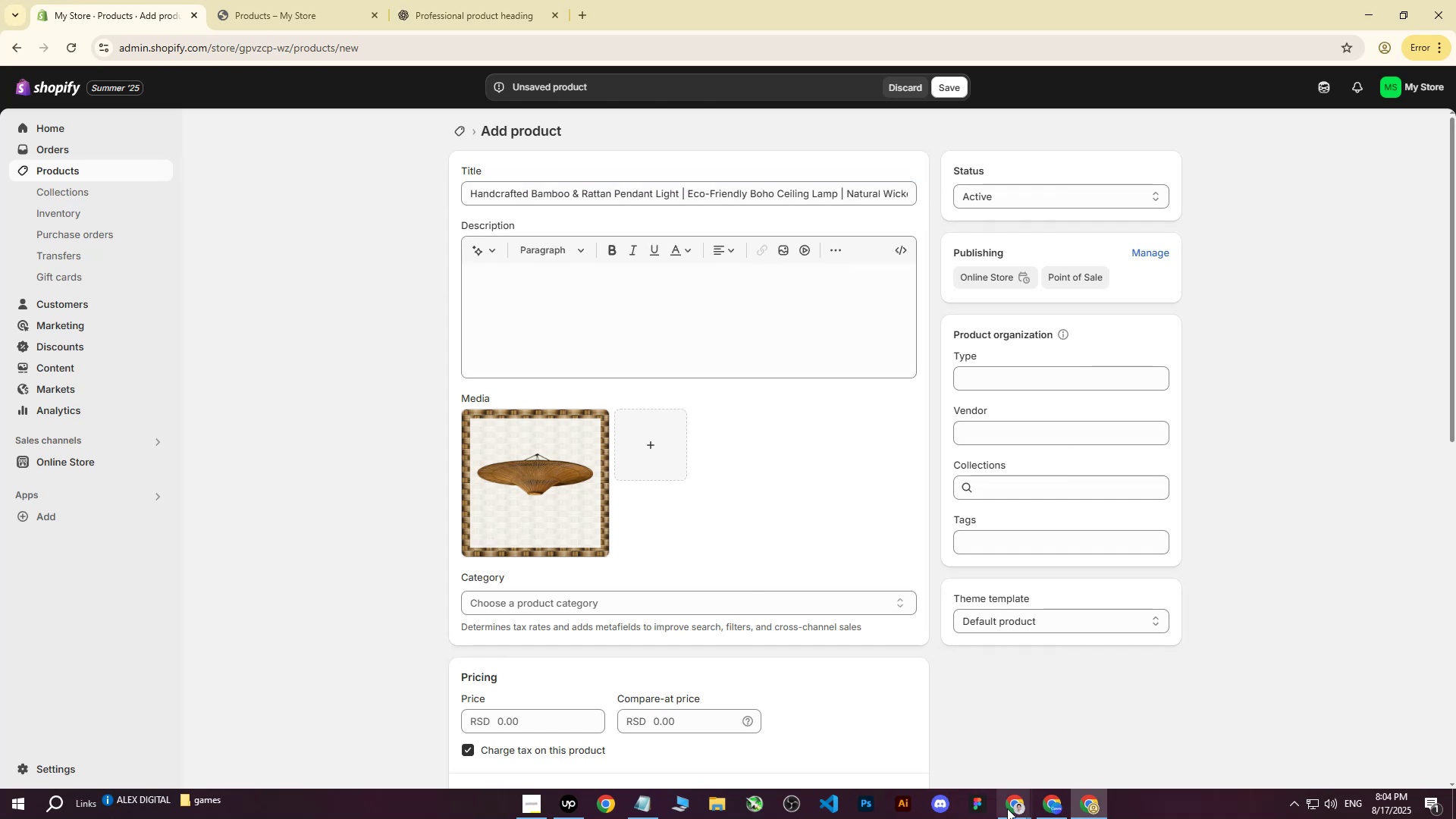 
double_click([921, 735])
 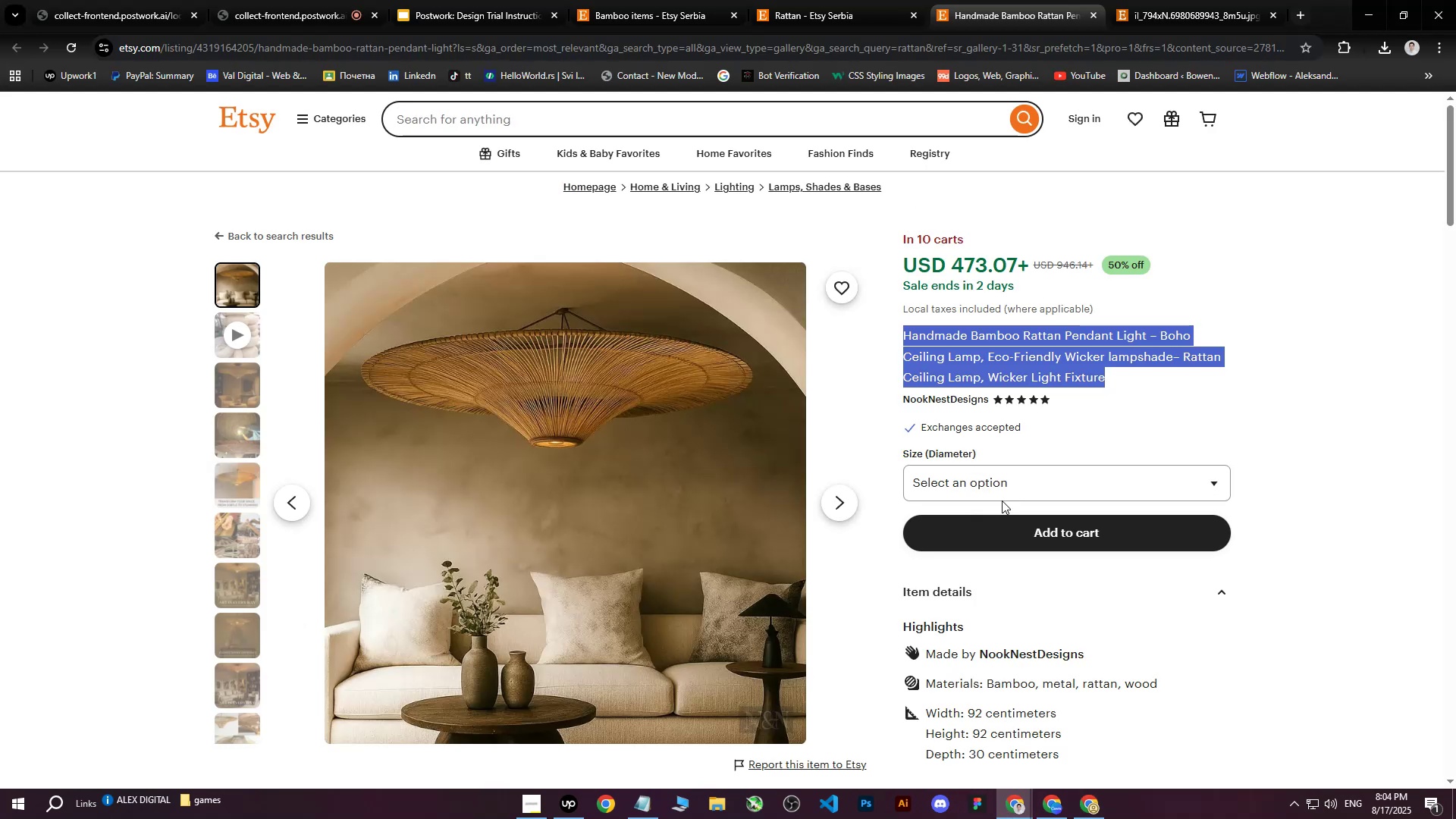 
scroll: coordinate [1155, 375], scroll_direction: down, amount: 5.0
 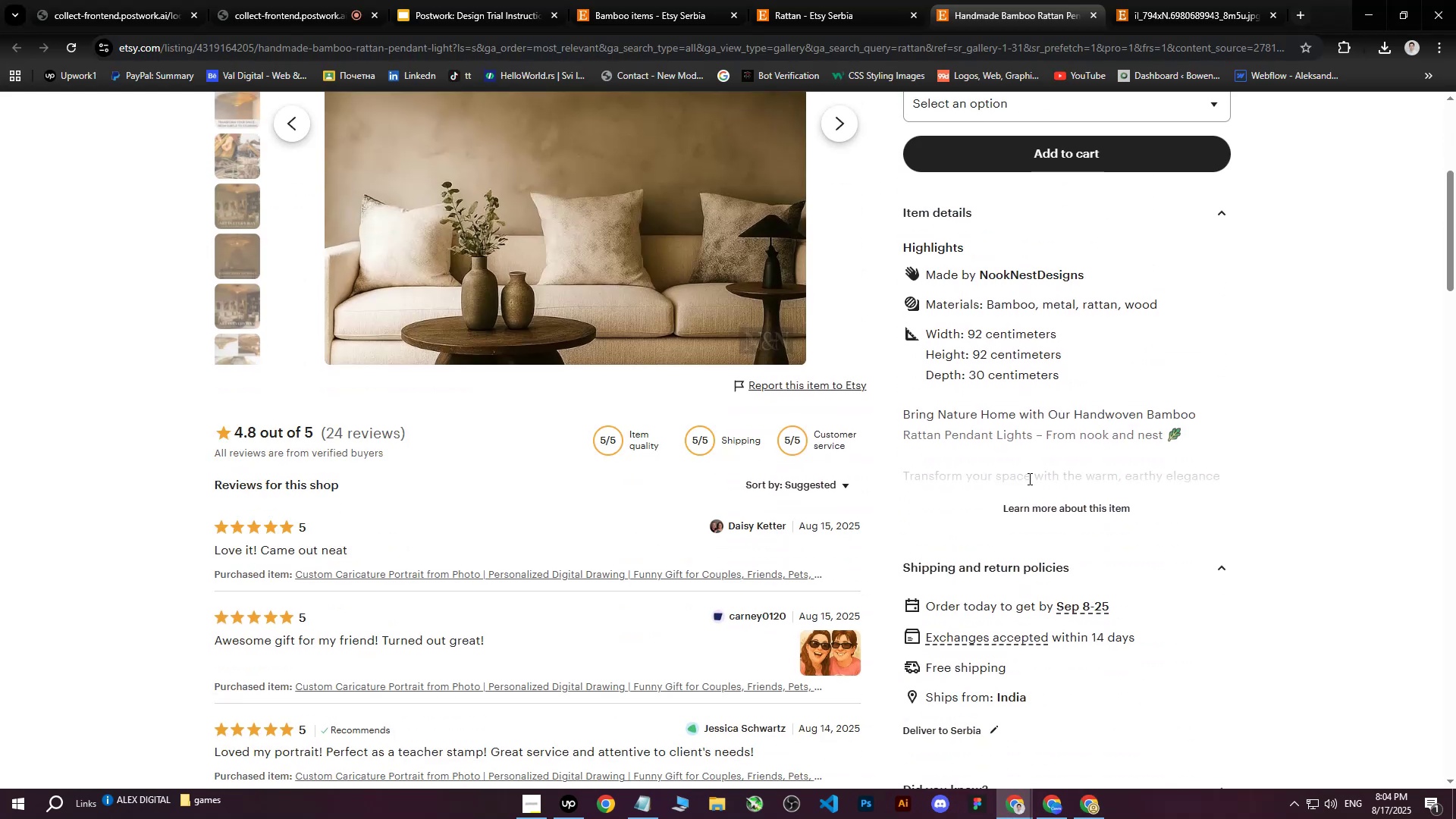 
left_click([1036, 518])
 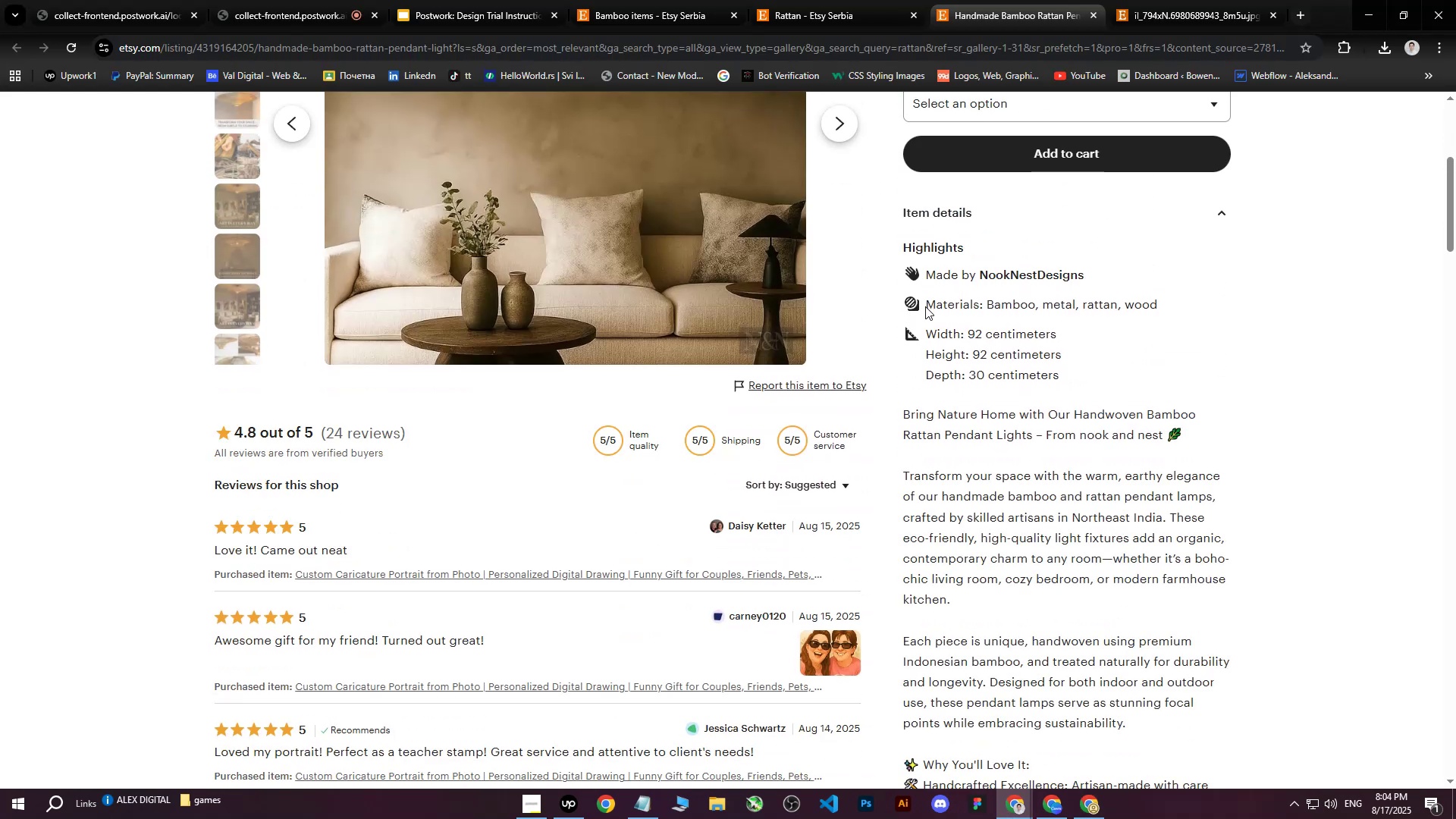 
left_click_drag(start_coordinate=[930, 306], to_coordinate=[1037, 529])
 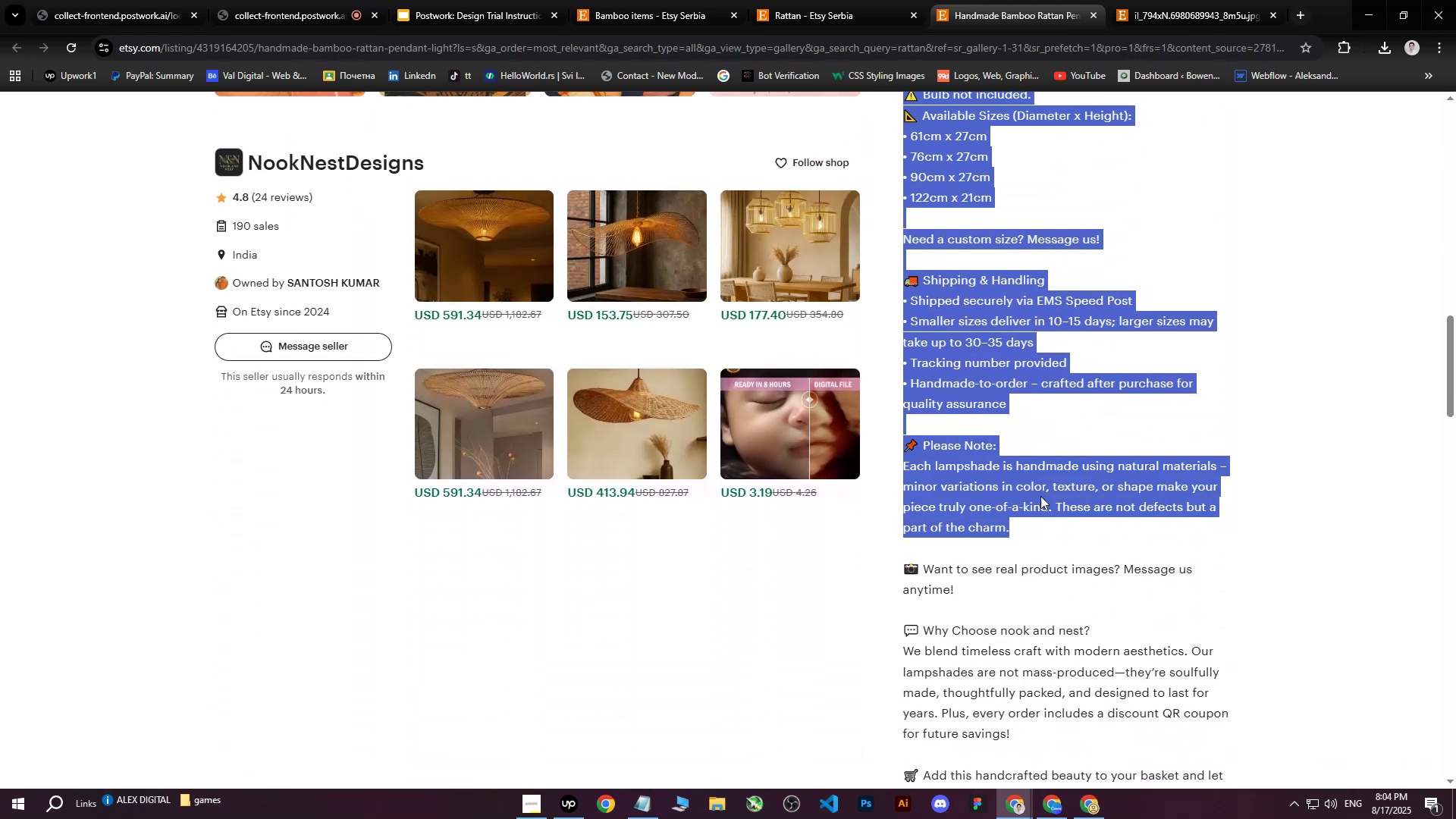 
scroll: coordinate [1086, 479], scroll_direction: down, amount: 19.0
 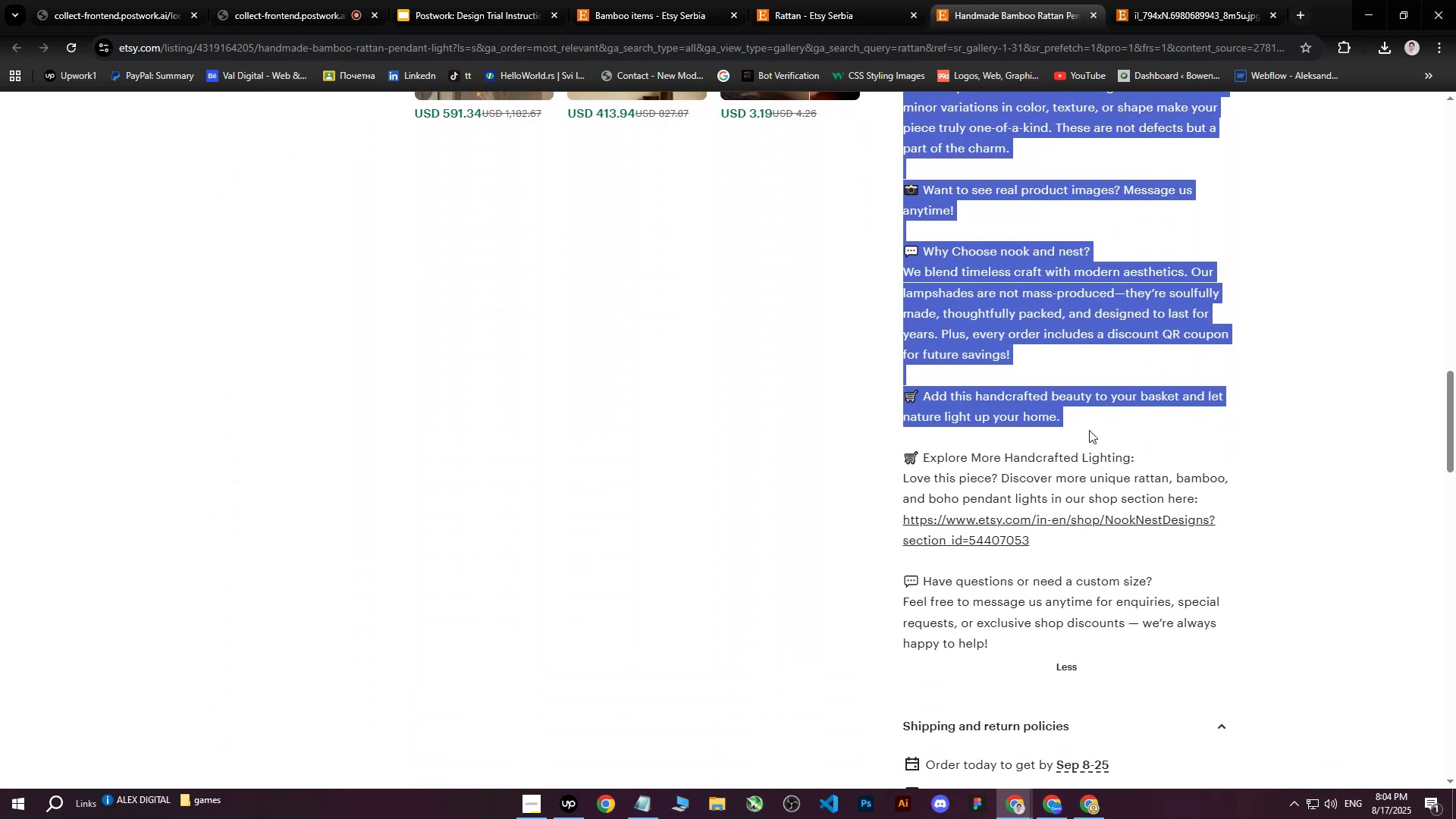 
scroll: coordinate [1085, 403], scroll_direction: up, amount: 5.0
 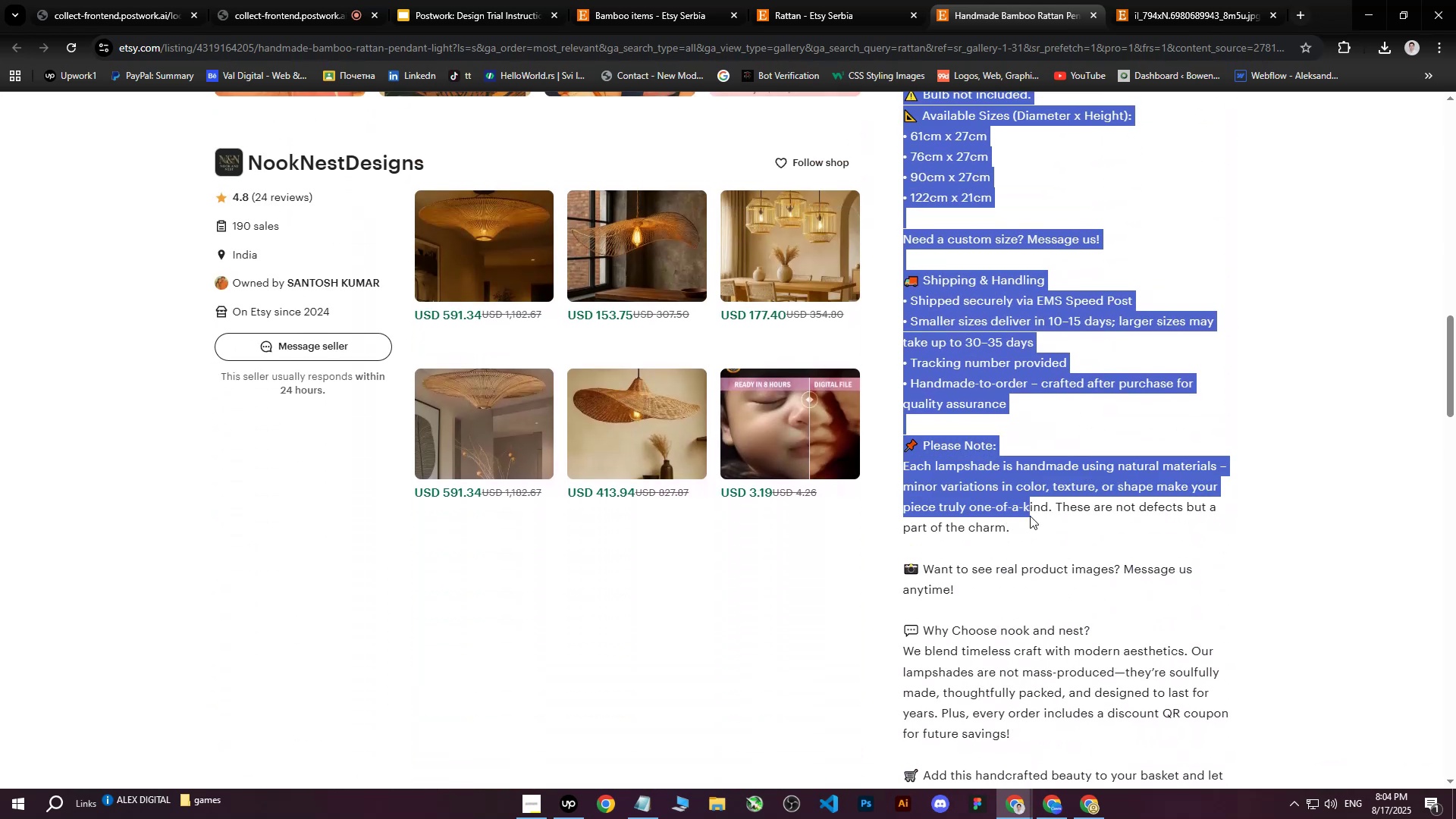 
key(Control+ControlLeft)
 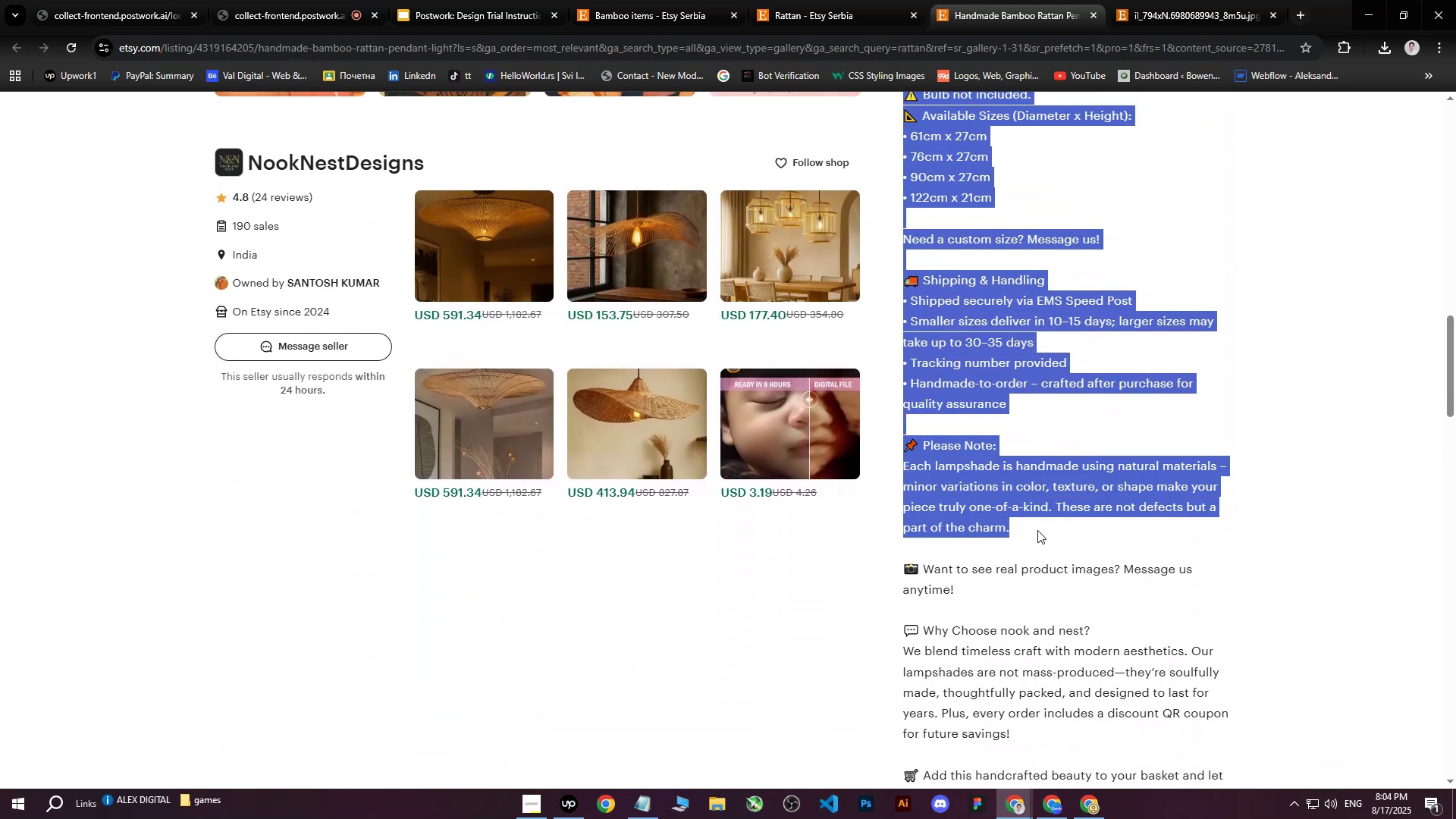 
key(Control+C)
 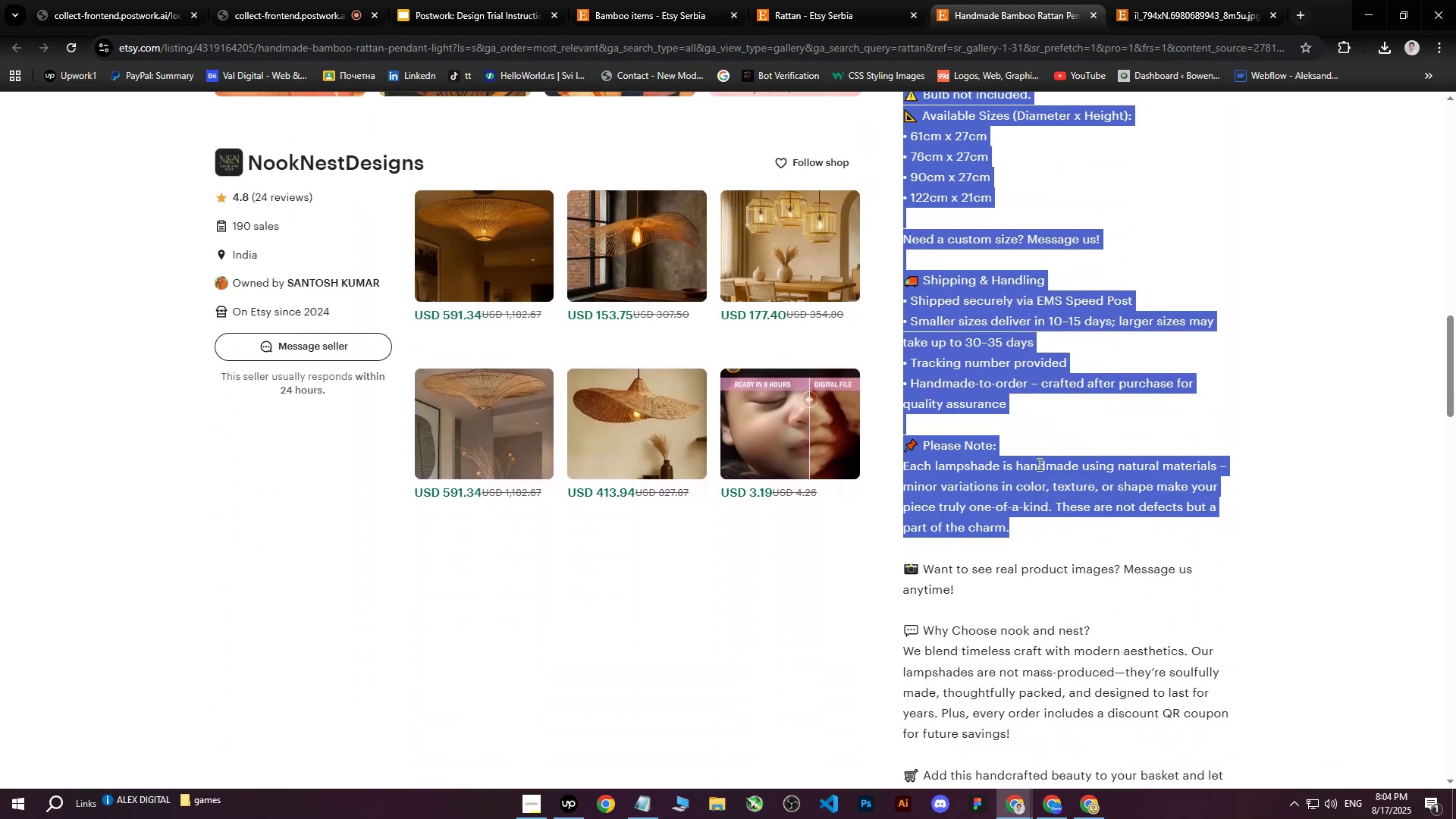 
scroll: coordinate [1025, 447], scroll_direction: up, amount: 15.0
 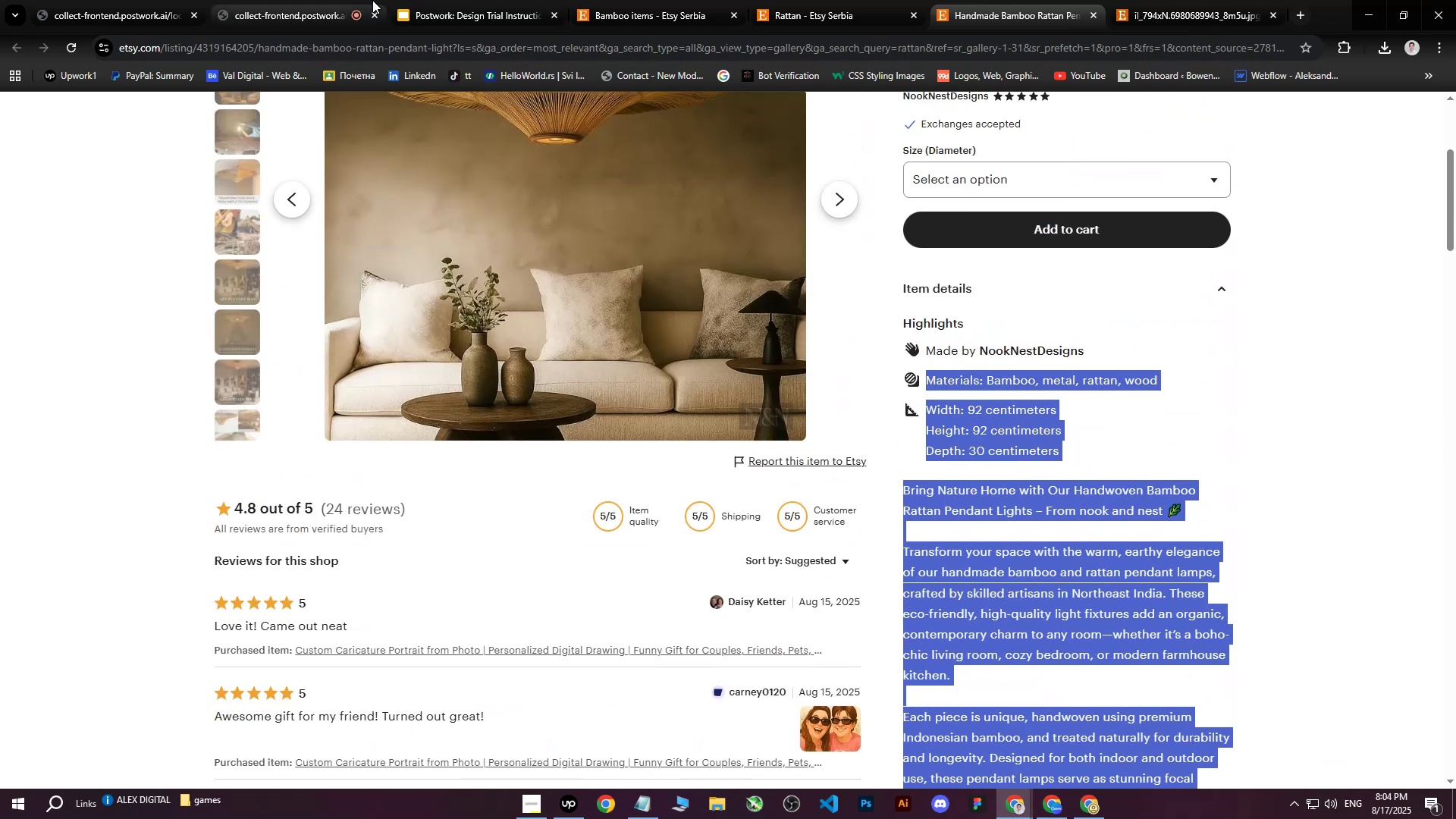 
left_click([363, 0])
 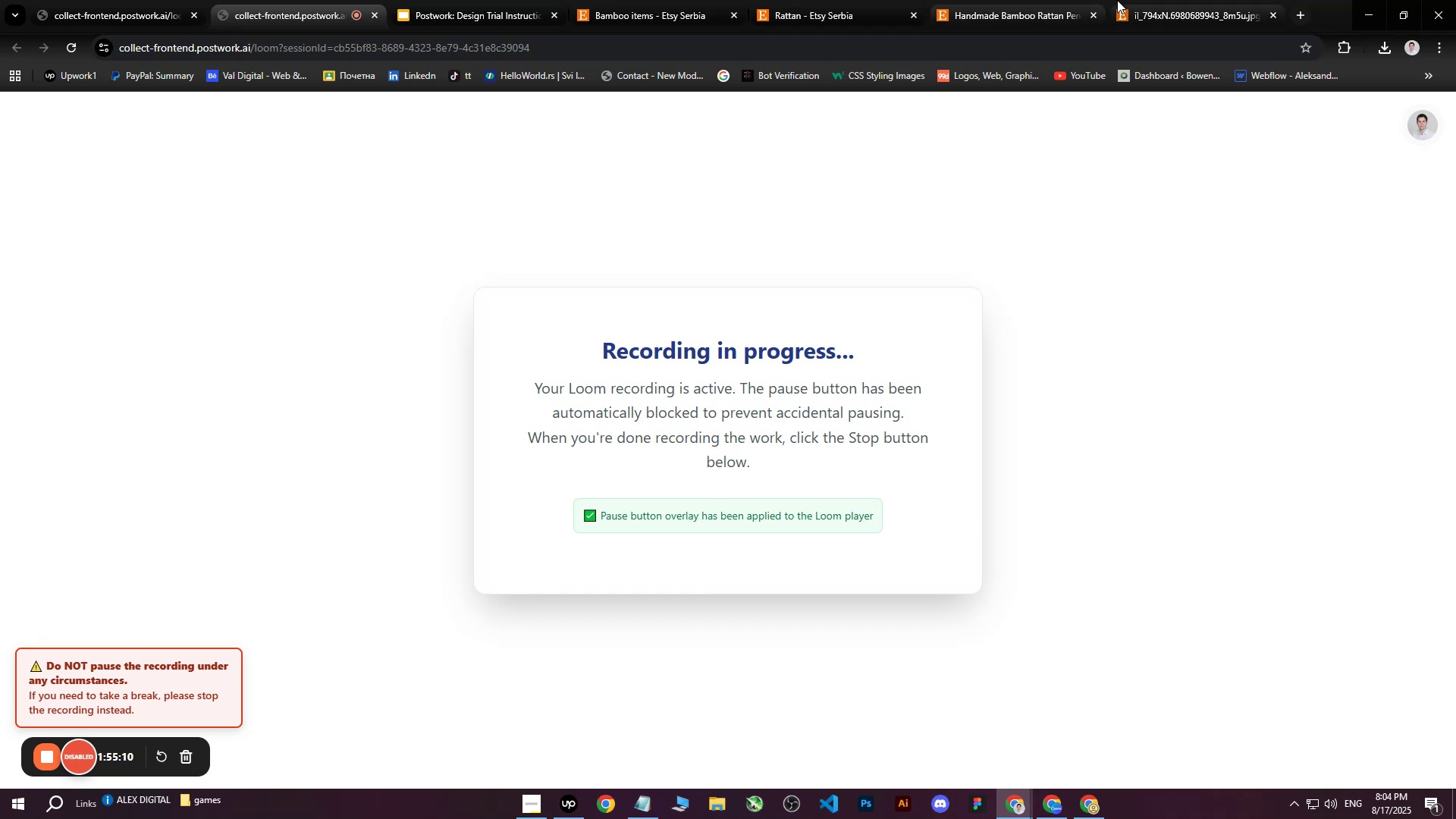 
left_click([1174, 0])
 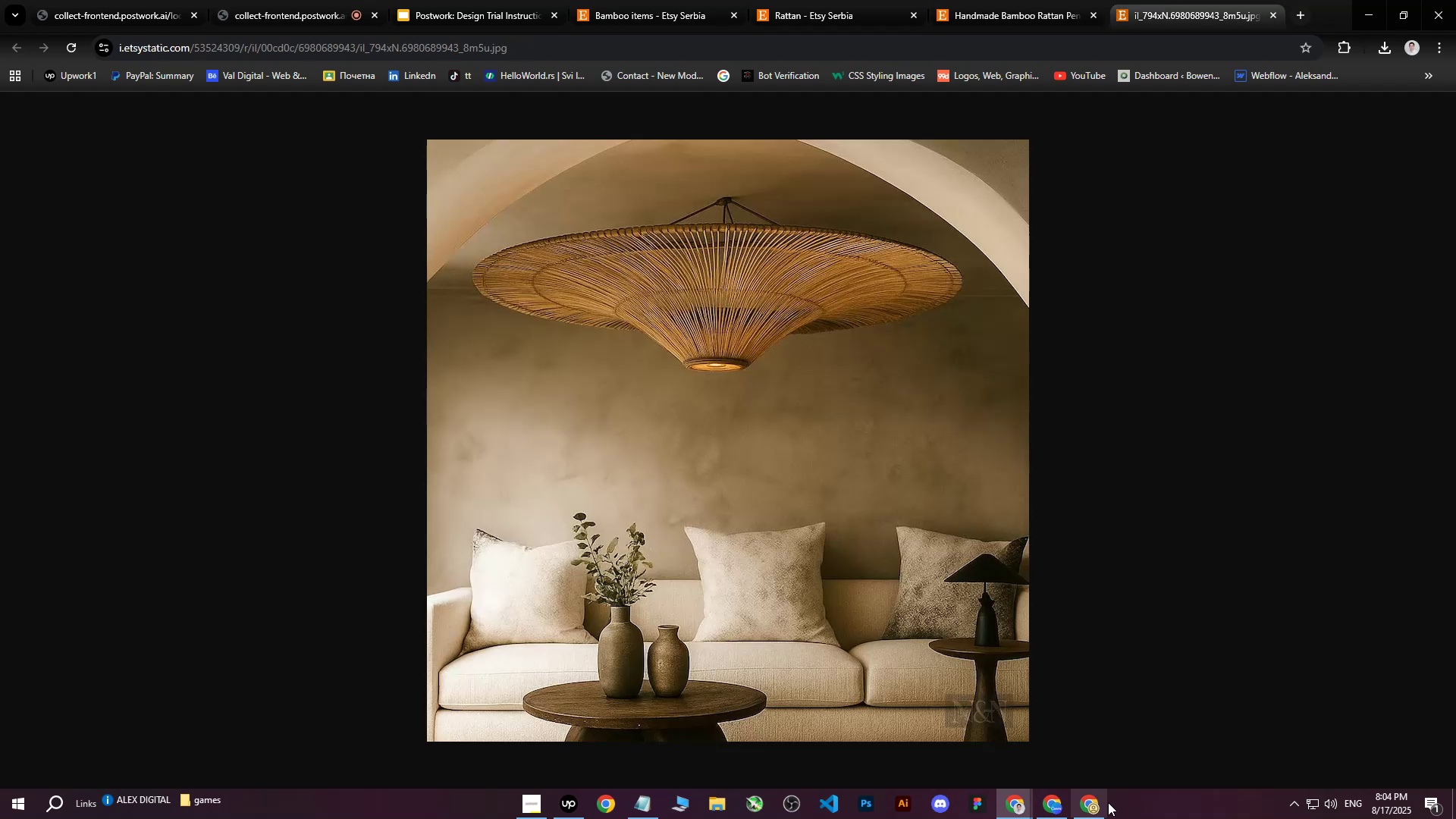 
left_click([1094, 808])
 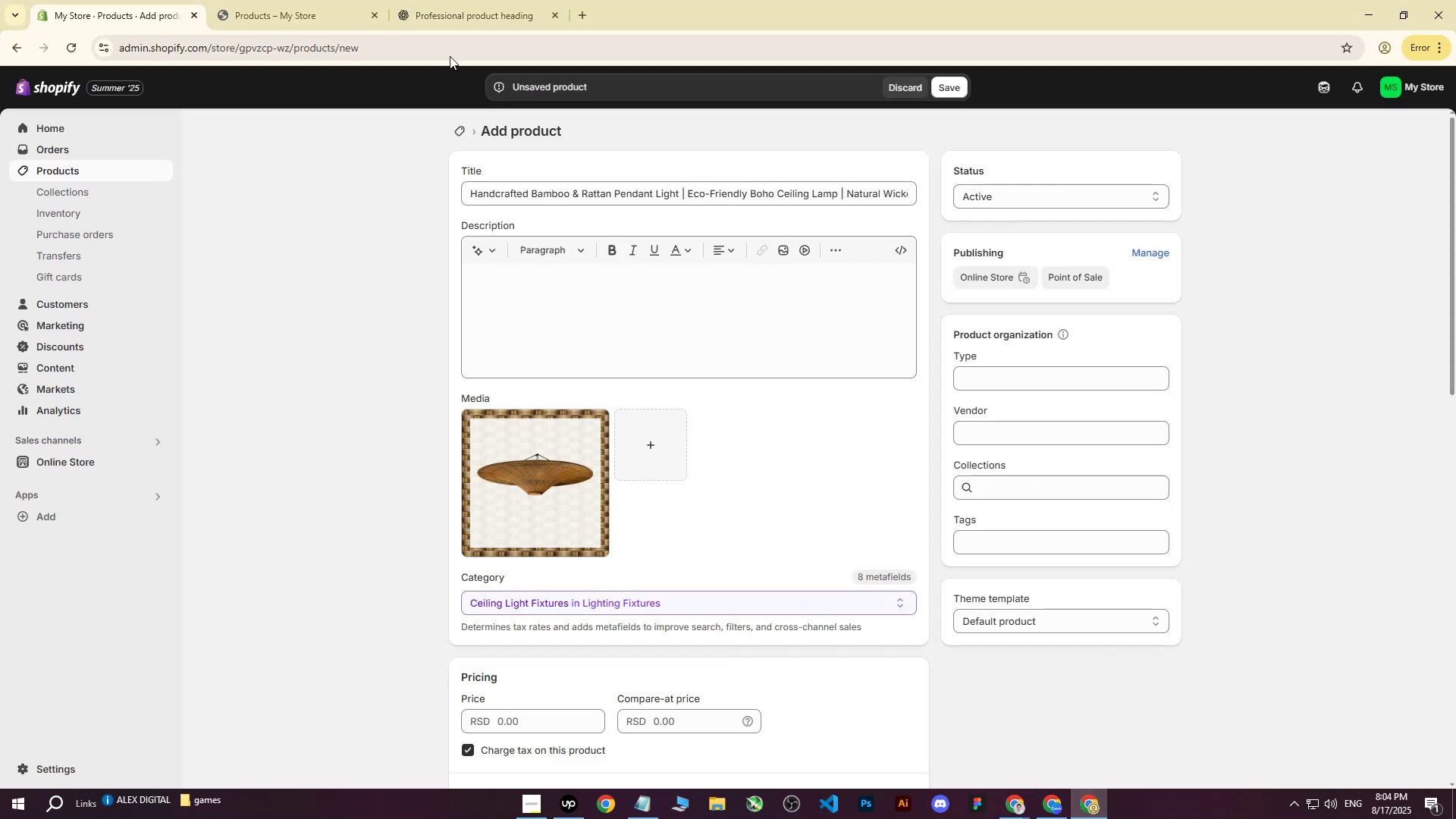 
left_click([475, 0])
 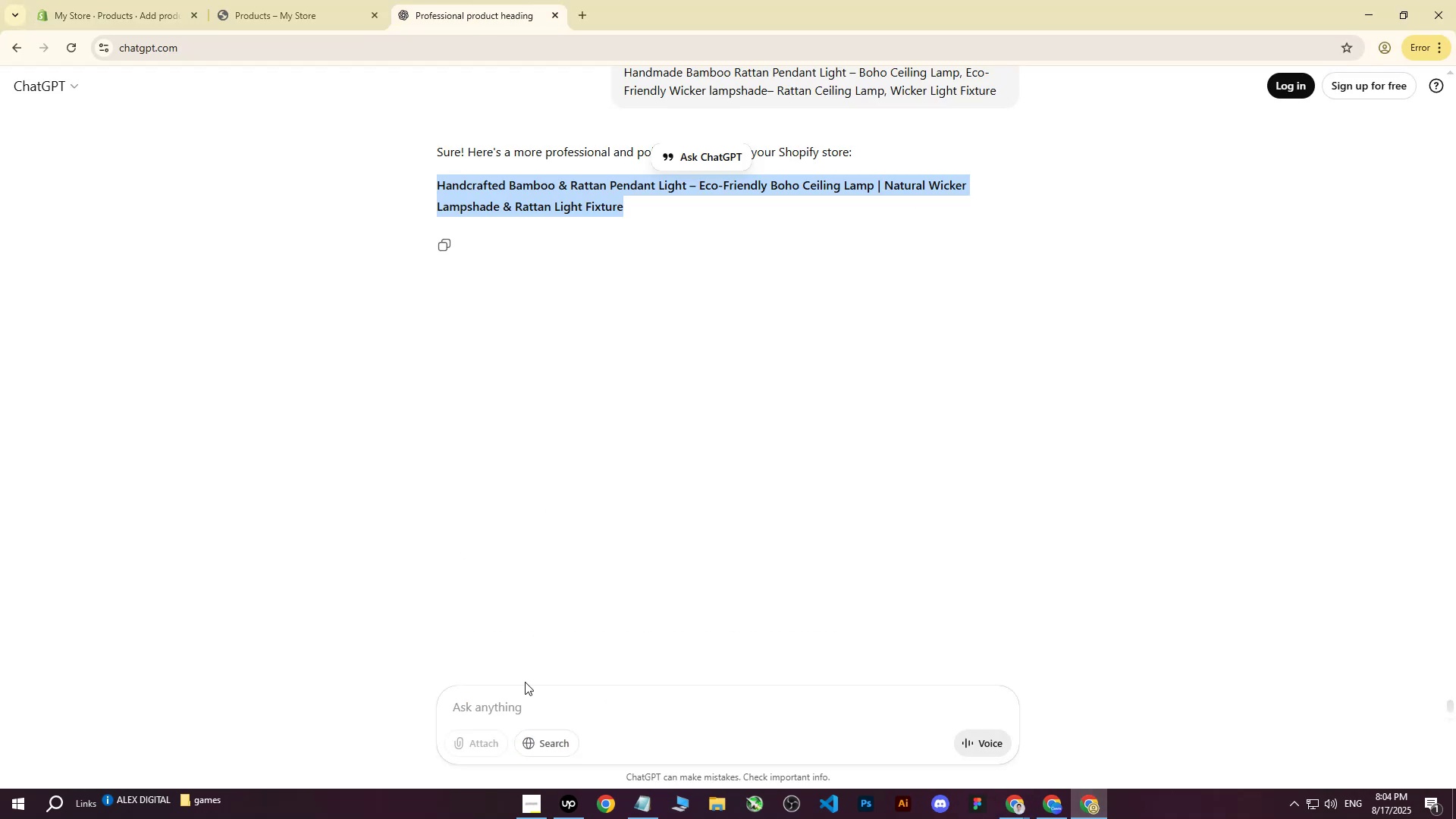 
left_click([513, 704])
 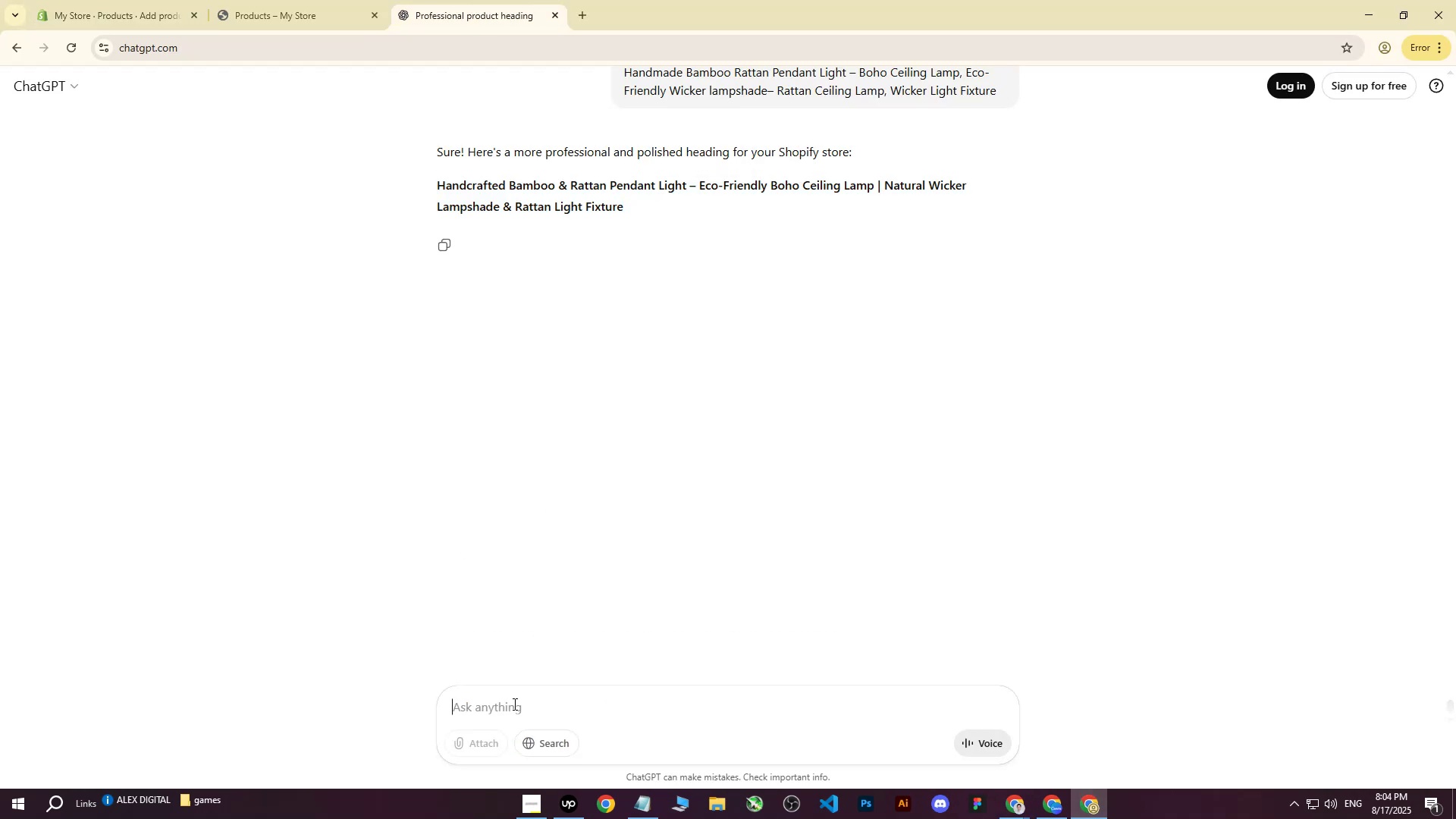 
type(write me this on more professional wau )
key(Backspace)
key(Backspace)
type(y : )
 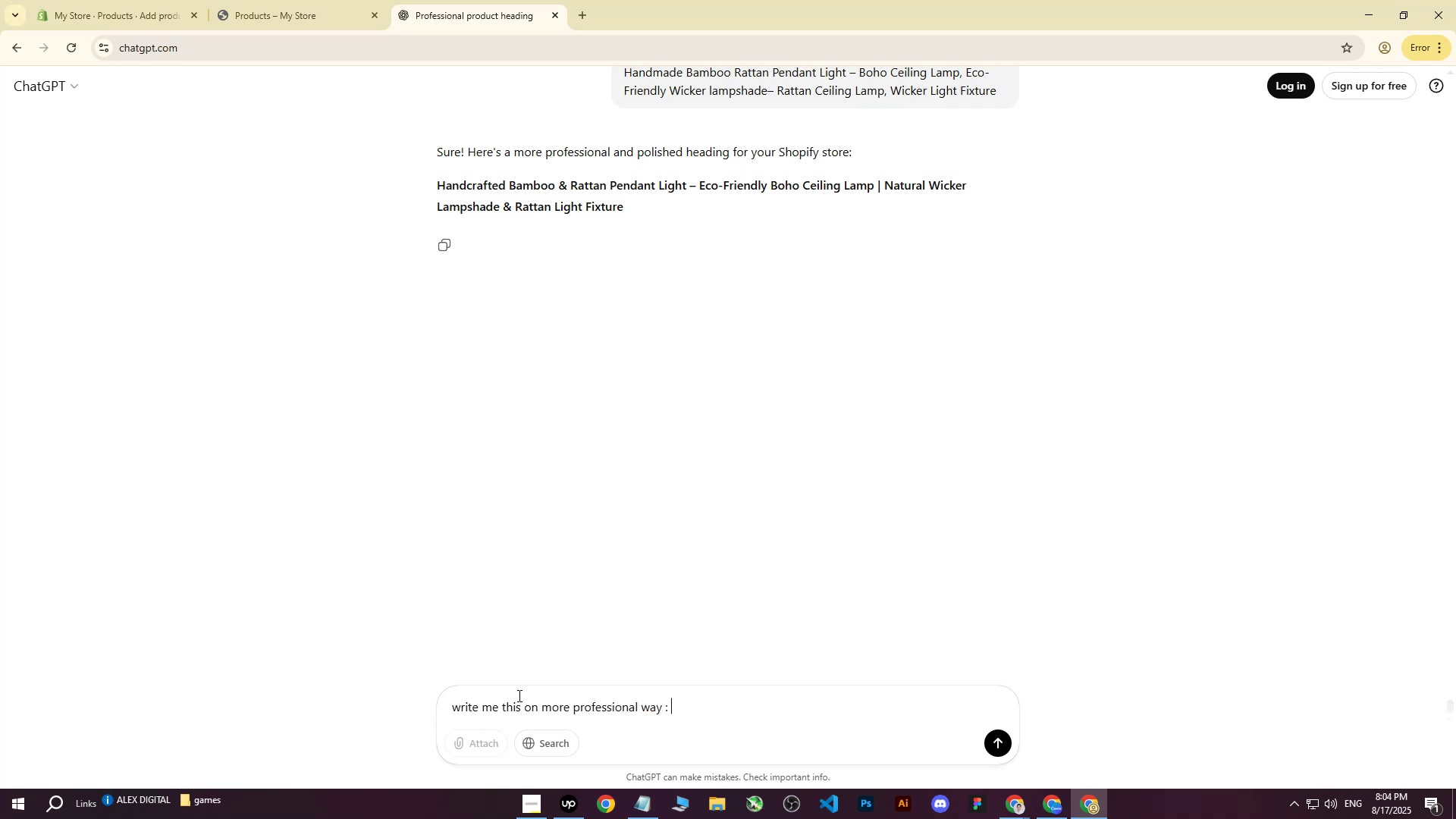 
key(Control+V)
 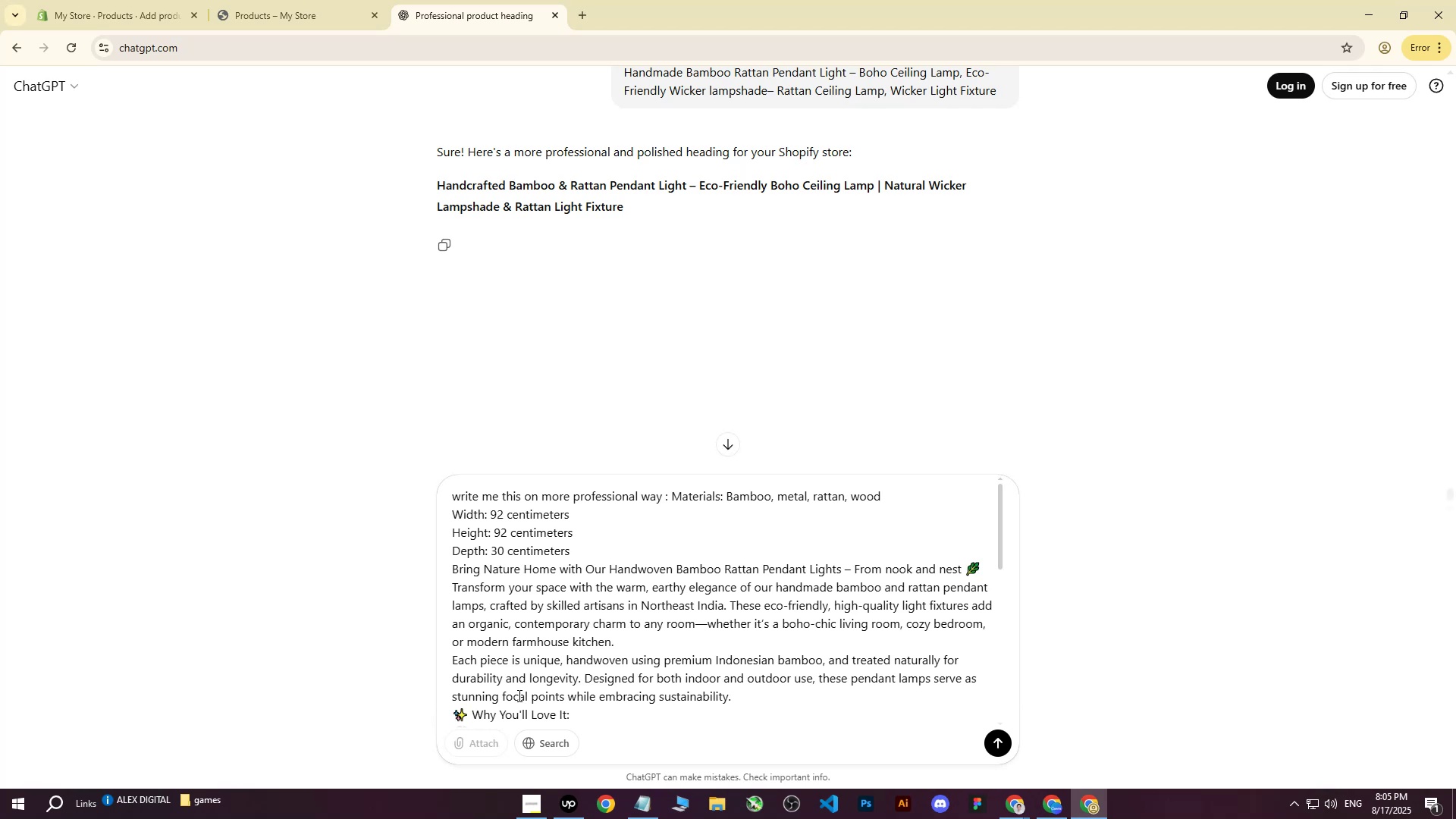 
key(Enter)
 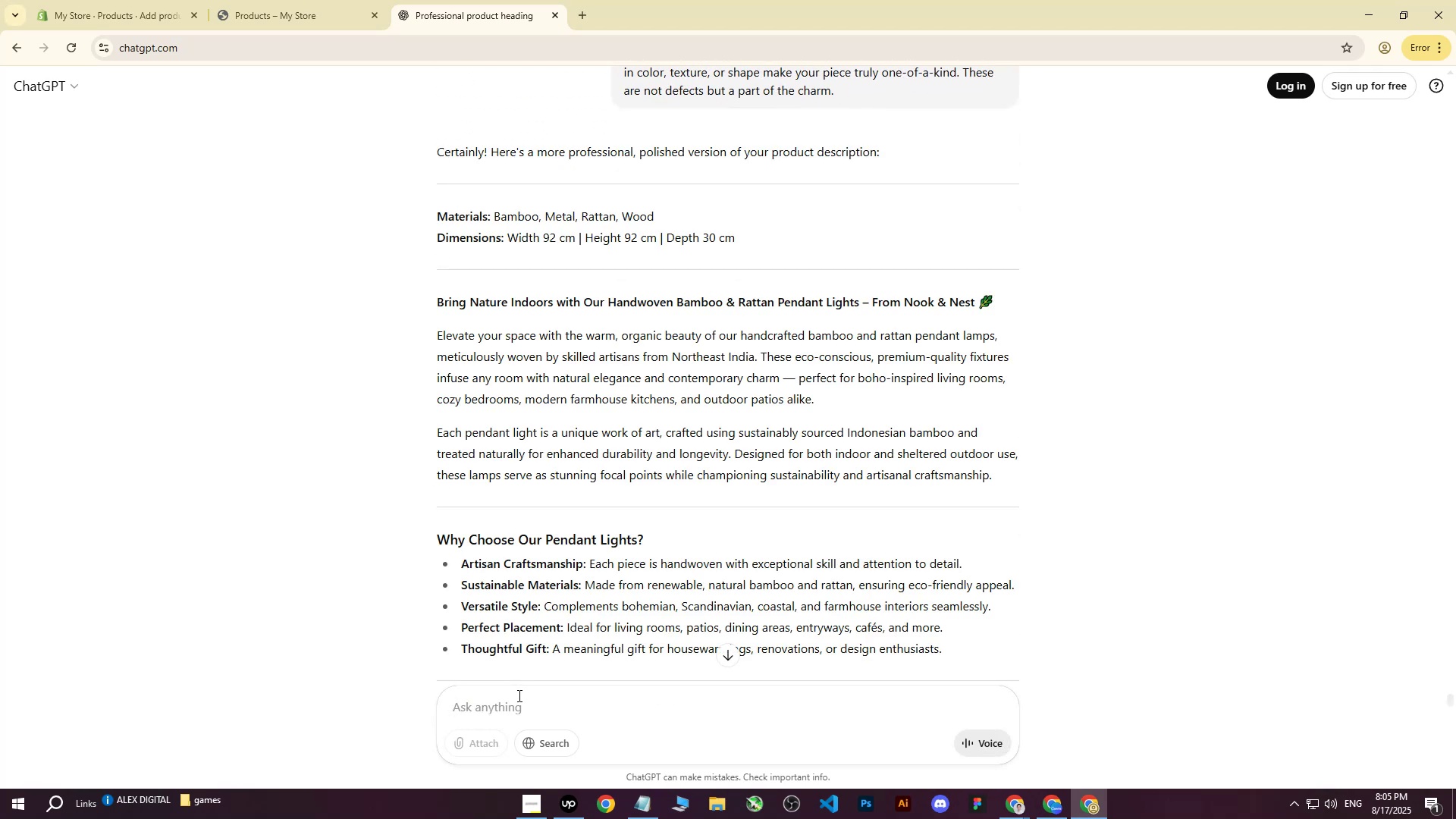 
wait(11.6)
 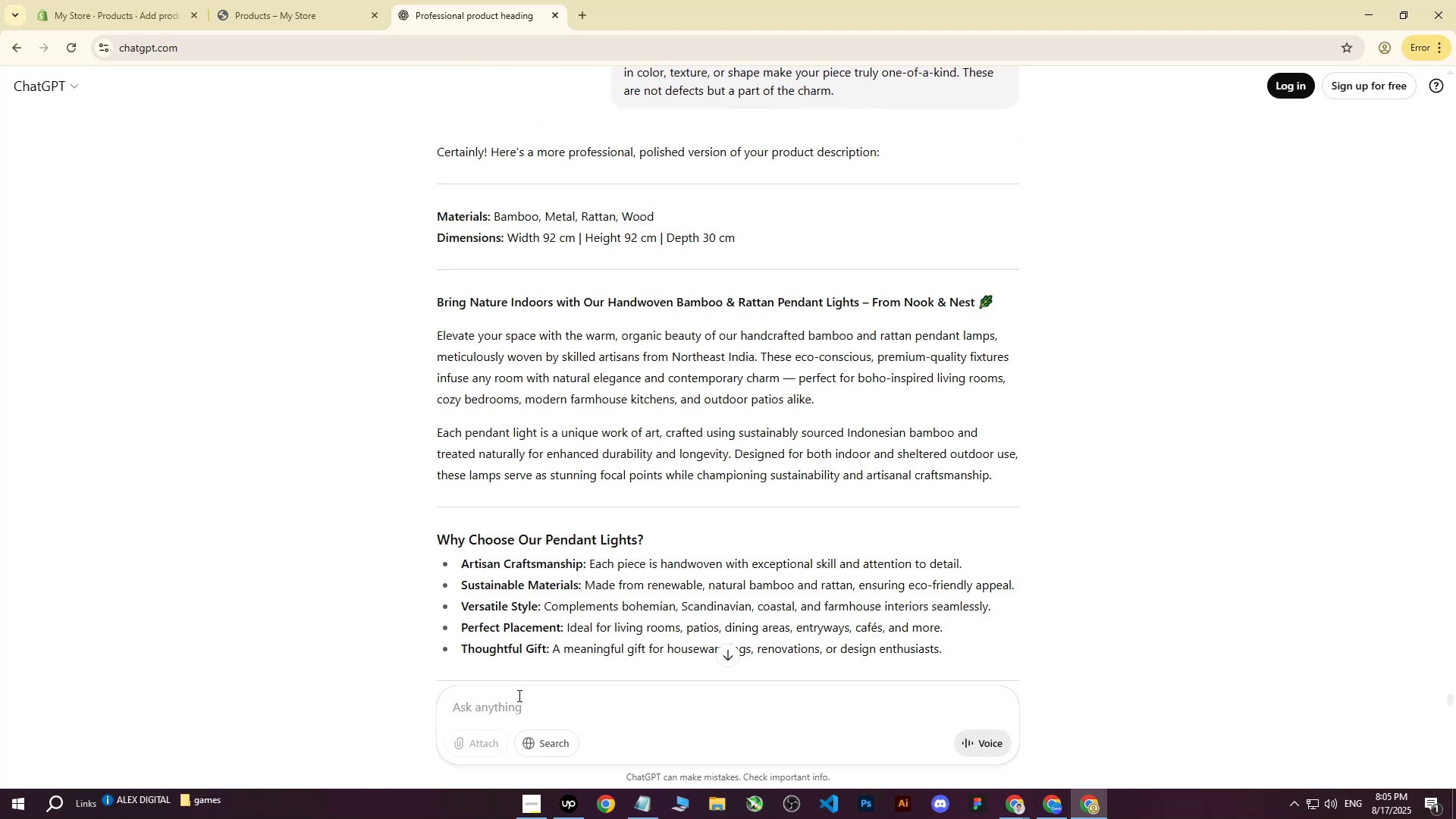 
scroll: coordinate [444, 308], scroll_direction: up, amount: 2.0
 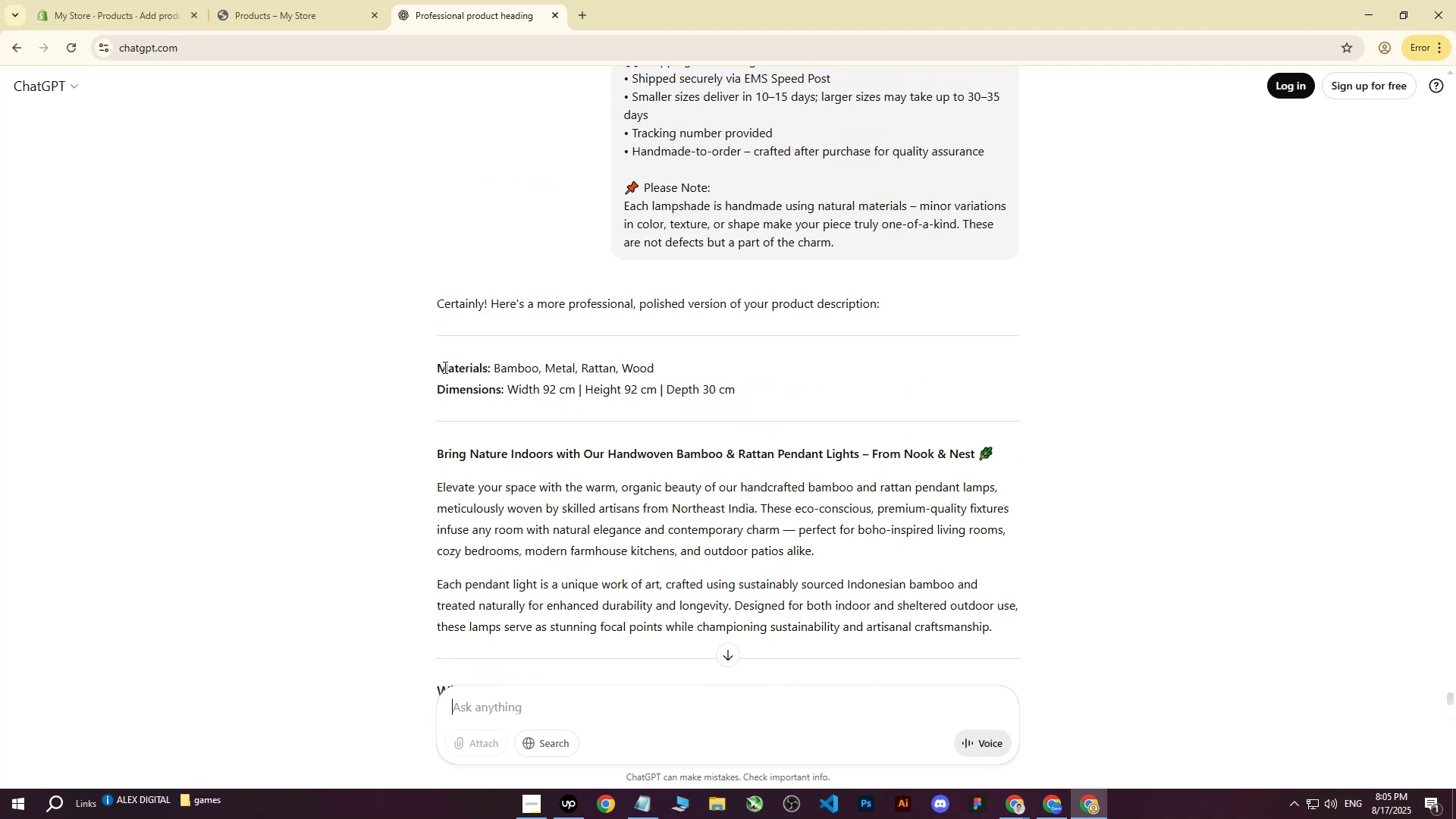 
left_click_drag(start_coordinate=[440, 367], to_coordinate=[858, 491])
 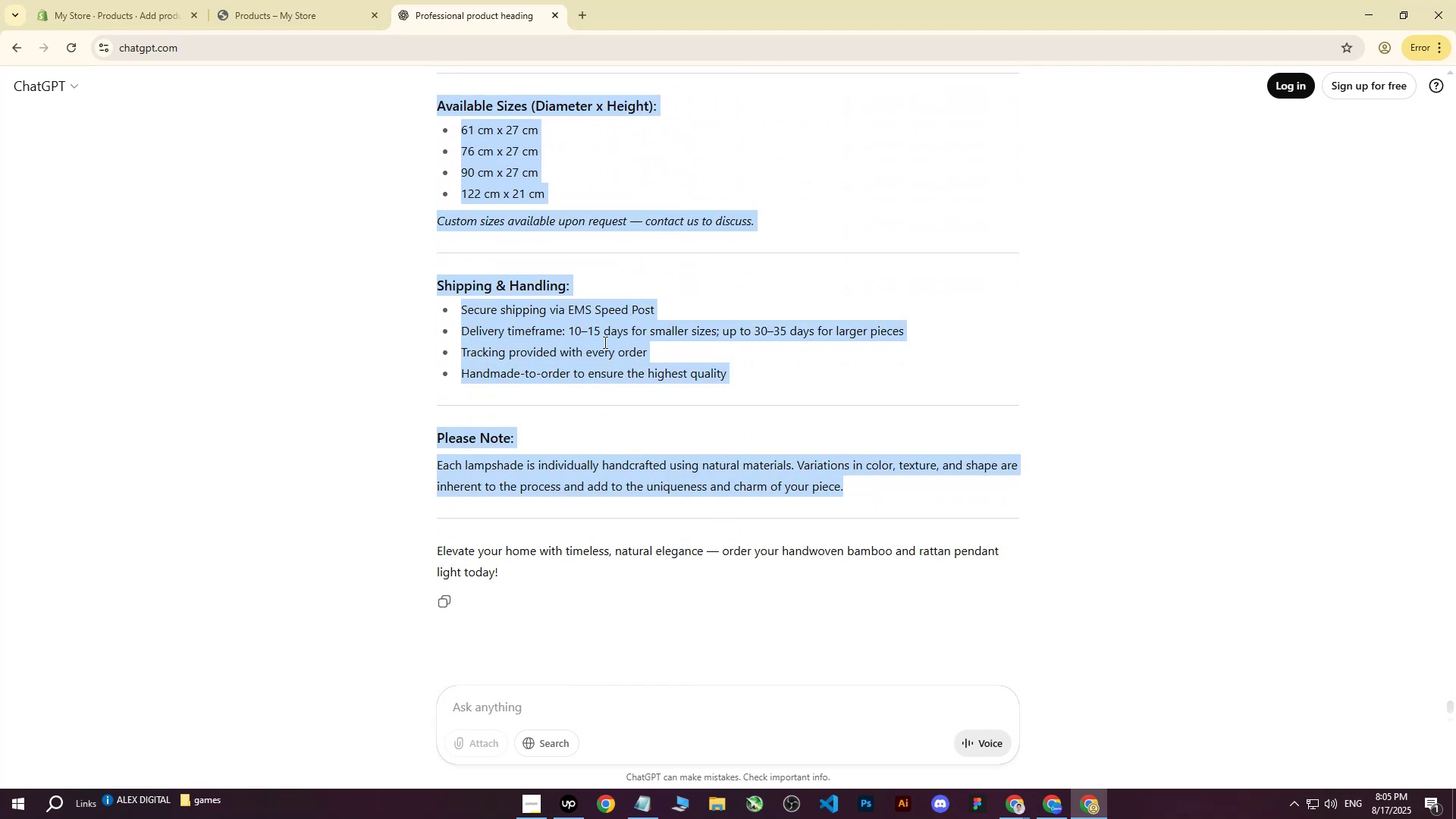 
scroll: coordinate [630, 358], scroll_direction: down, amount: 16.0
 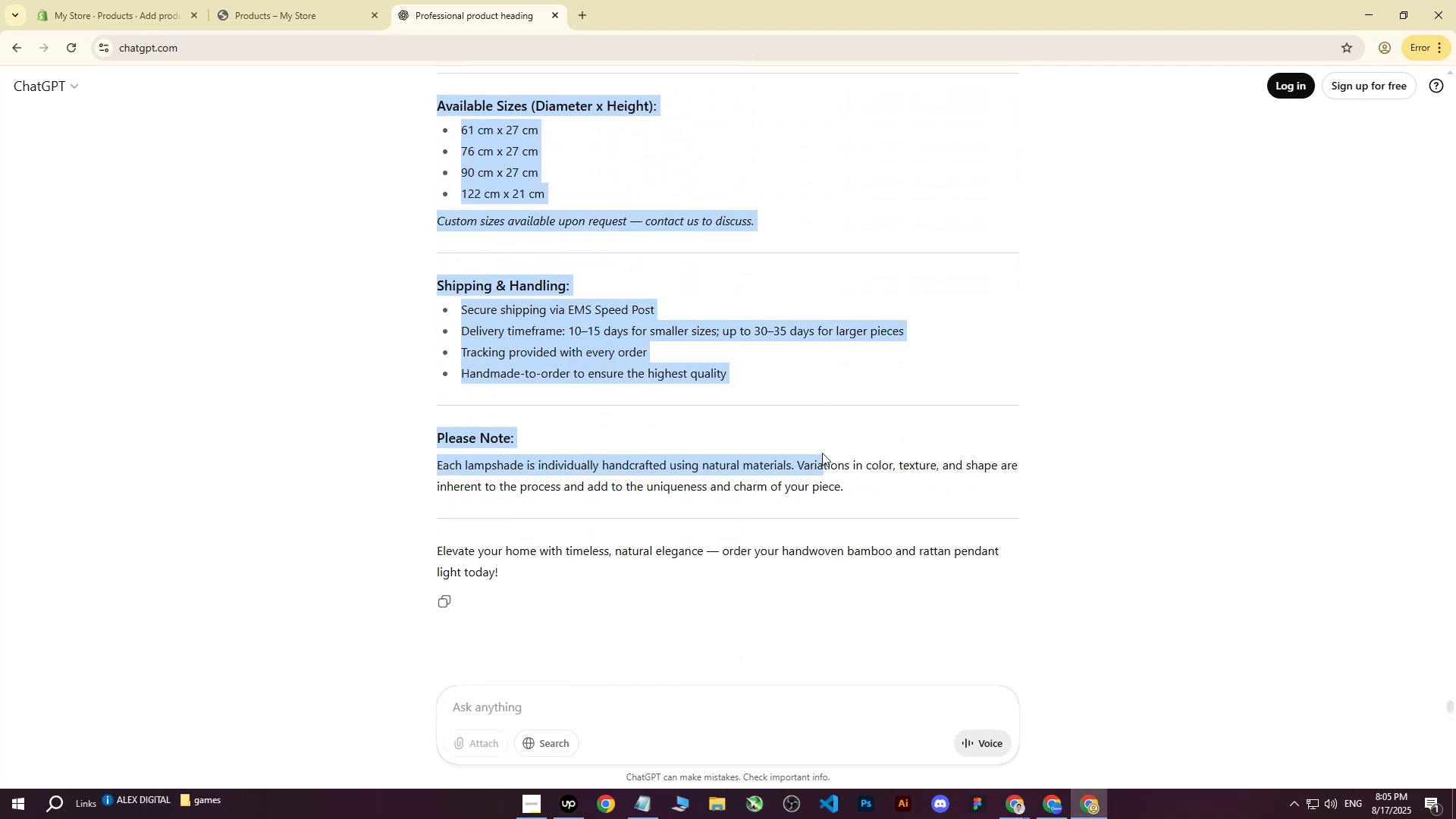 
key(Control+C)
 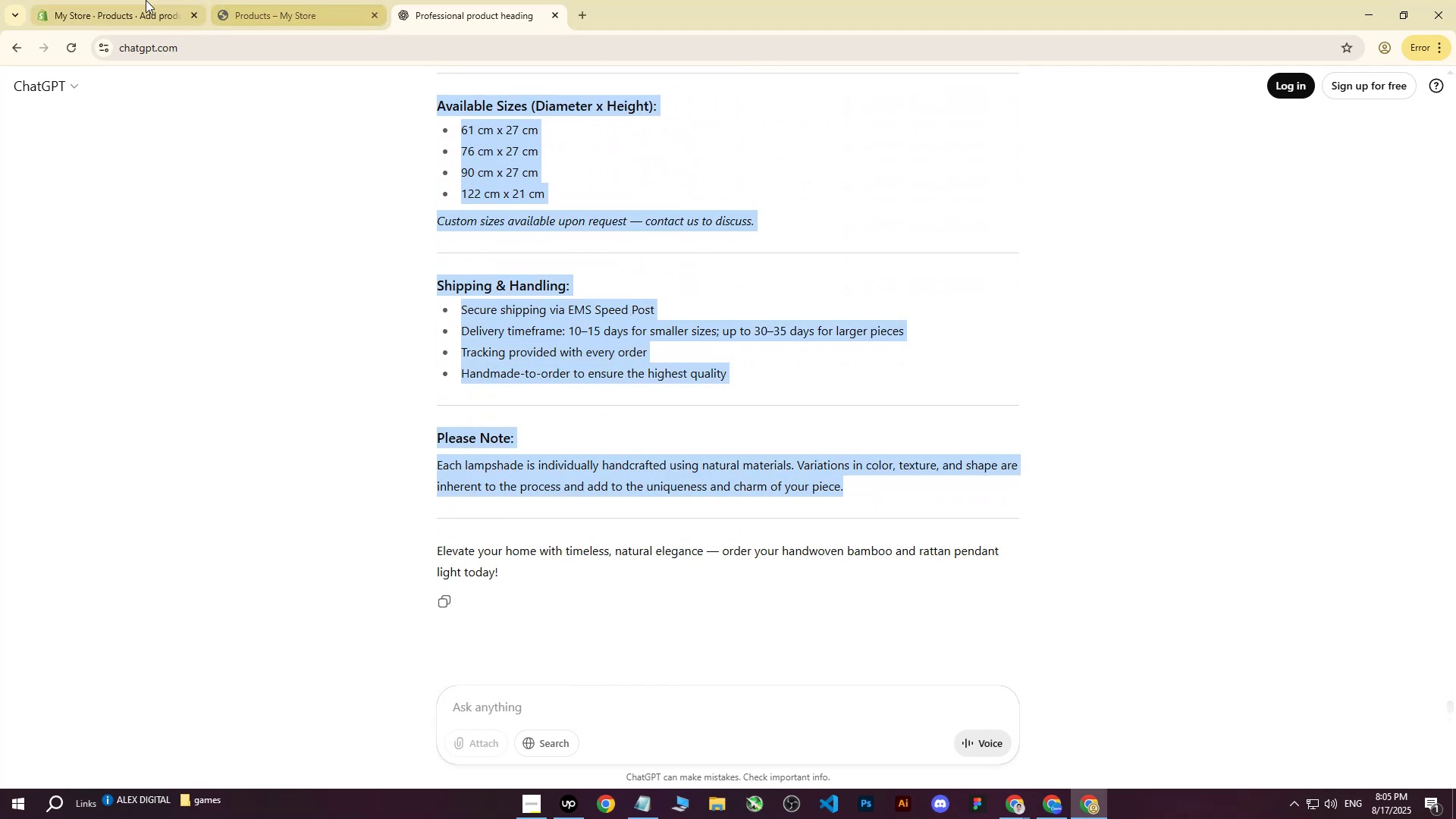 
left_click([137, 0])
 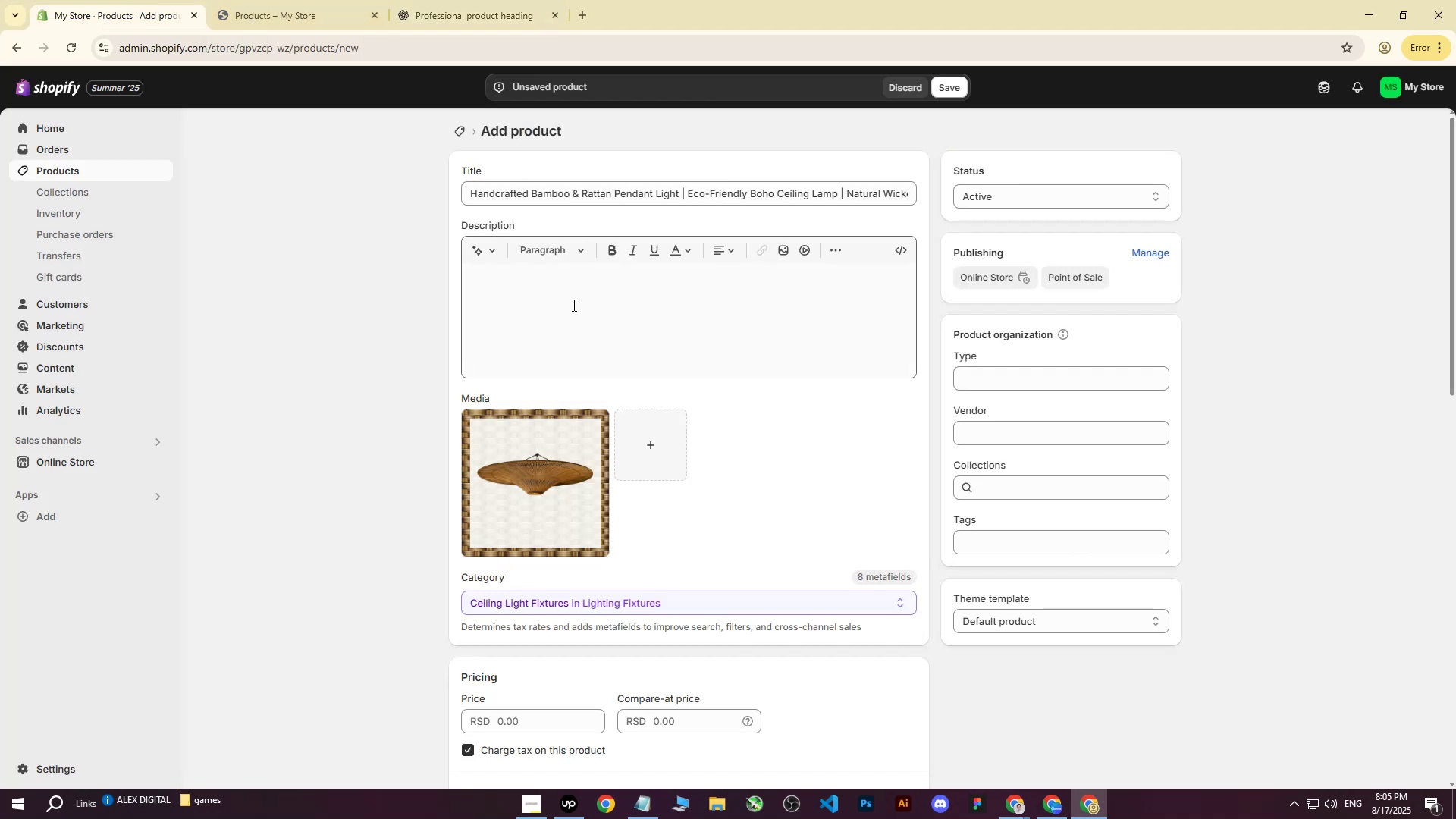 
left_click([571, 310])
 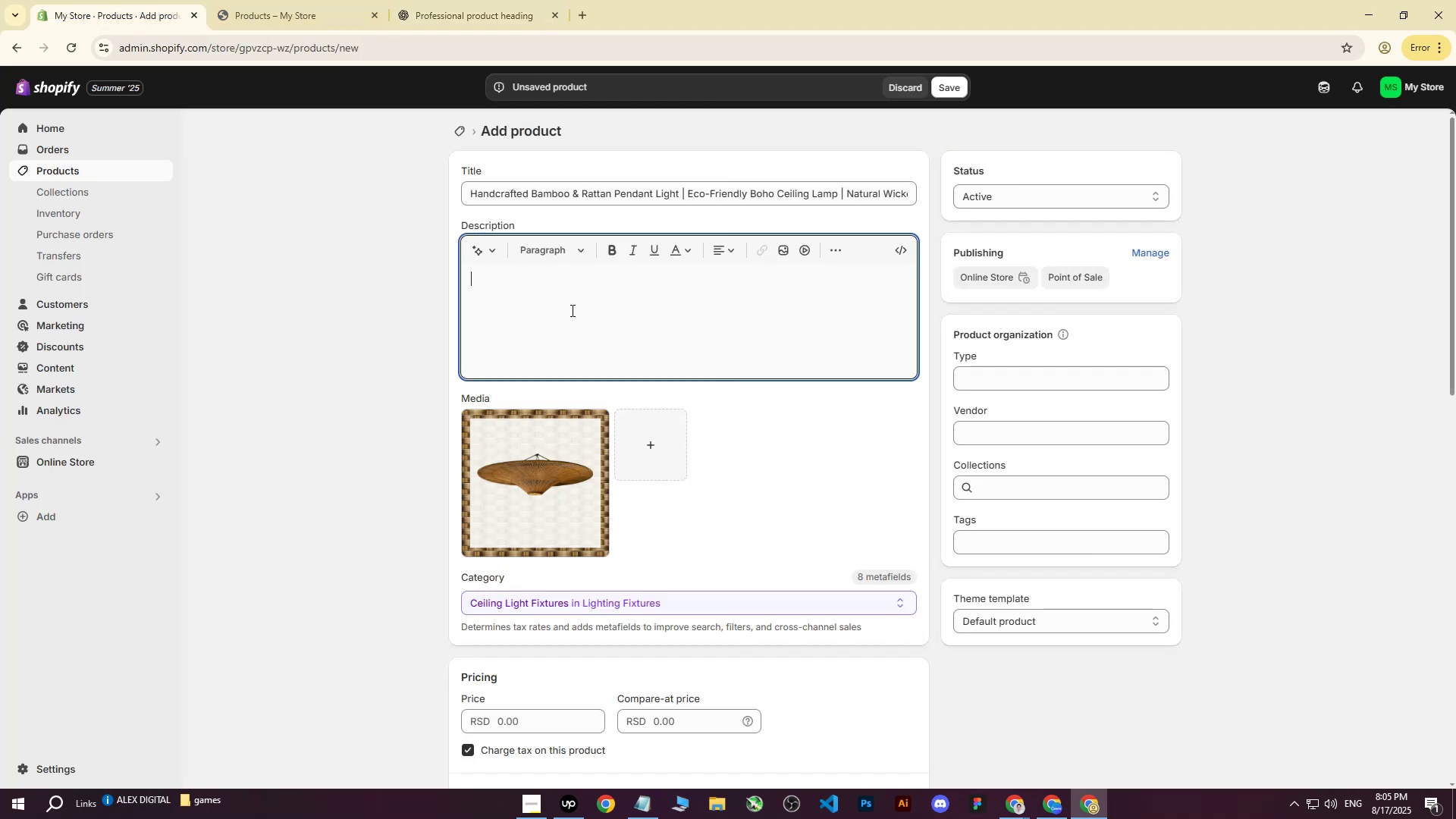 
key(Control+V)
 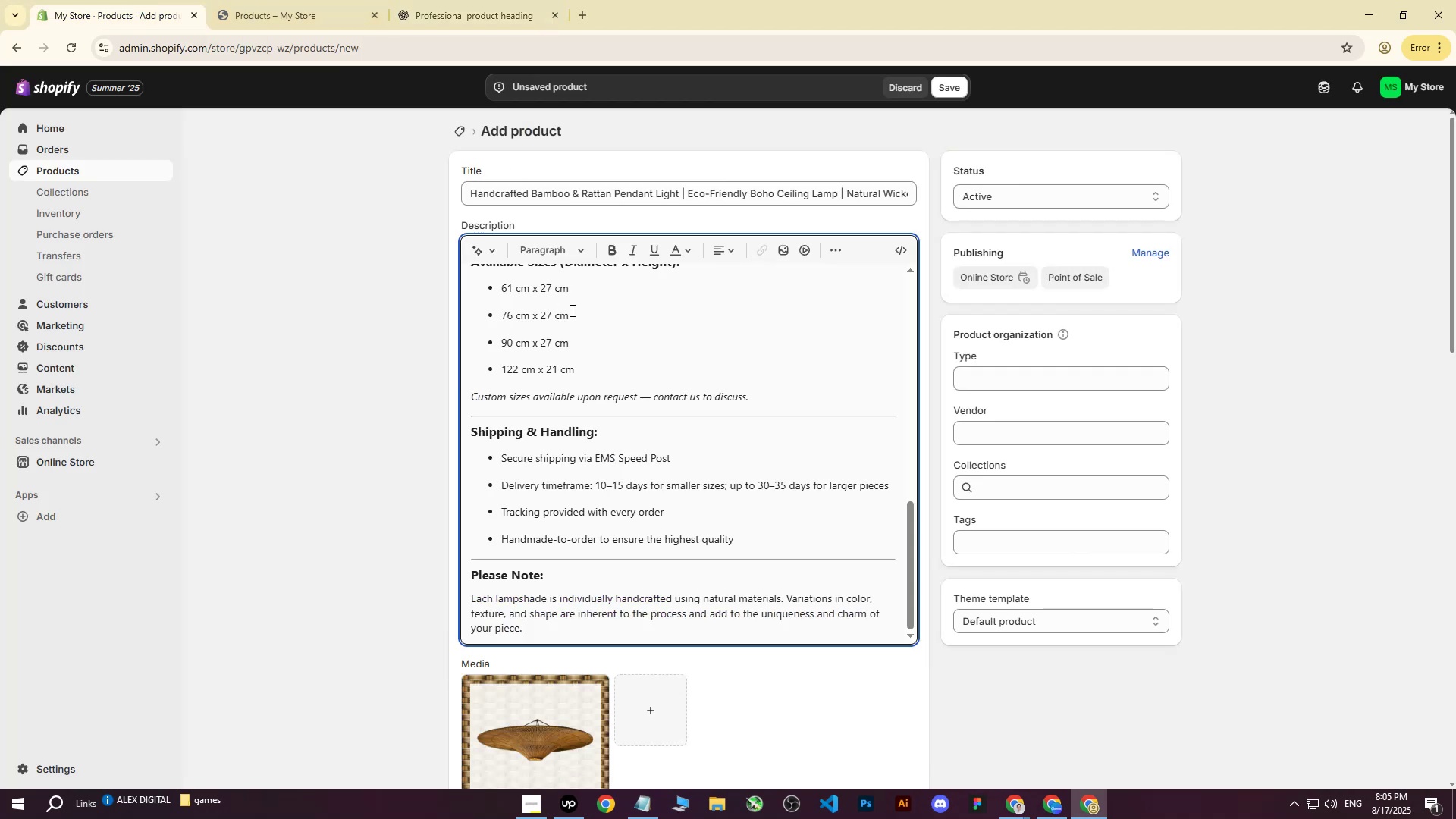 
scroll: coordinate [566, 318], scroll_direction: up, amount: 14.0
 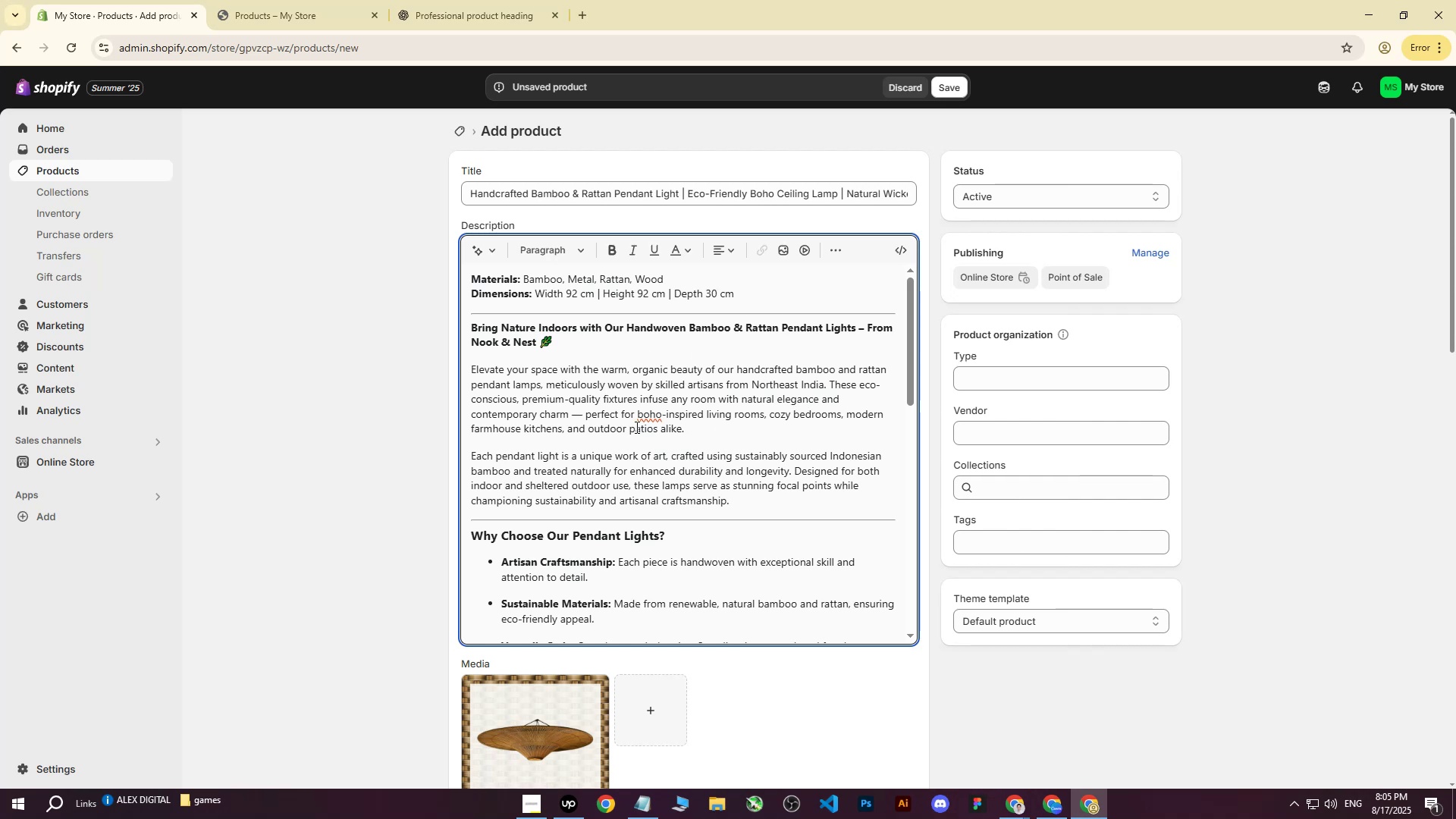 
wait(22.29)
 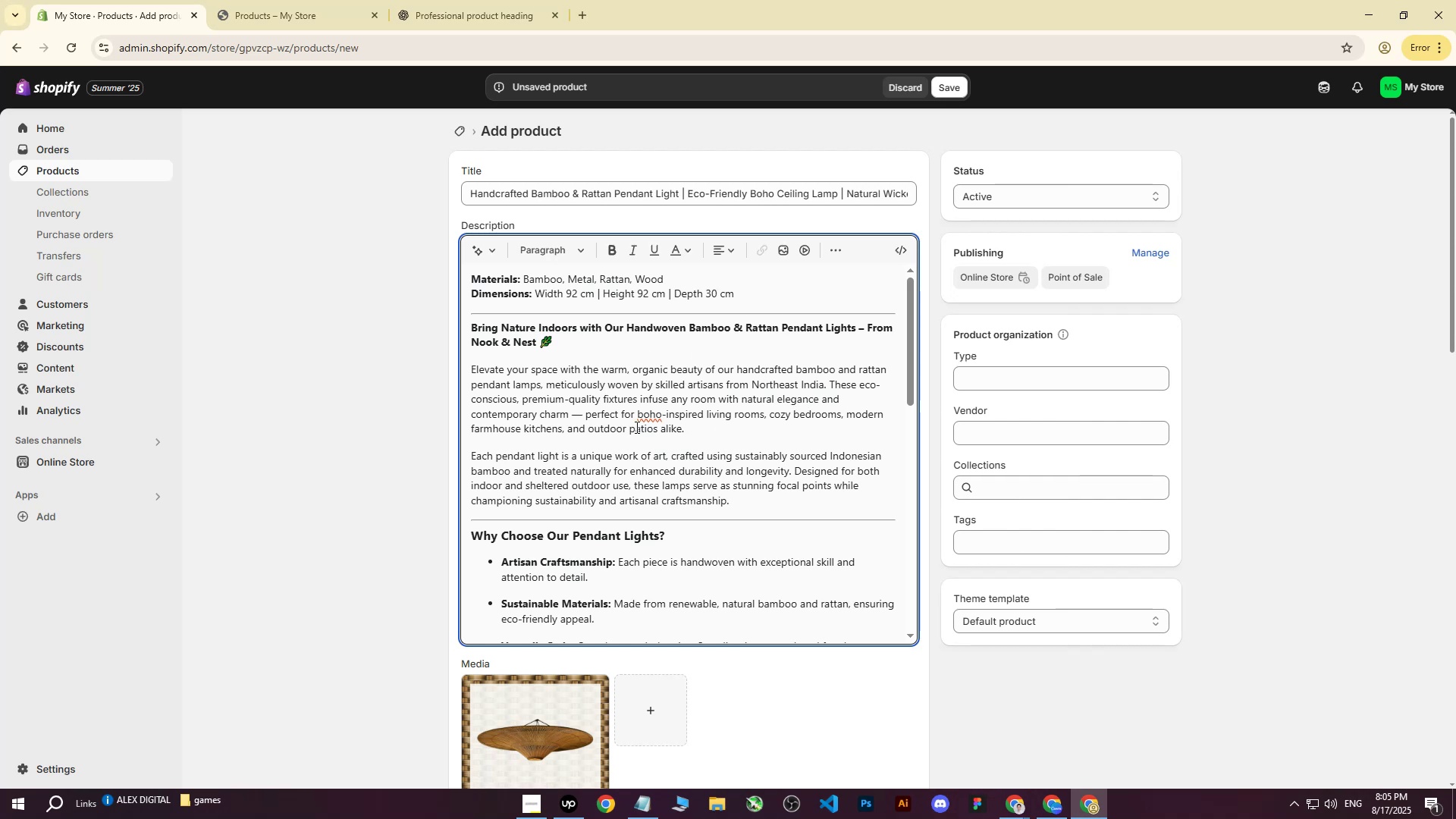 
scroll: coordinate [562, 375], scroll_direction: down, amount: 3.0
 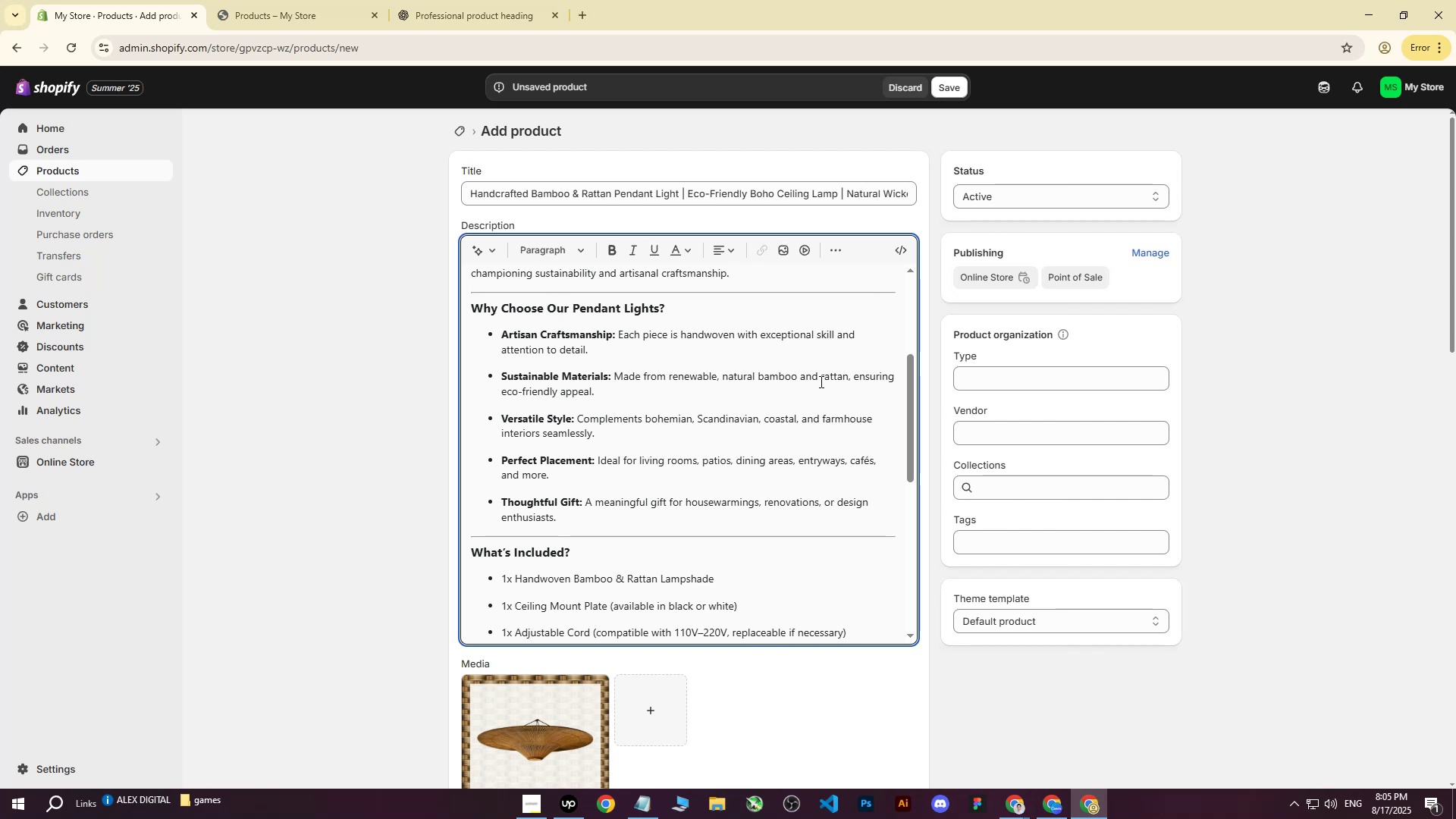 
wait(11.69)
 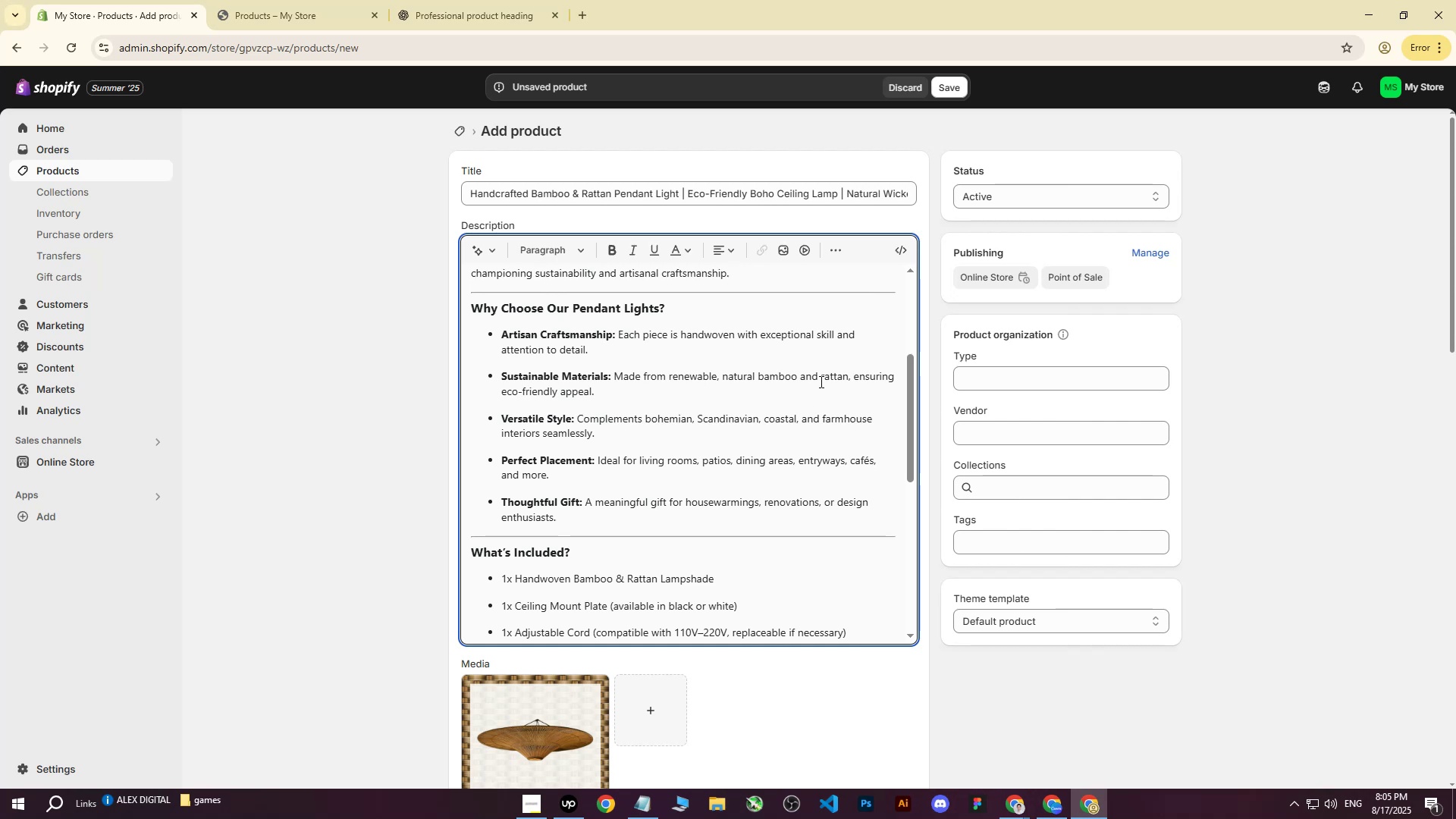 
scroll: coordinate [785, 389], scroll_direction: down, amount: 2.0
 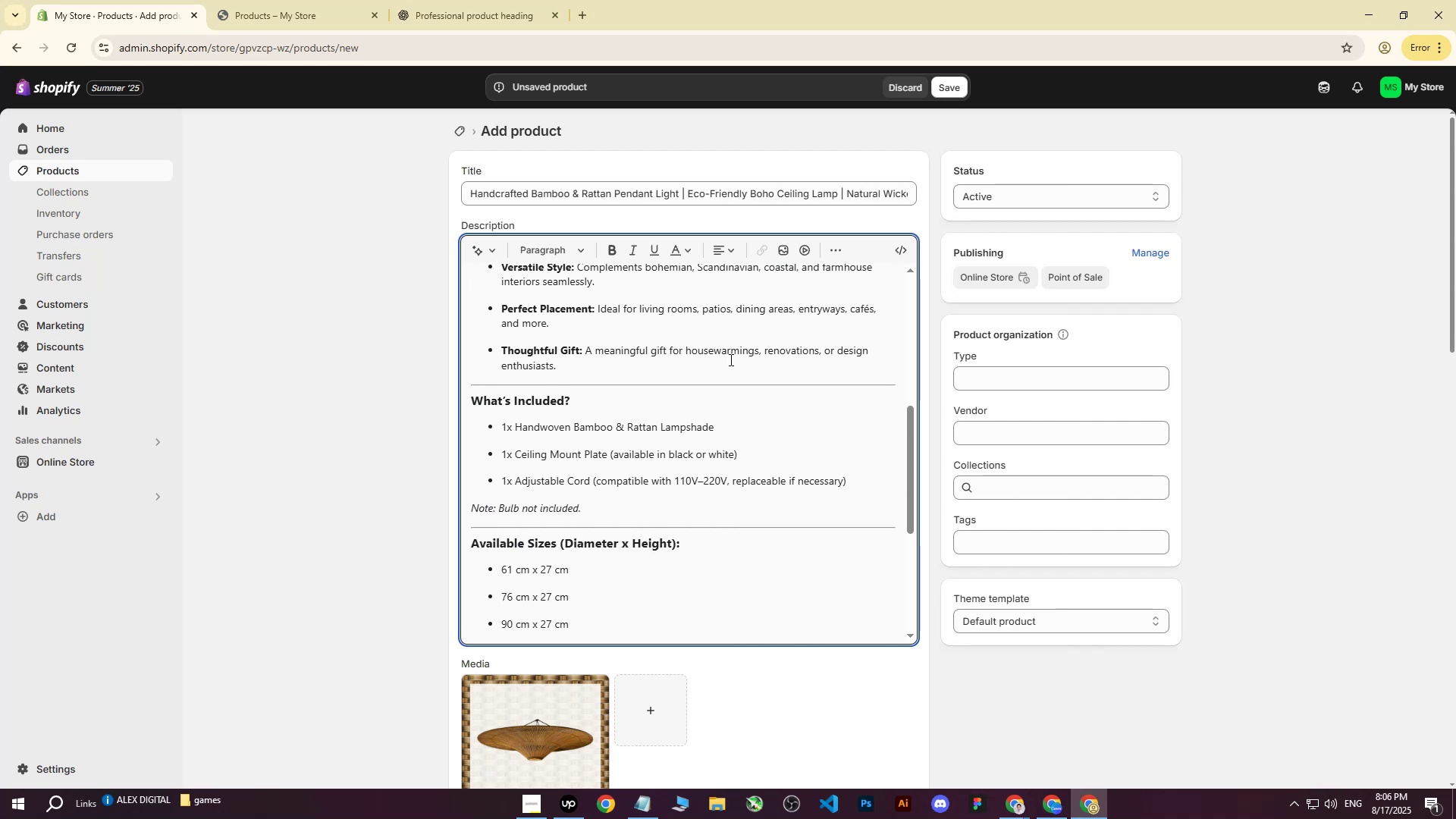 
wait(8.41)
 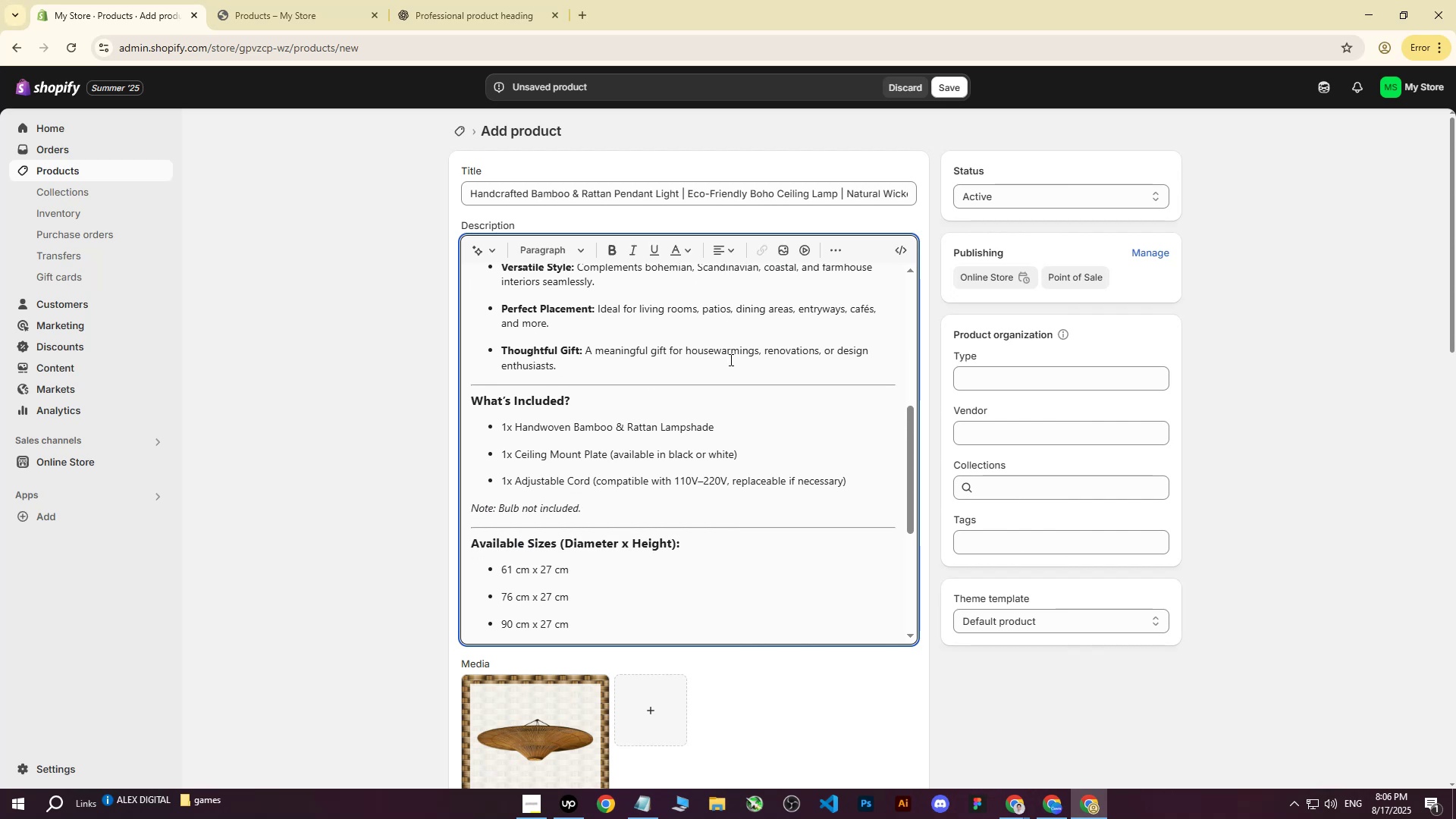 
scroll: coordinate [730, 359], scroll_direction: down, amount: 1.0
 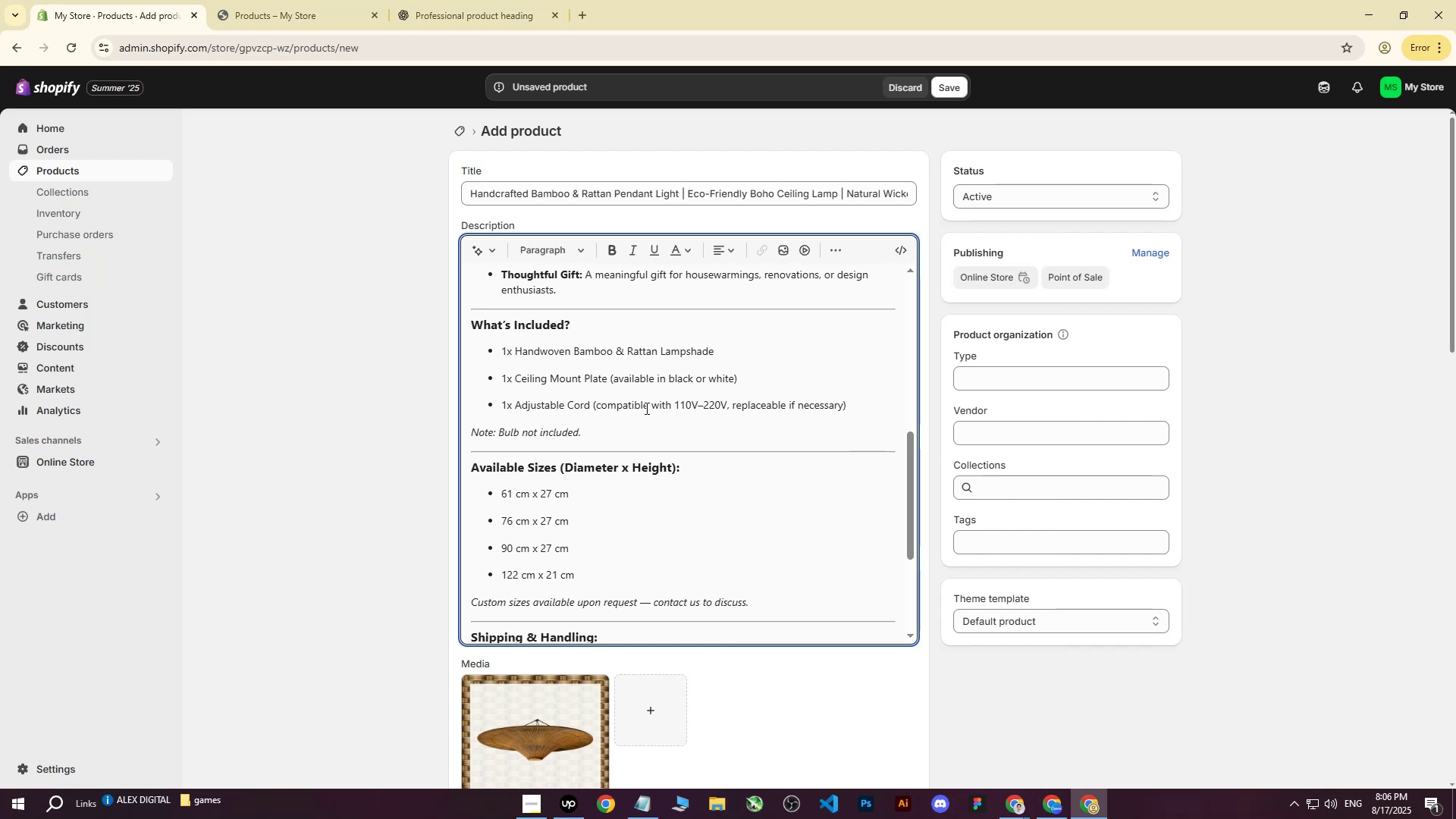 
left_click_drag(start_coordinate=[603, 432], to_coordinate=[624, 430])
 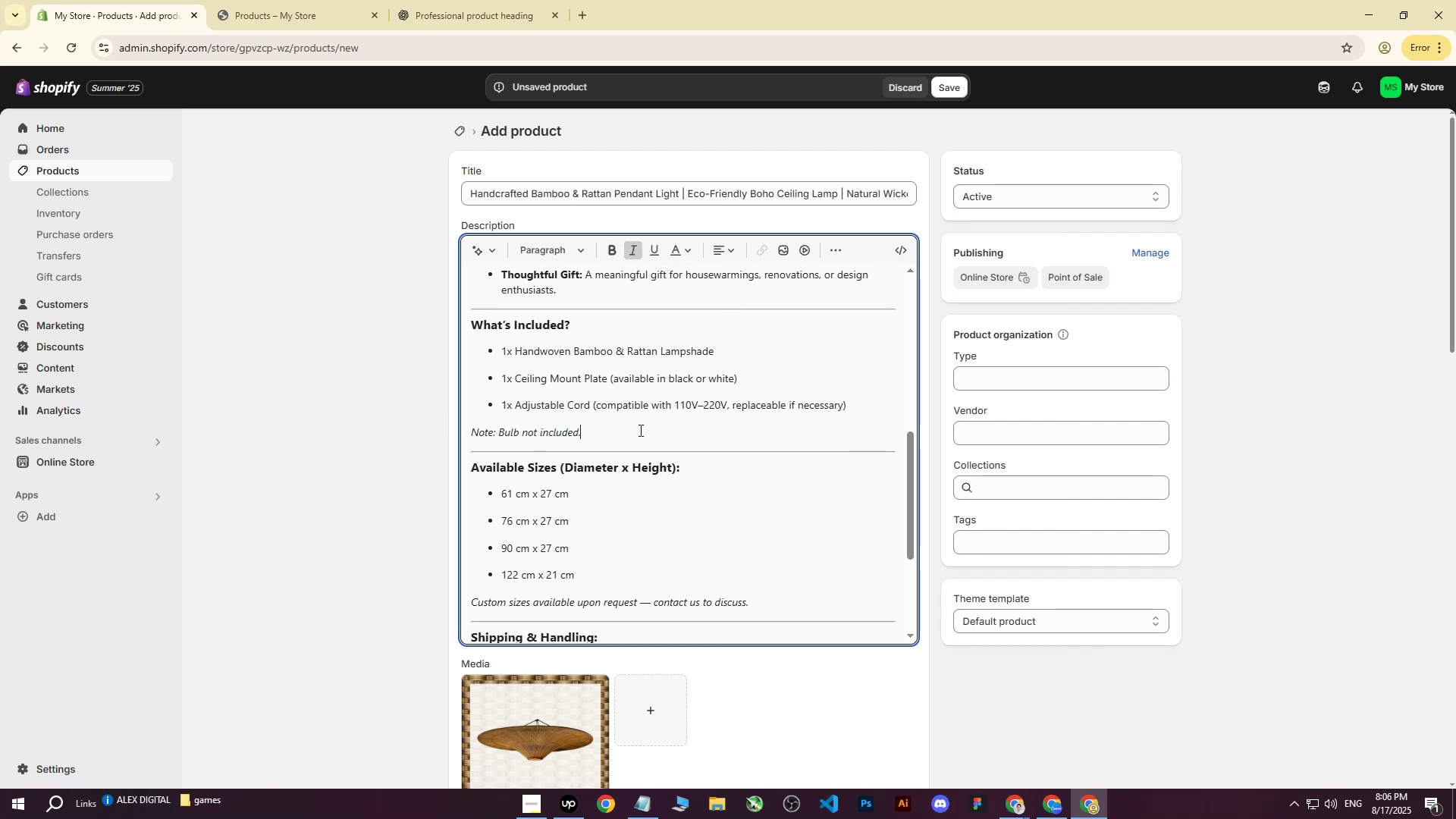 
left_click([640, 430])
 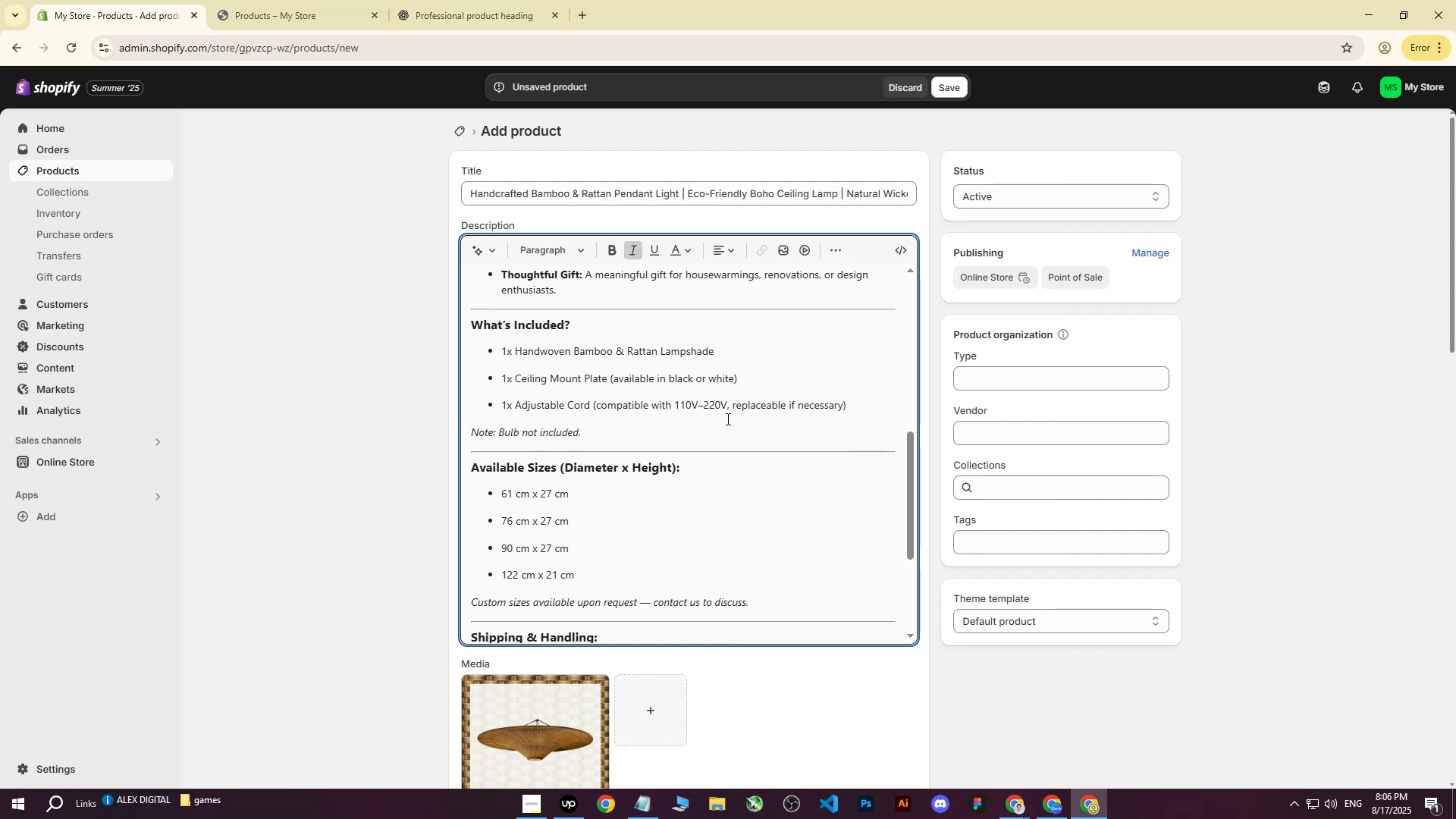 
scroll: coordinate [530, 435], scroll_direction: down, amount: 4.0
 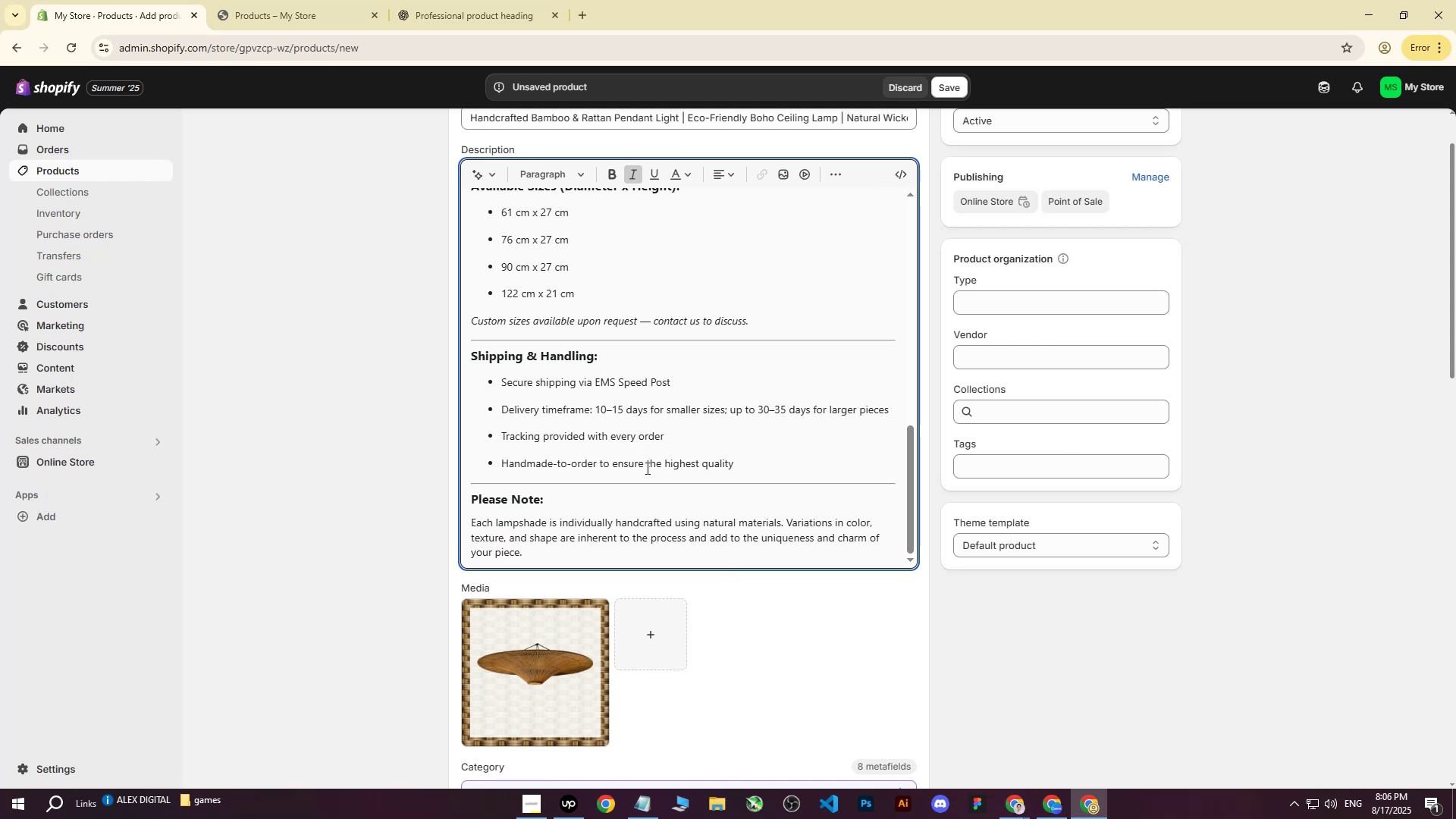 
left_click_drag(start_coordinate=[583, 550], to_coordinate=[456, 494])
 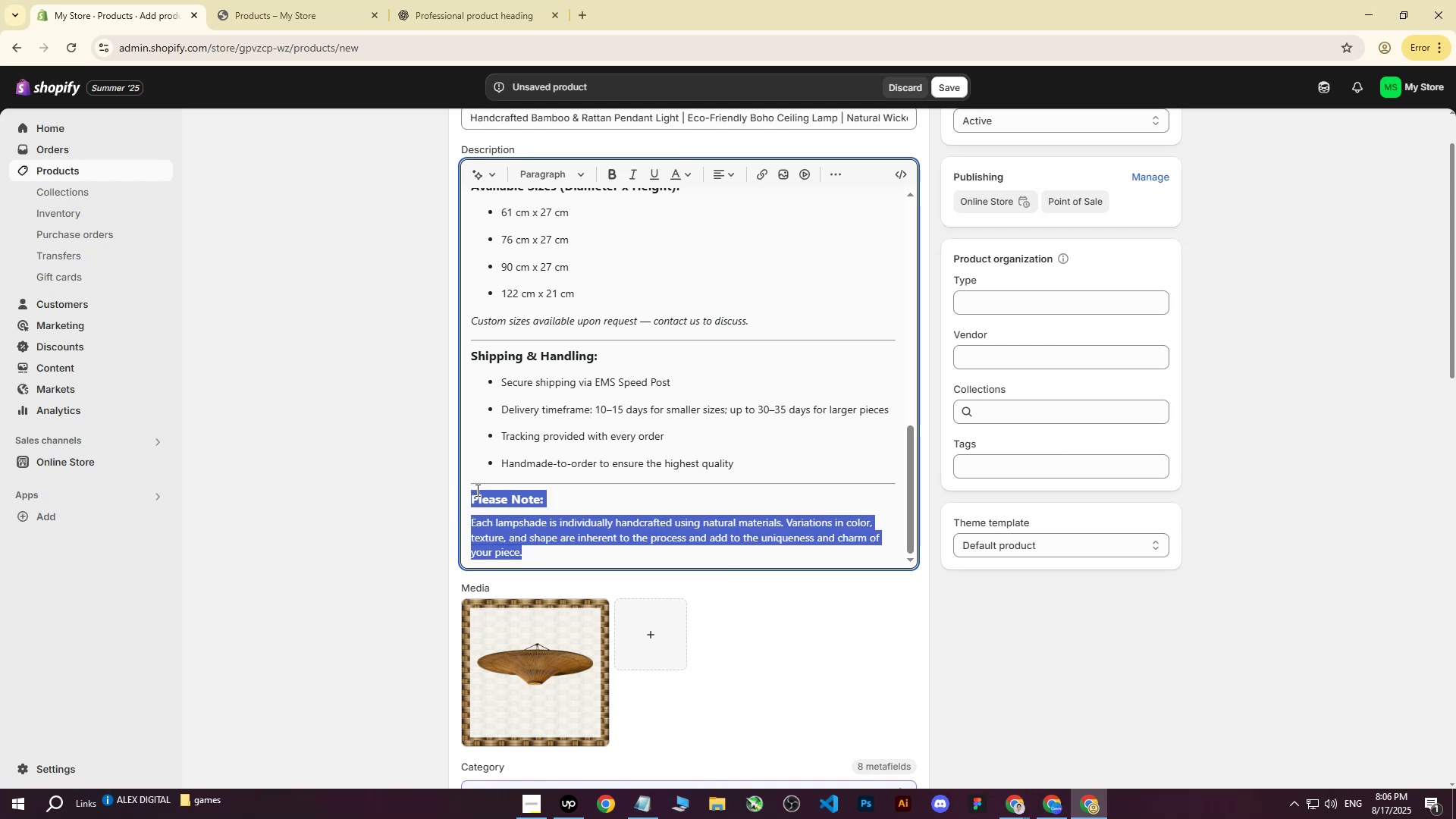 
key(Backspace)
 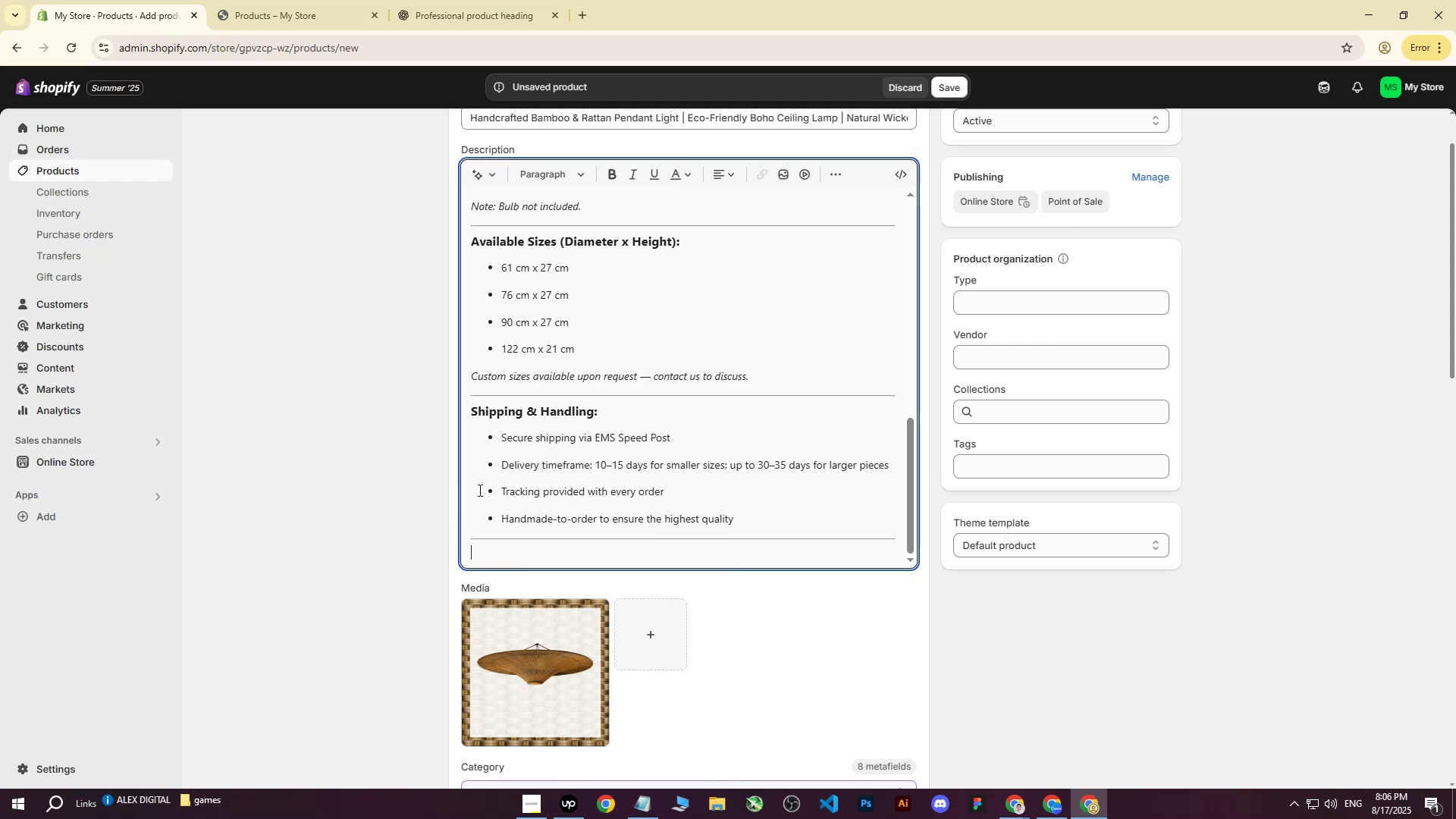 
key(Backspace)
 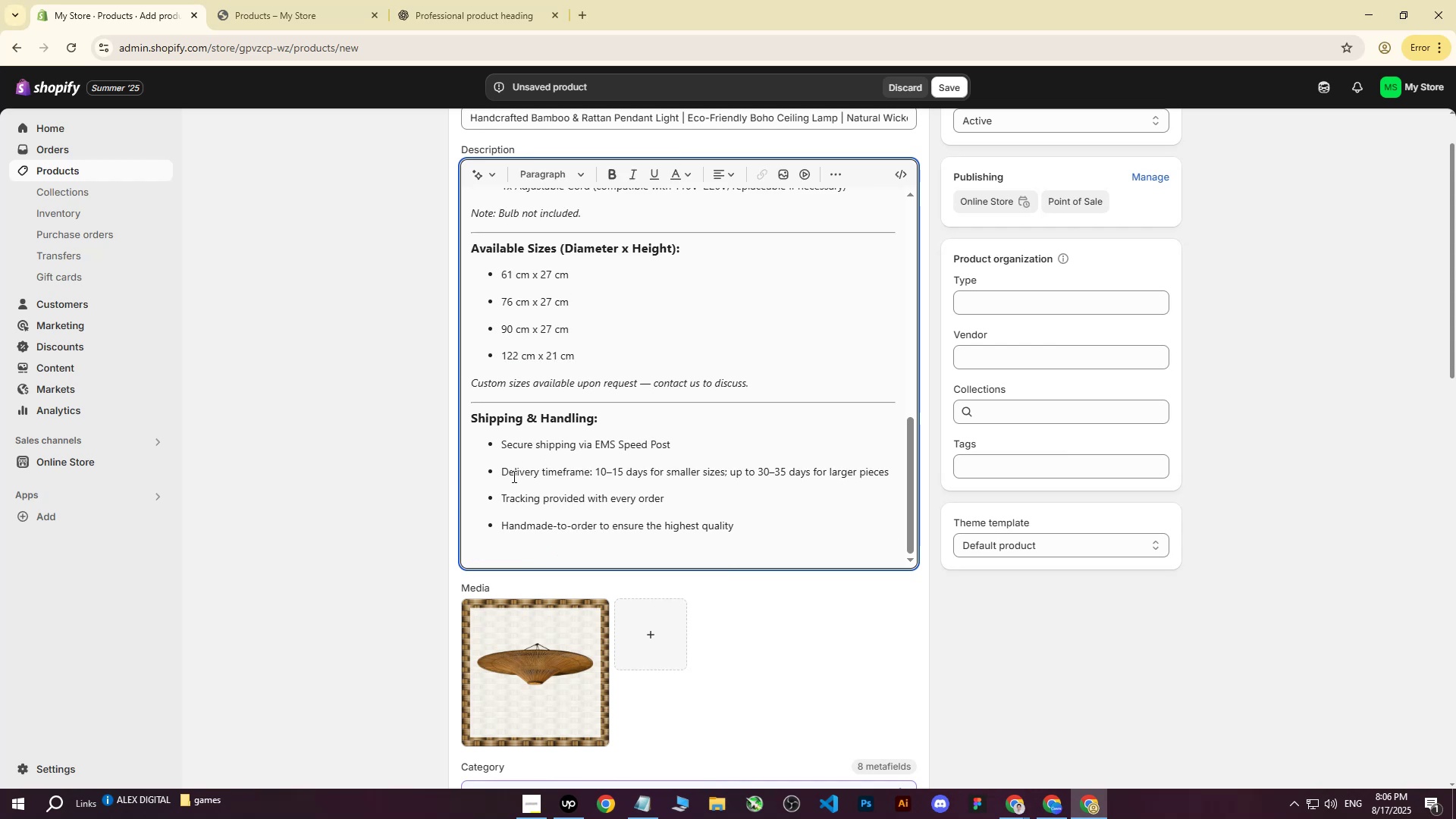 
key(Backspace)
 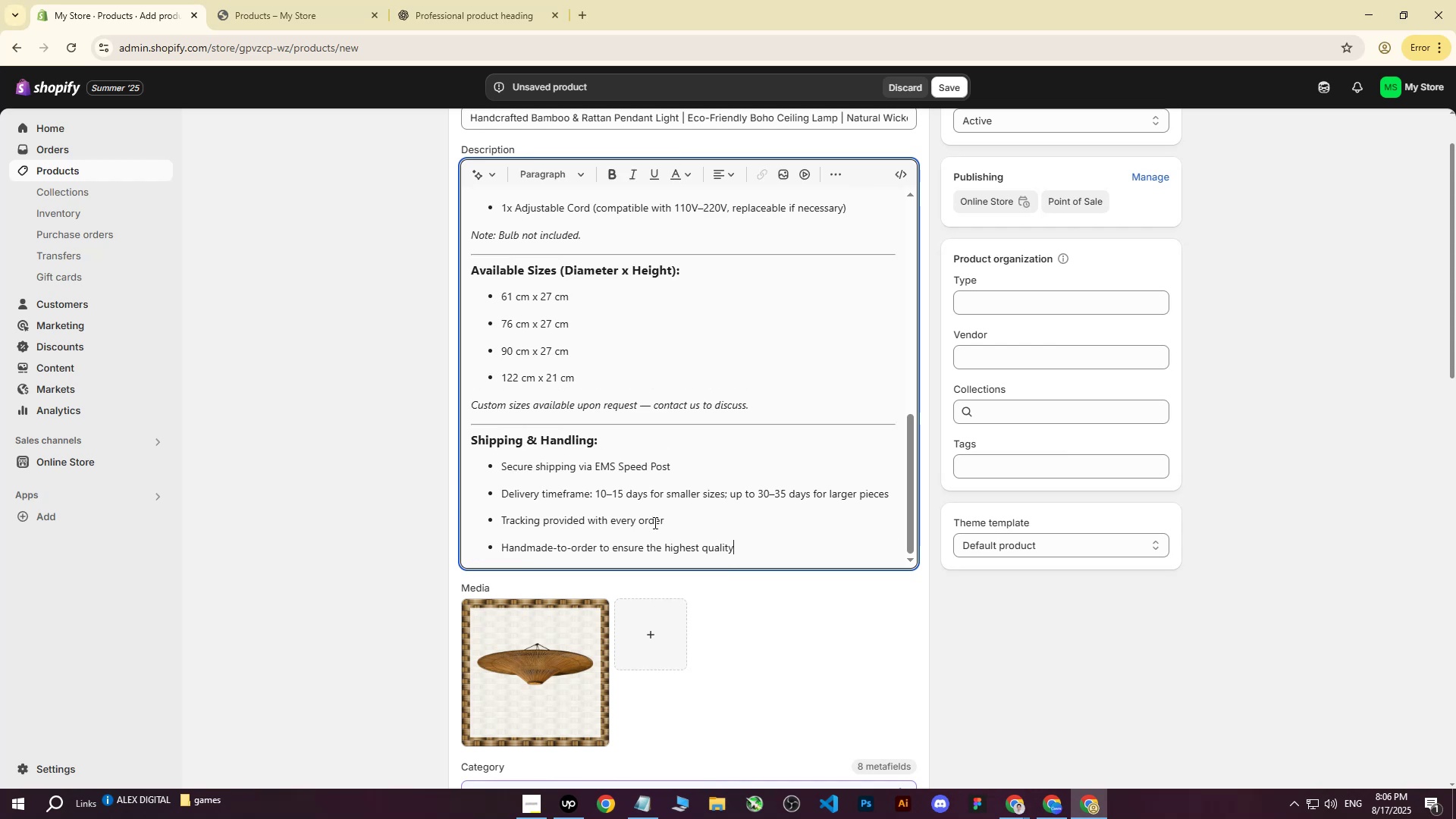 
scroll: coordinate [584, 259], scroll_direction: up, amount: 12.0
 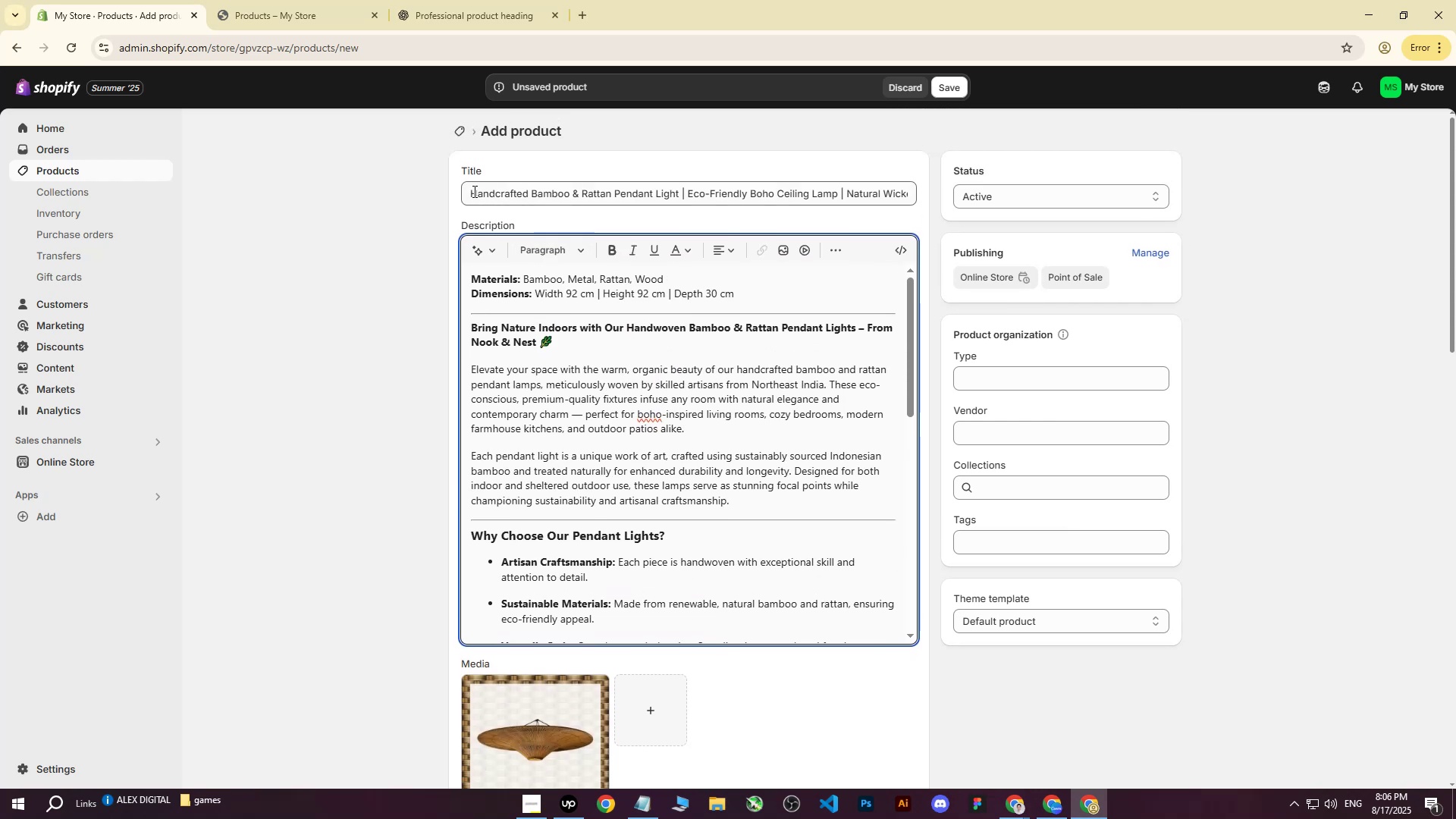 
left_click_drag(start_coordinate=[472, 191], to_coordinate=[994, 197])
 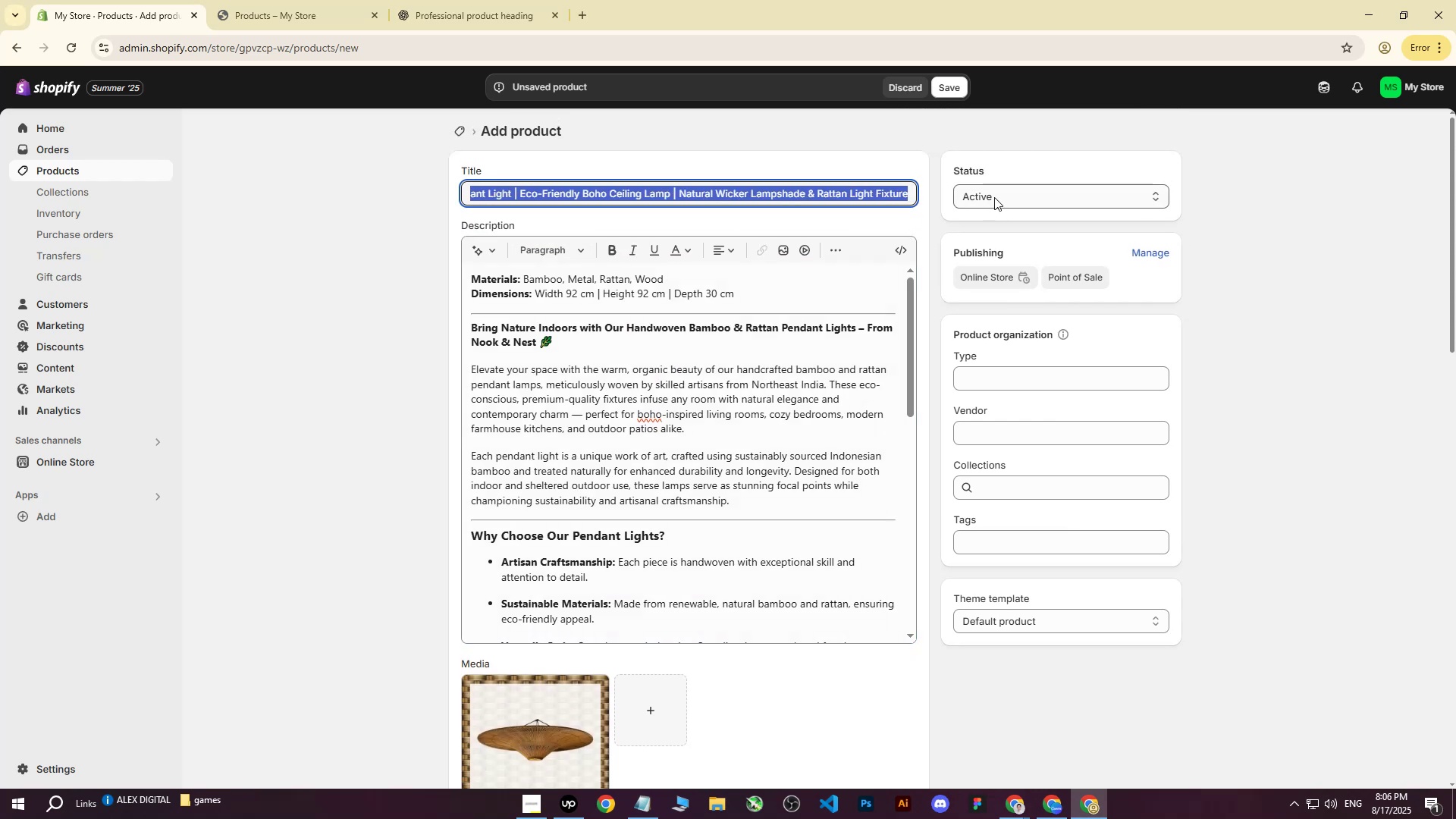 
key(Control+ControlLeft)
 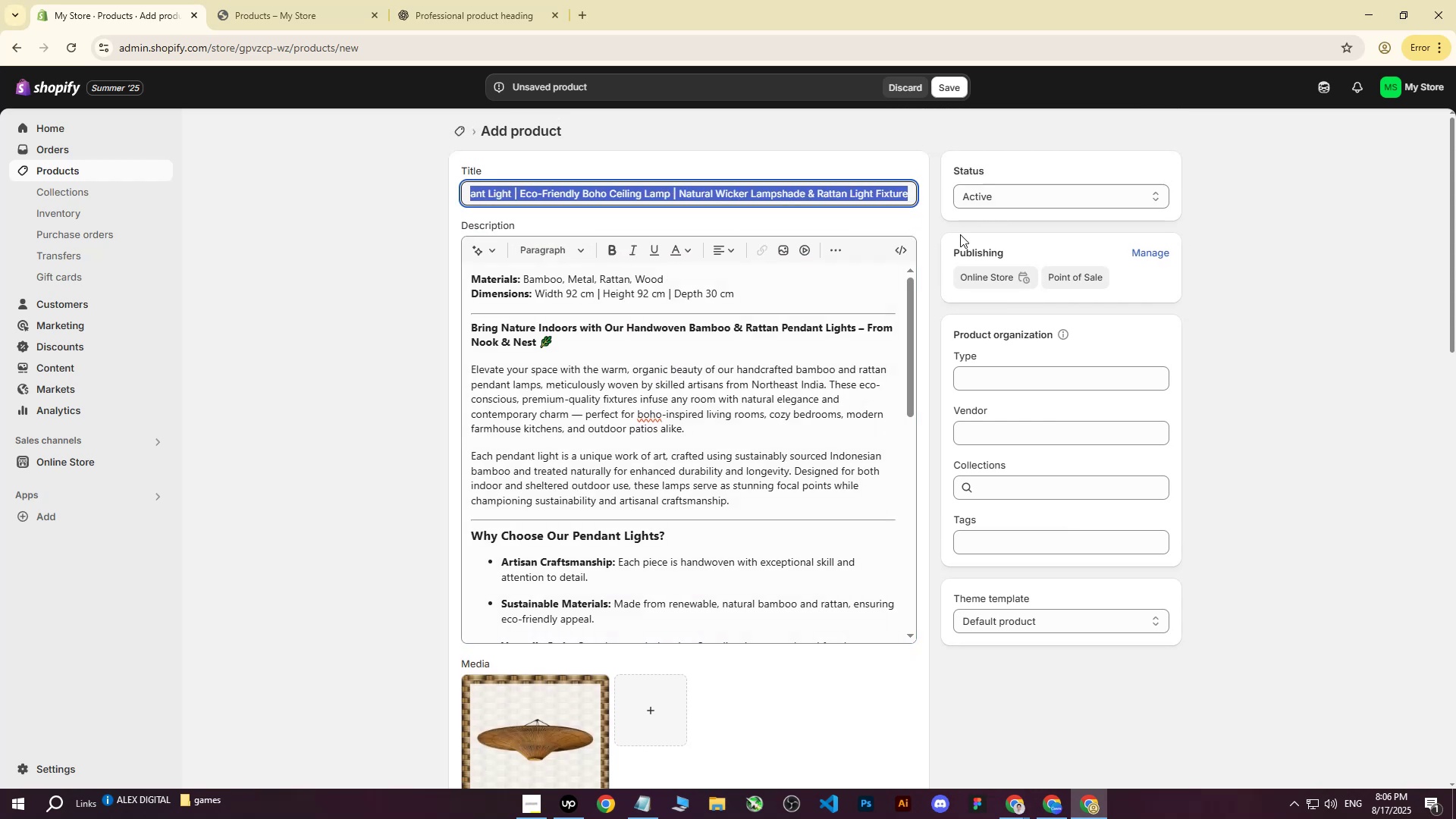 
key(Control+C)
 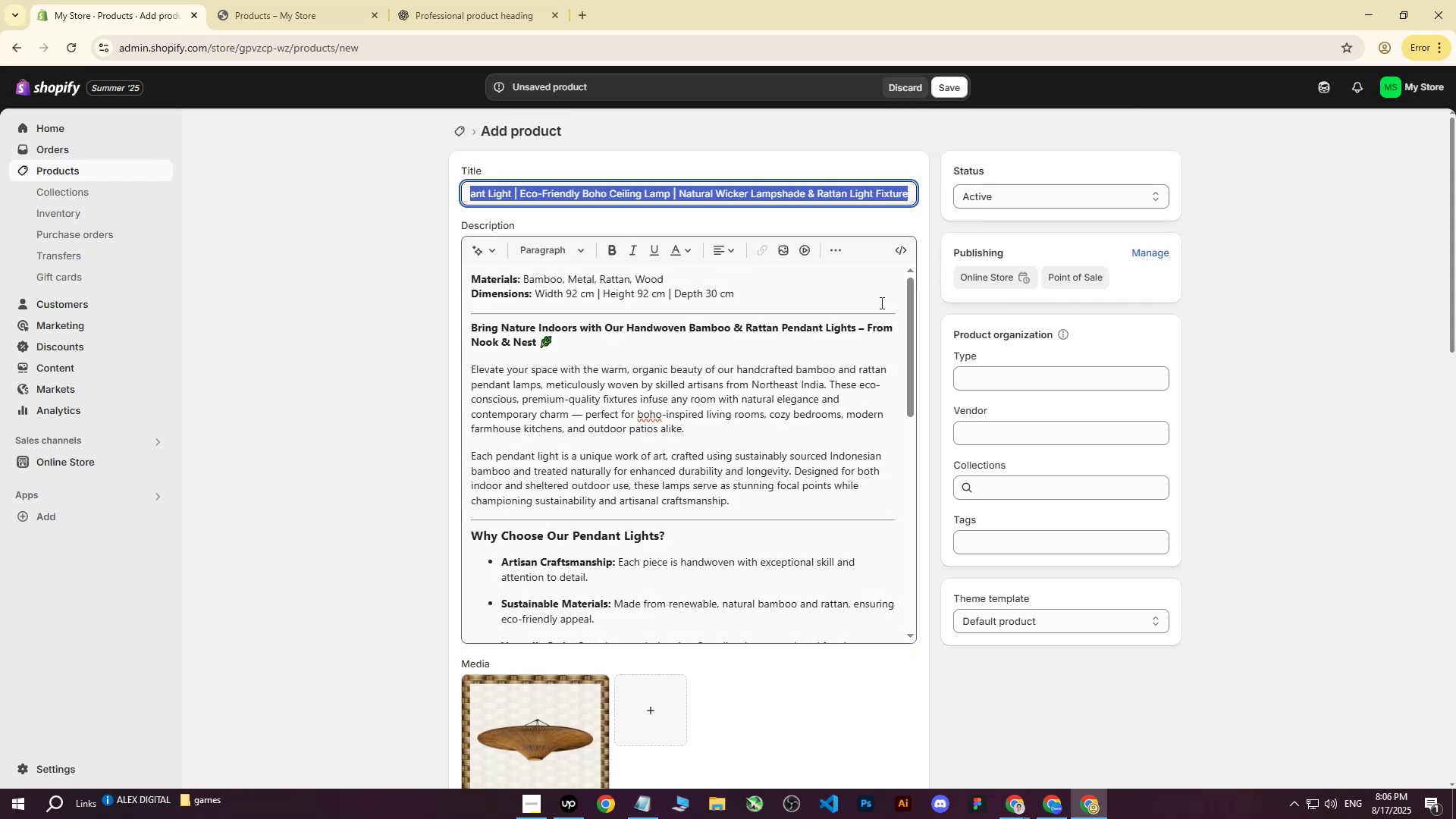 
scroll: coordinate [878, 304], scroll_direction: down, amount: 4.0
 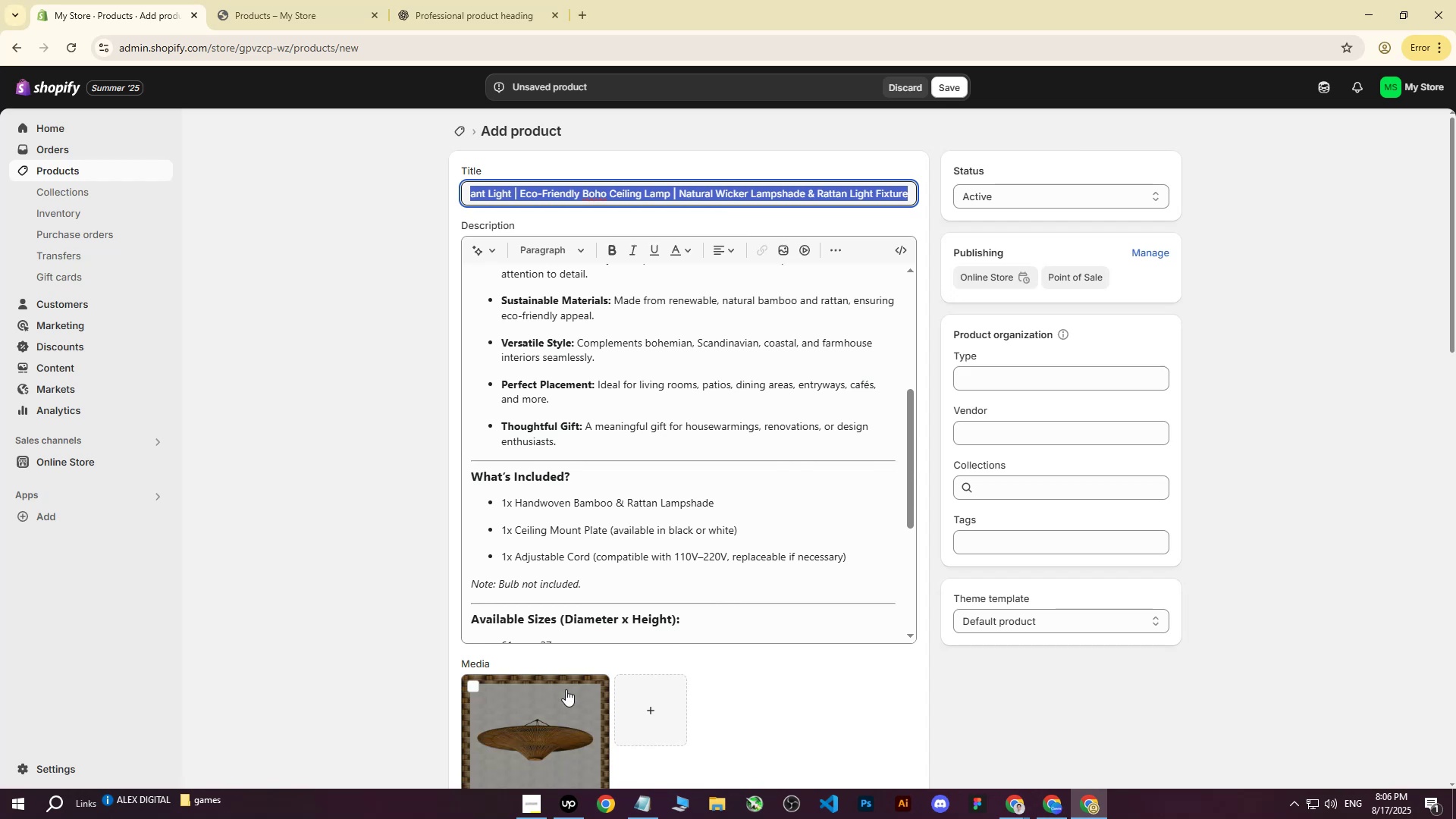 
left_click([566, 691])
 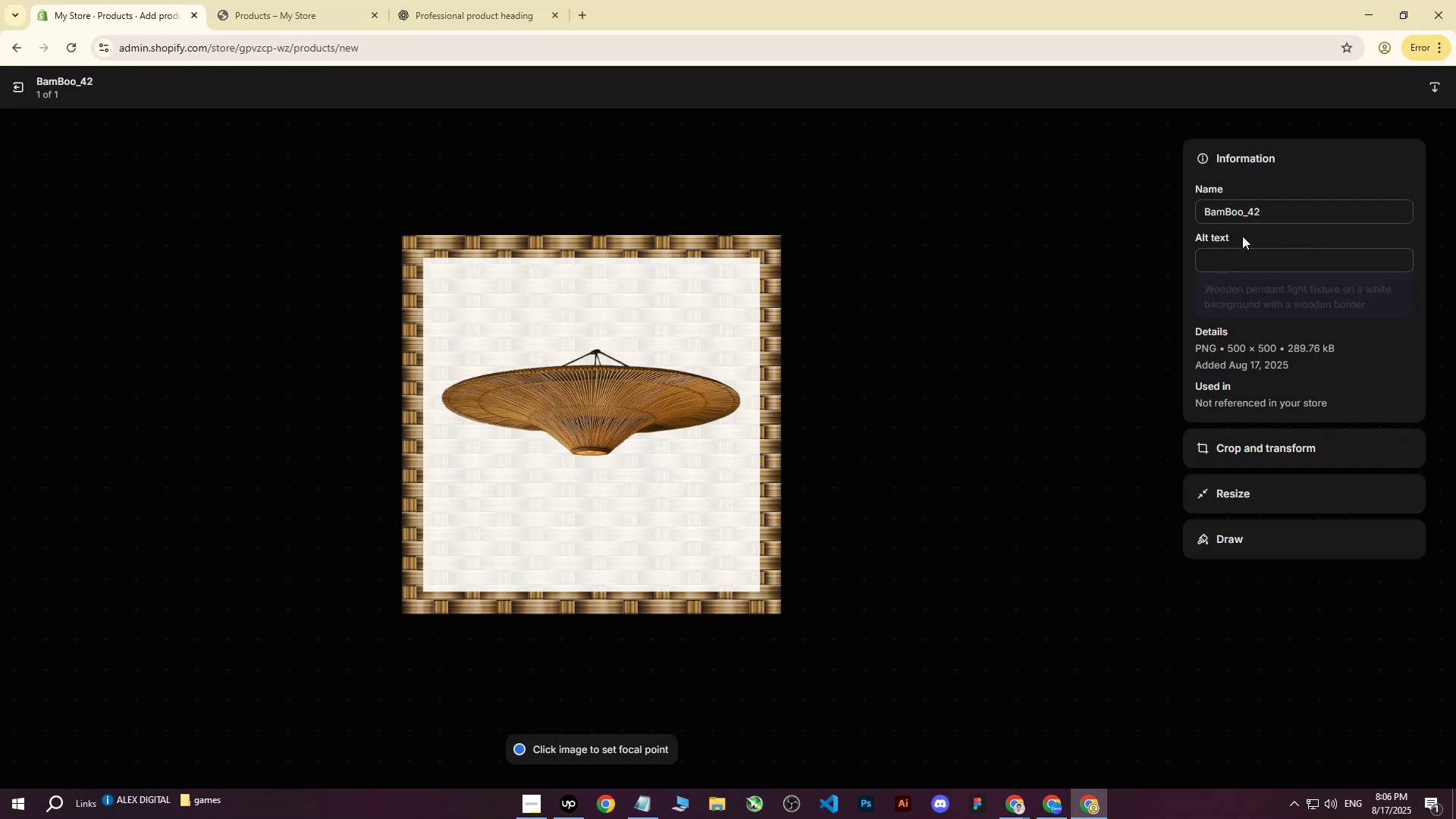 
key(Control+ControlLeft)
 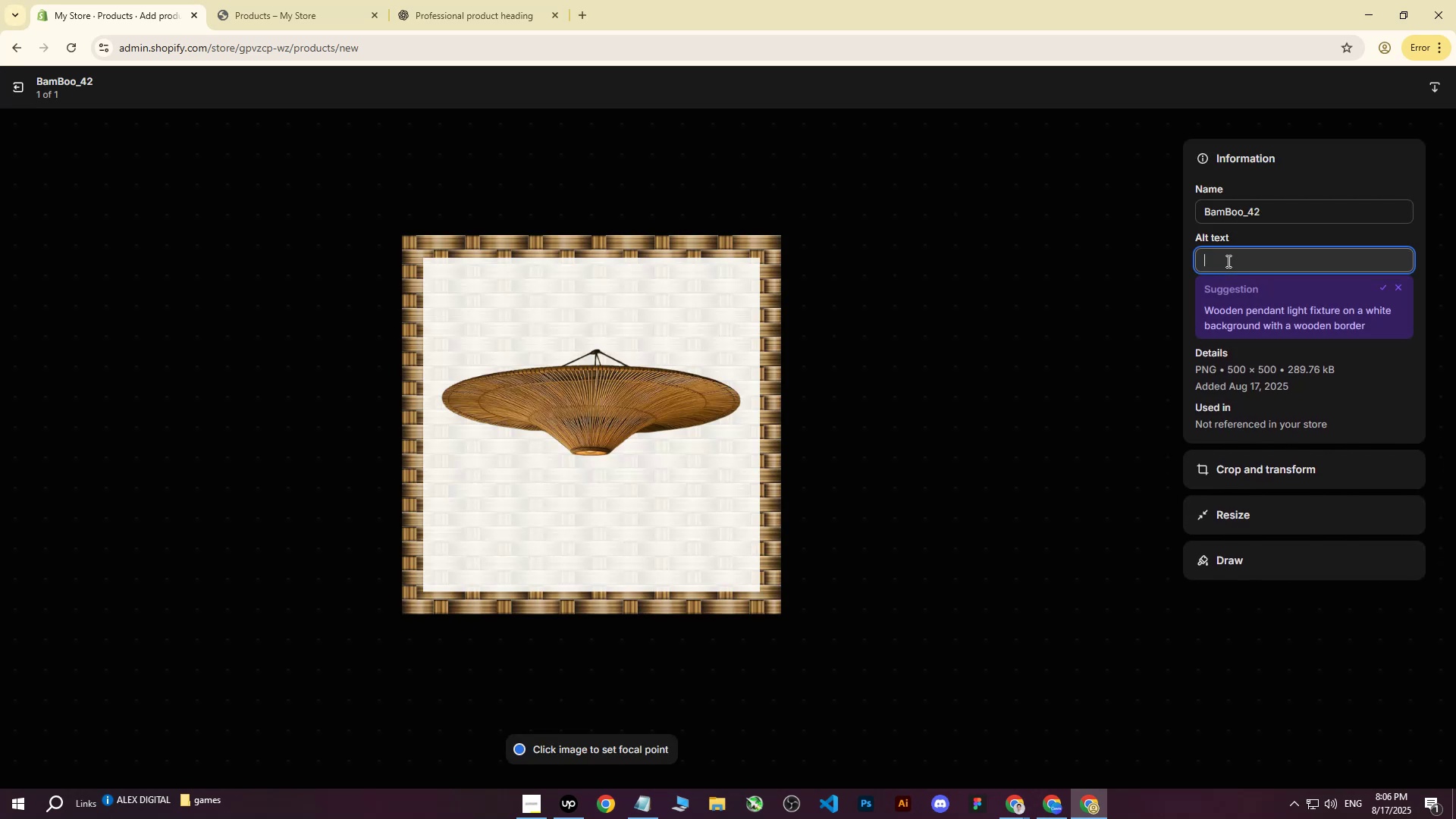 
key(Control+V)
 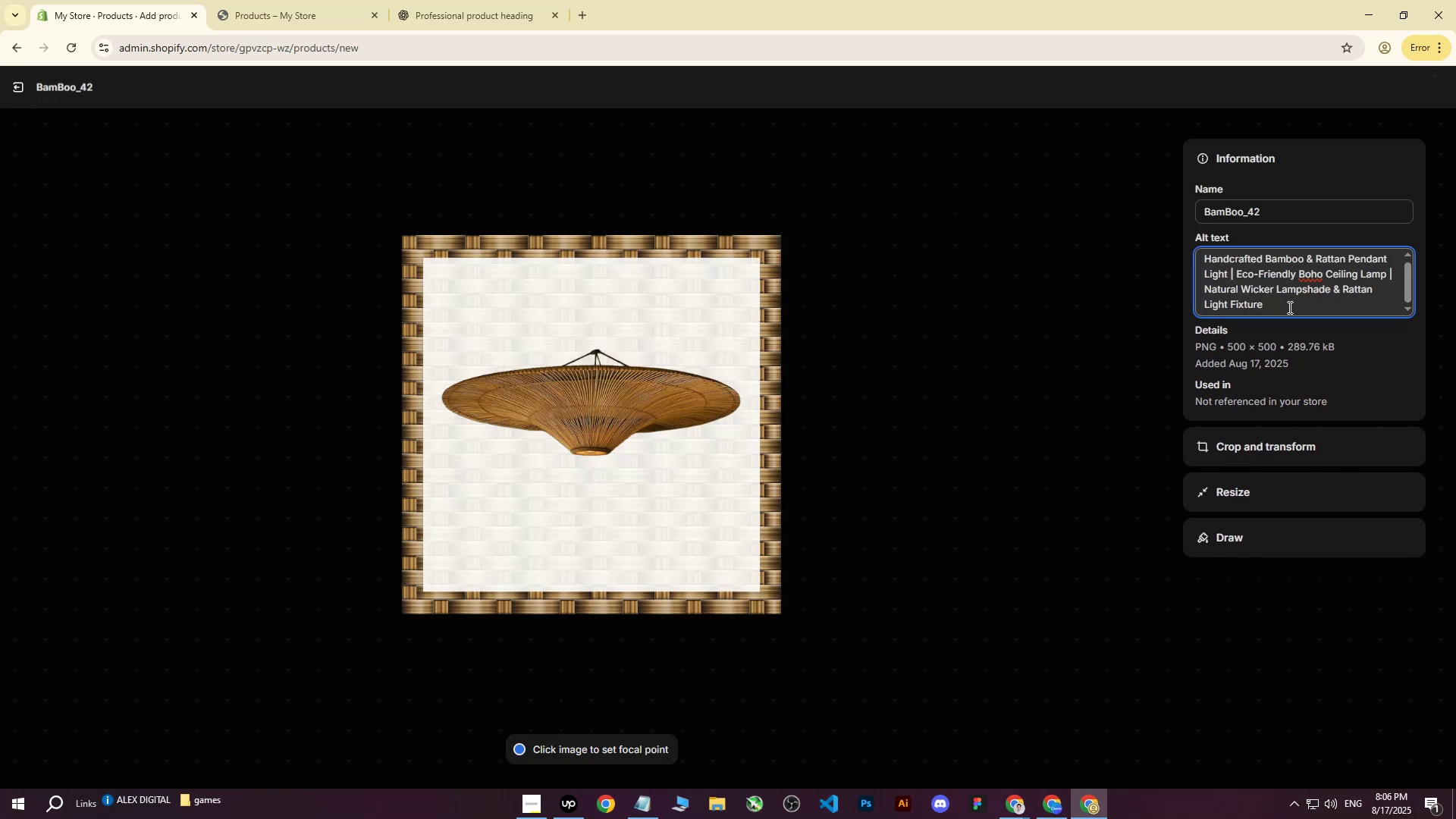 
left_click_drag(start_coordinate=[1285, 303], to_coordinate=[1232, 271])
 